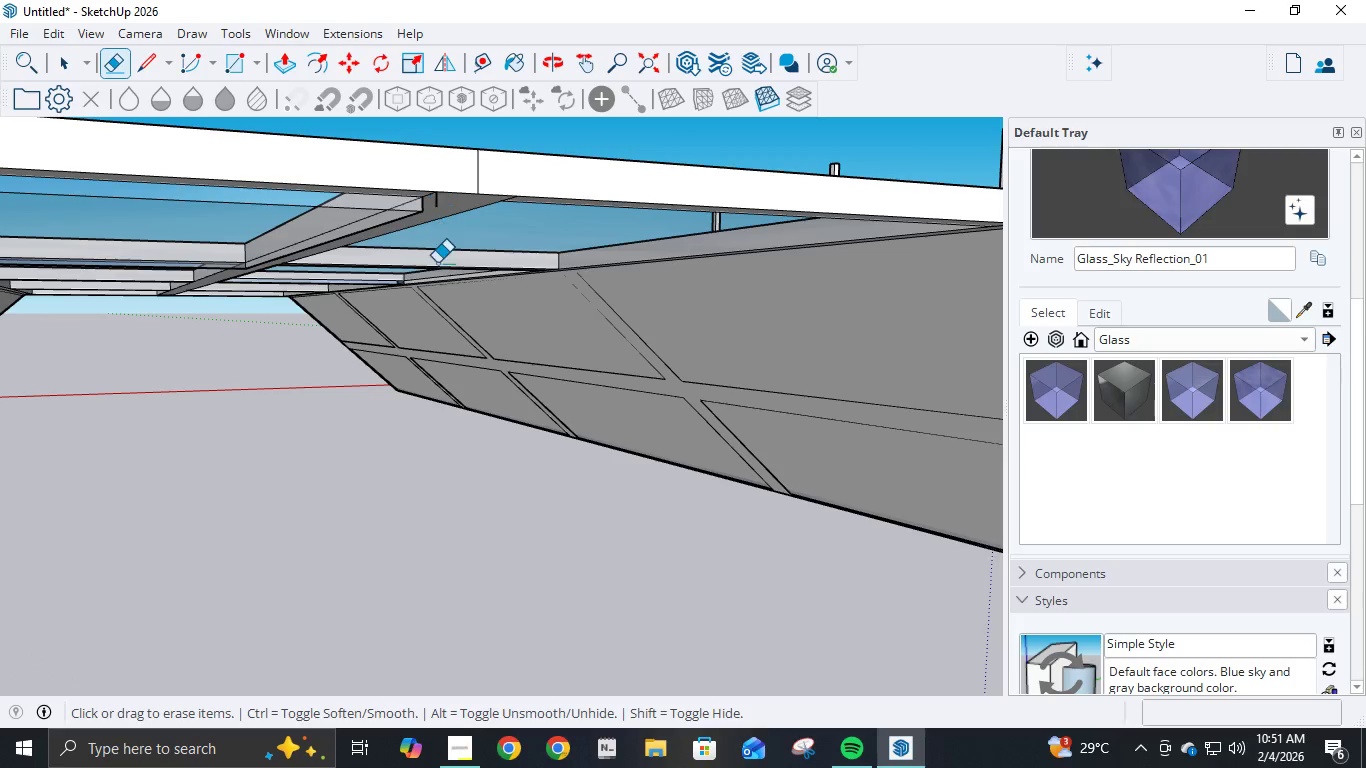 
scroll: coordinate [437, 263], scroll_direction: down, amount: 1.0
 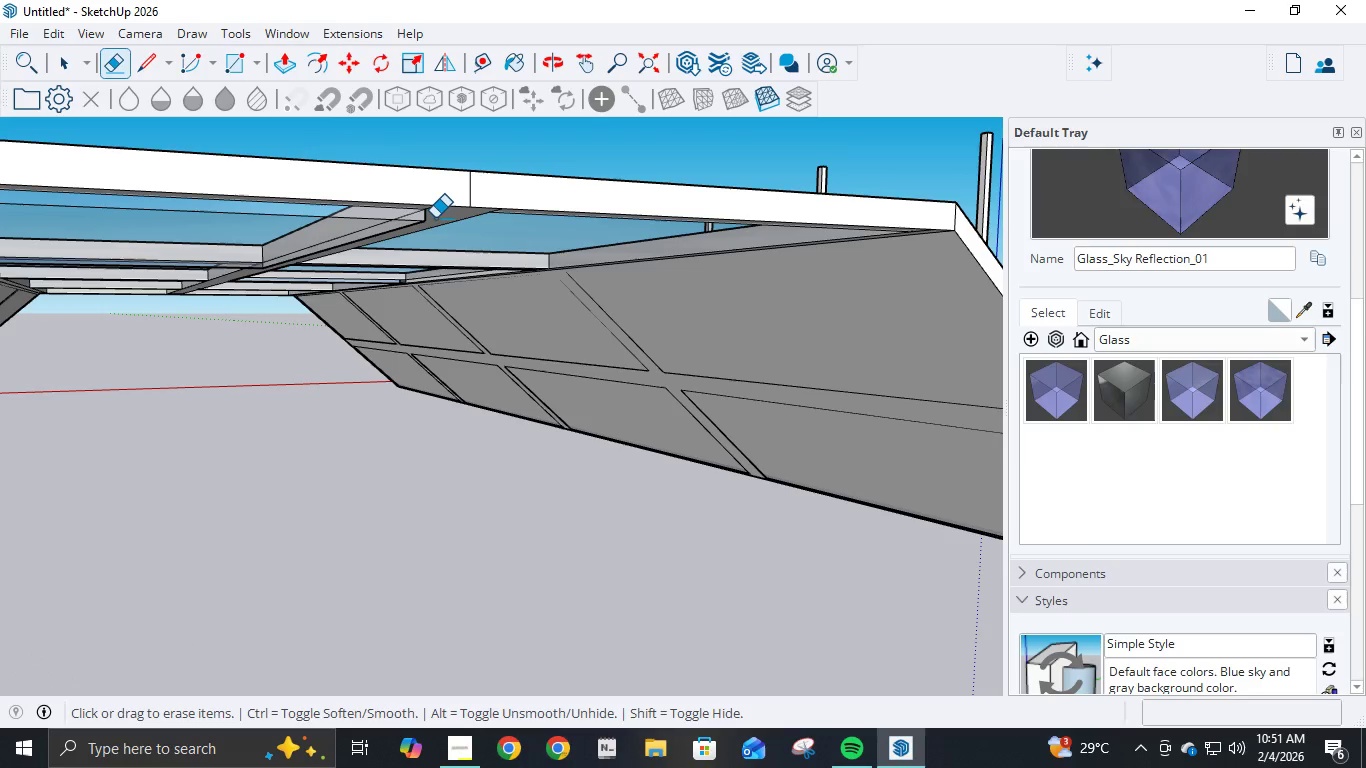 
left_click([435, 218])
 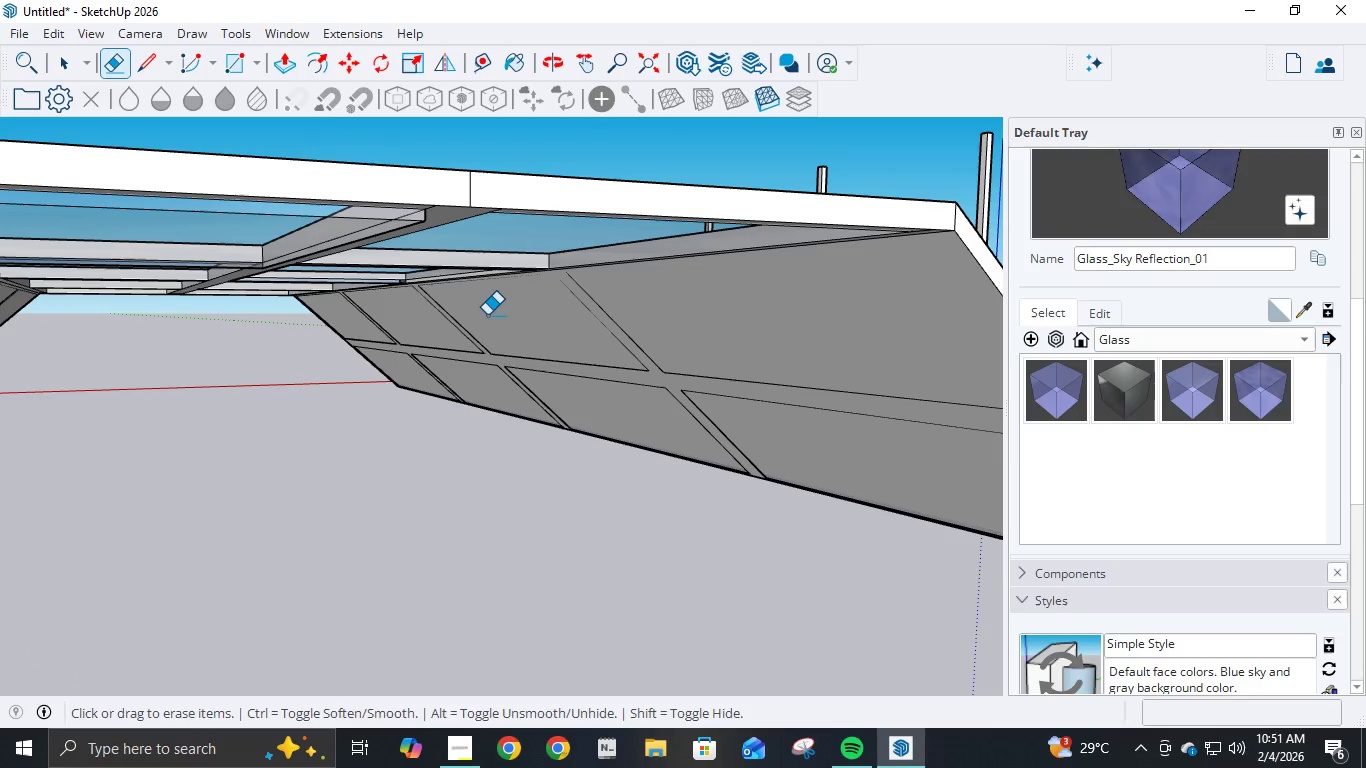 
scroll: coordinate [438, 484], scroll_direction: down, amount: 7.0
 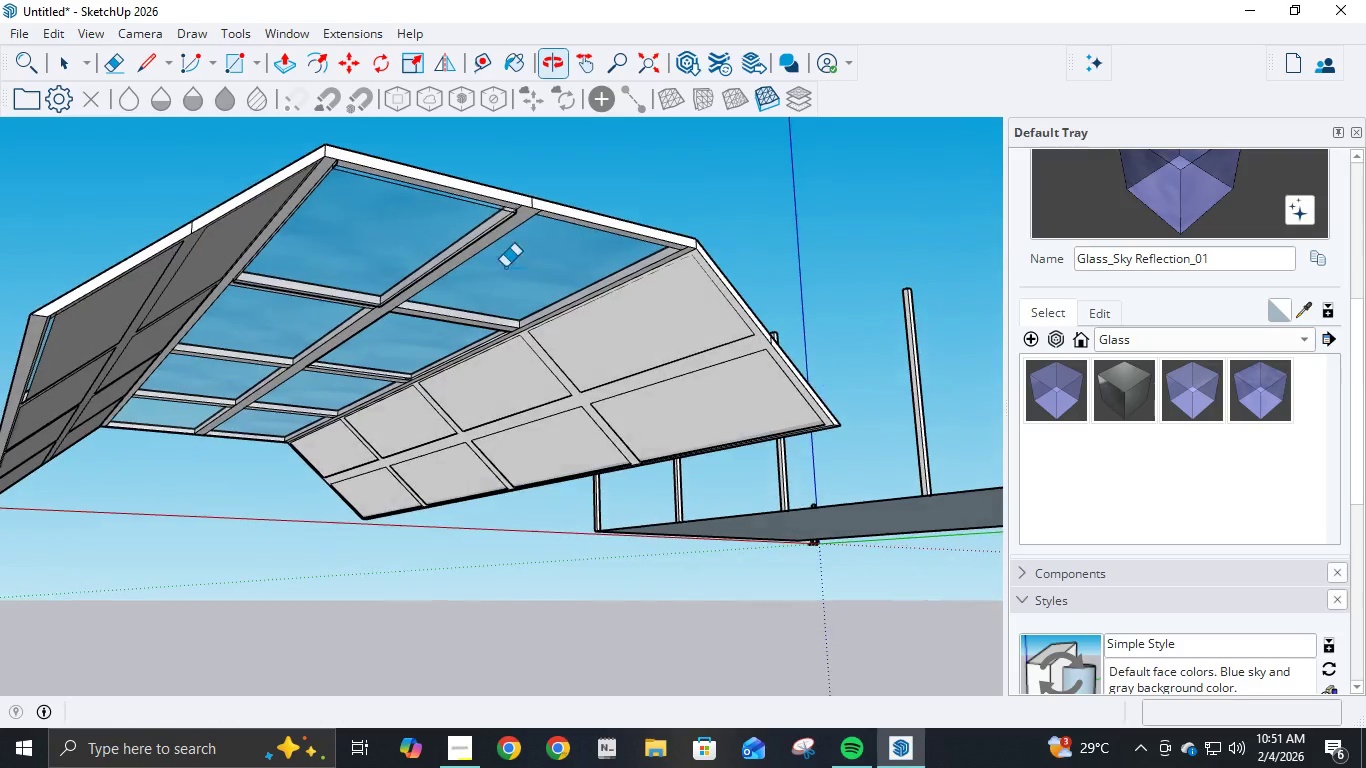 
scroll: coordinate [424, 351], scroll_direction: up, amount: 6.0
 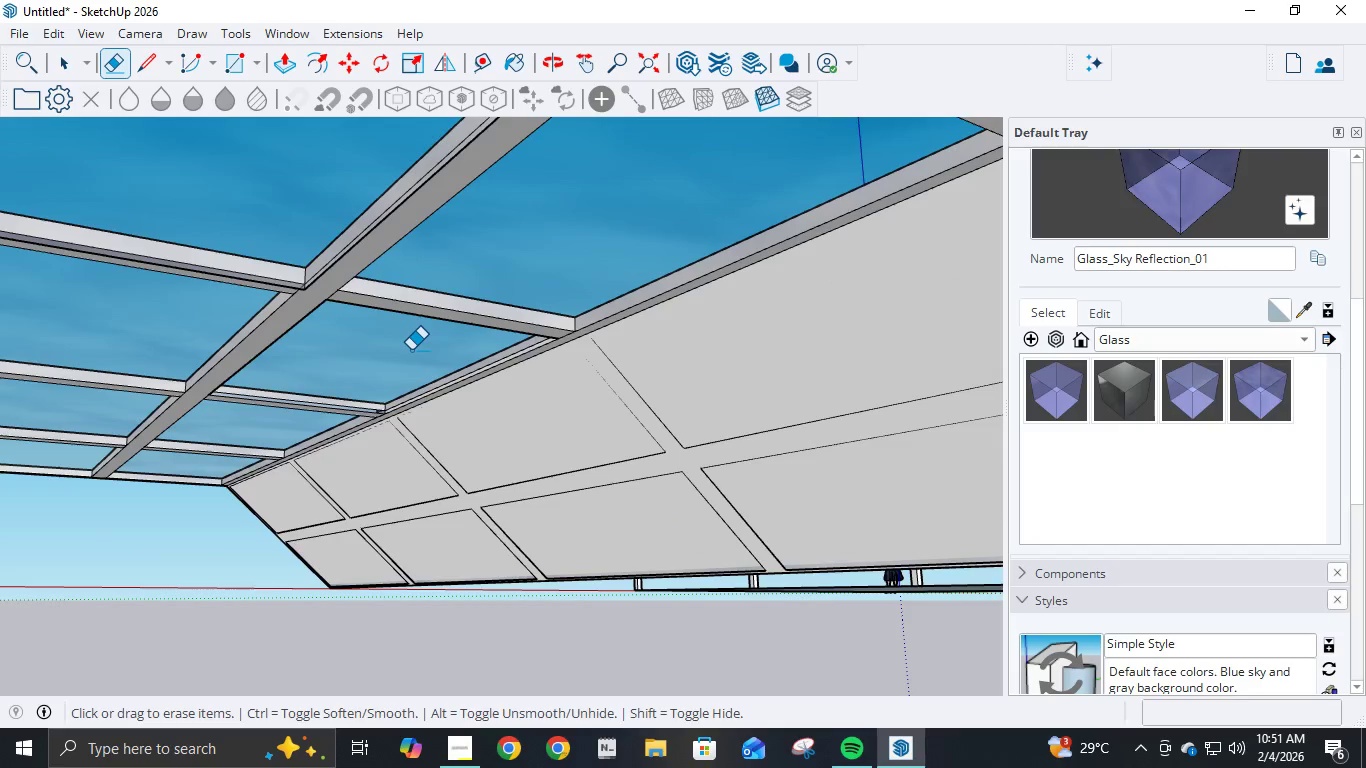 
scroll: coordinate [497, 483], scroll_direction: down, amount: 13.0
 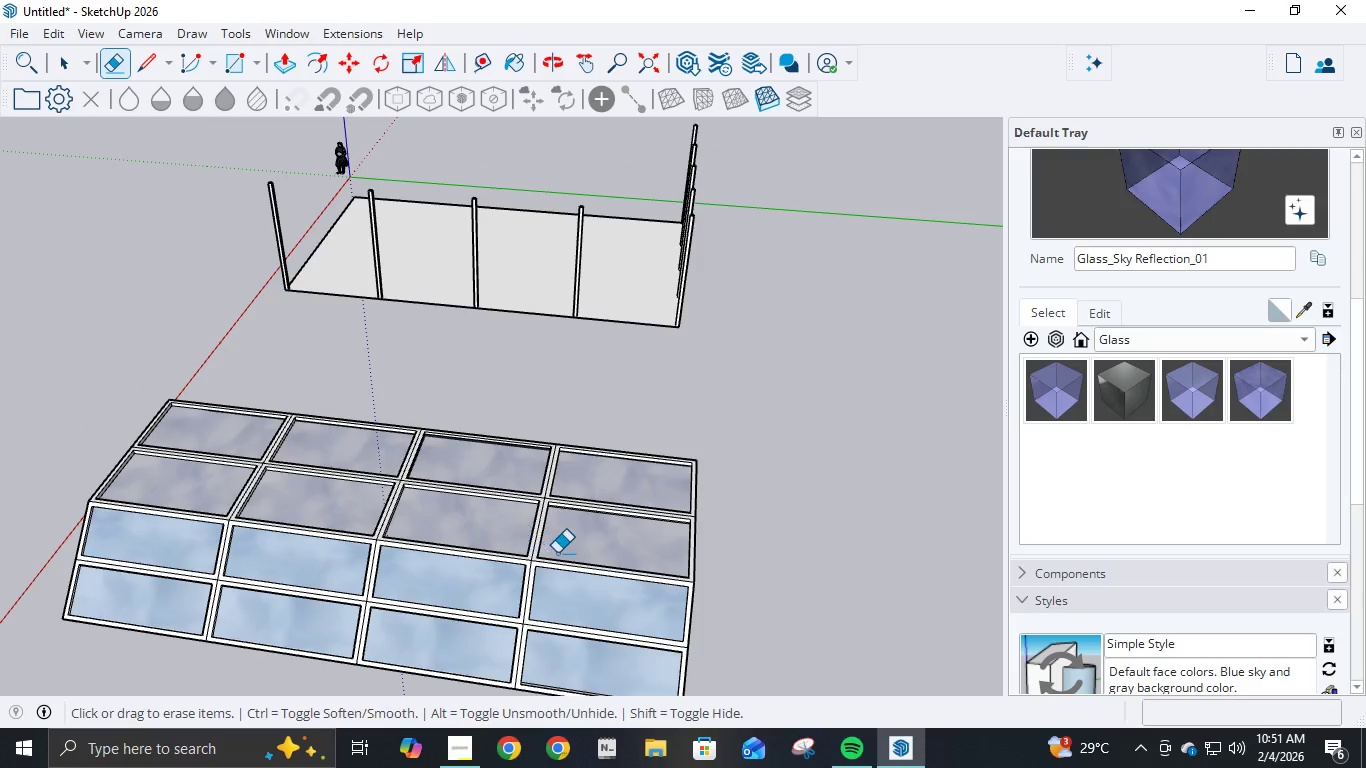 
scroll: coordinate [557, 553], scroll_direction: up, amount: 4.0
 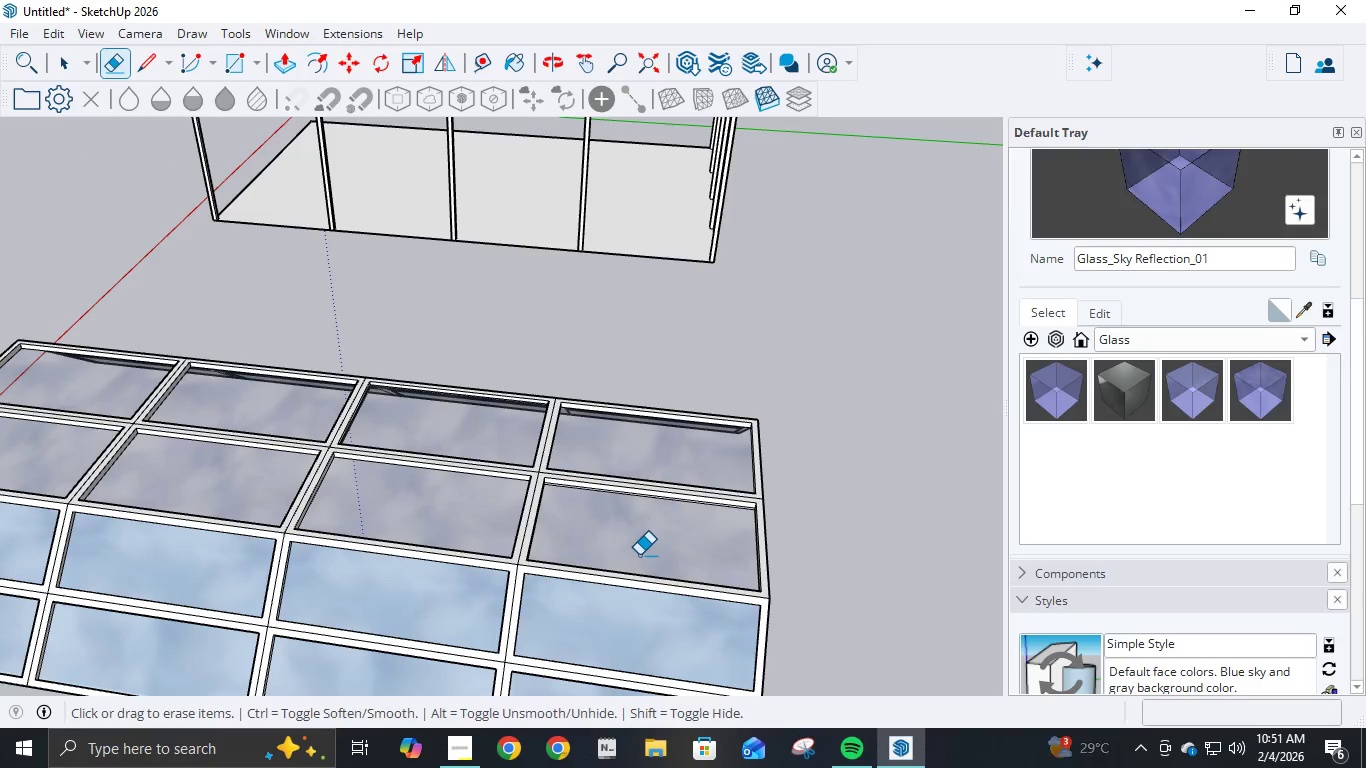 
left_click([639, 555])
 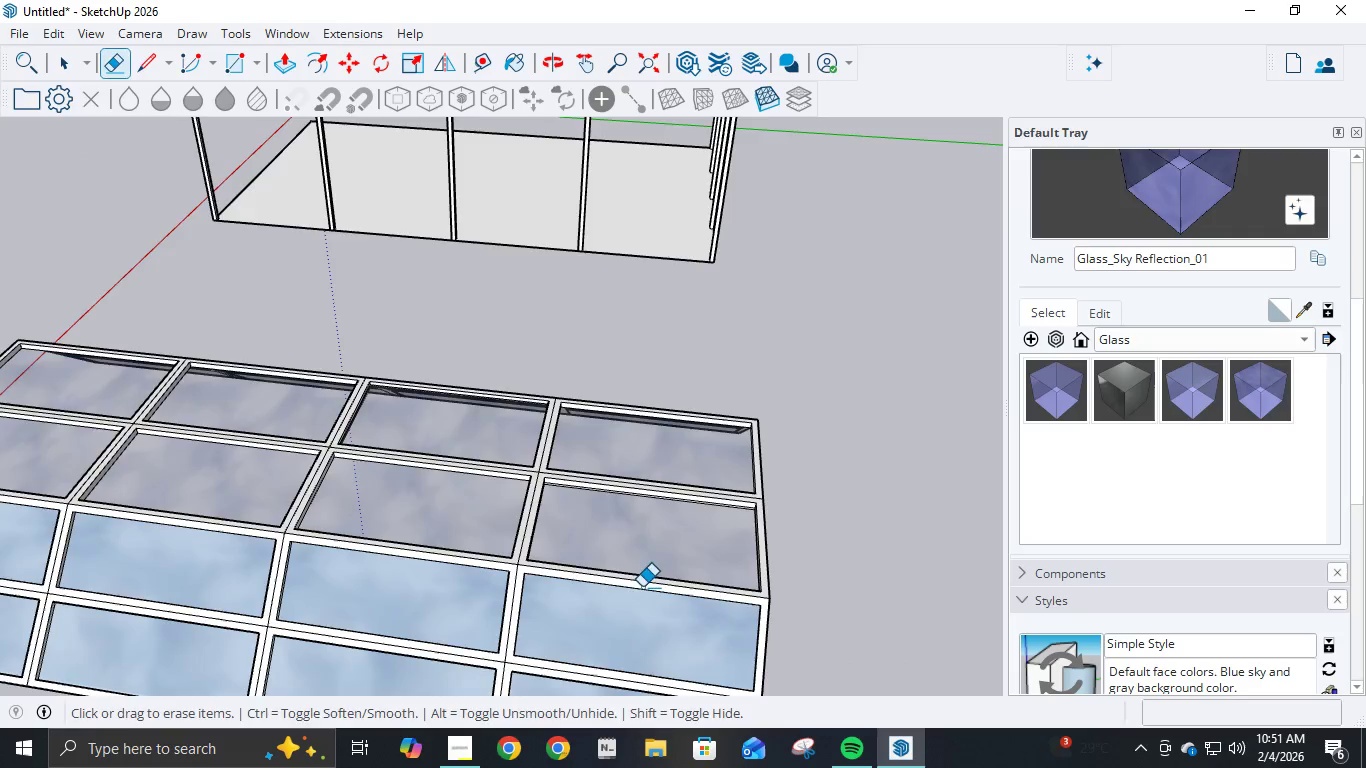 
scroll: coordinate [596, 413], scroll_direction: up, amount: 4.0
 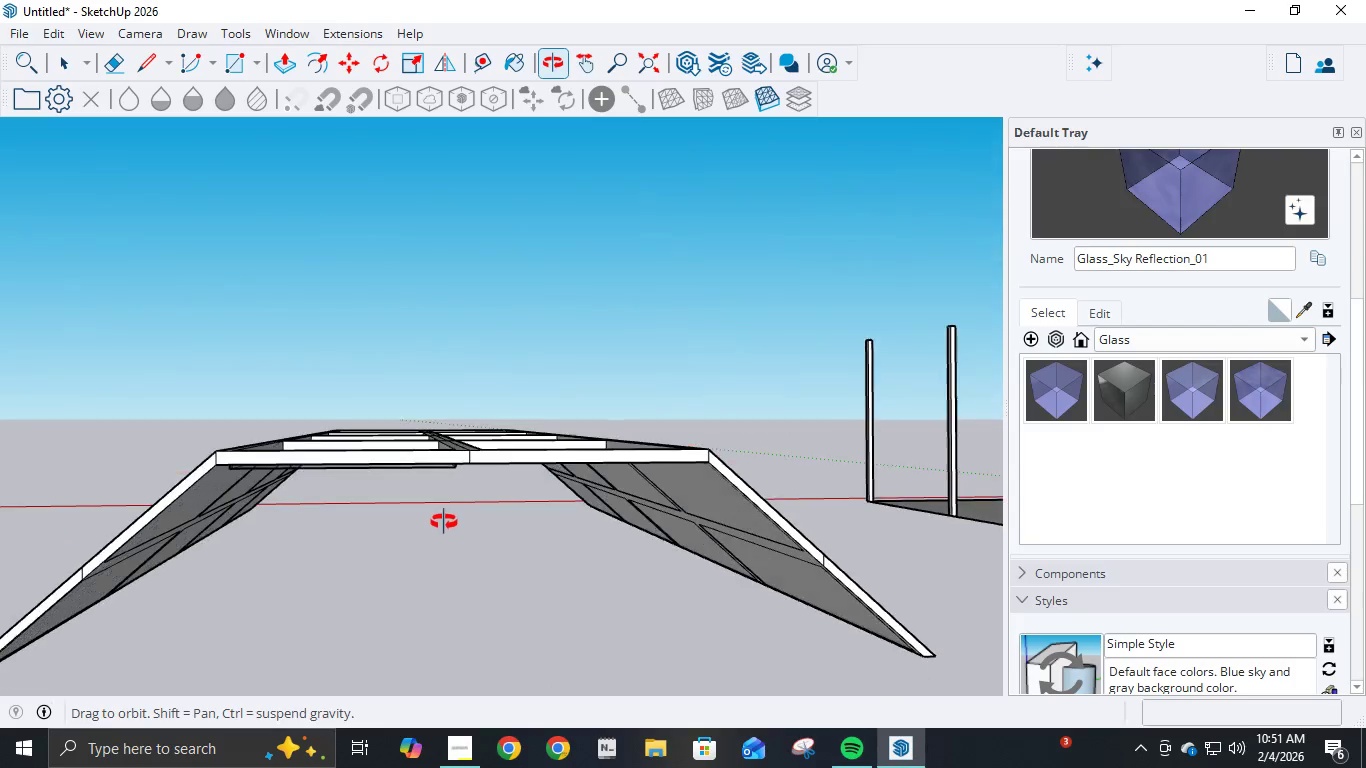 
key(P)
 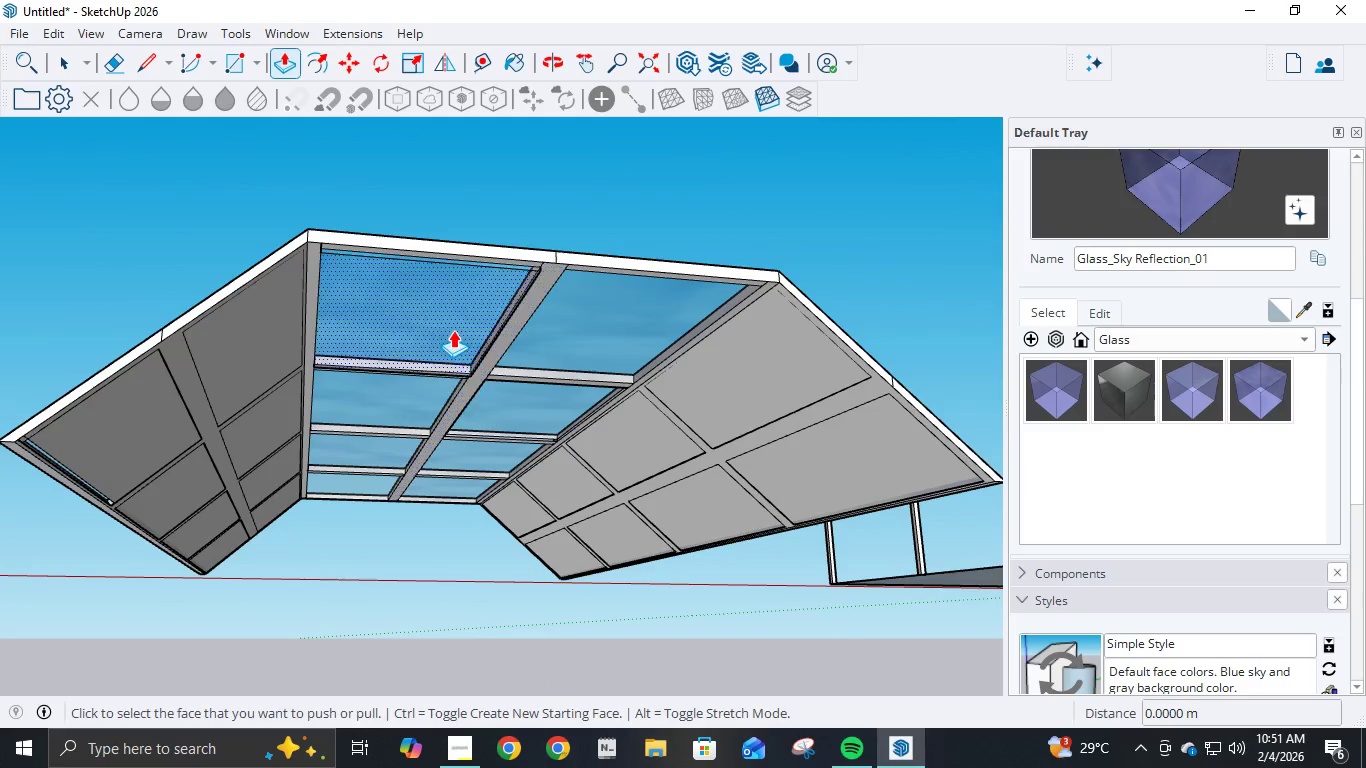 
left_click([445, 321])
 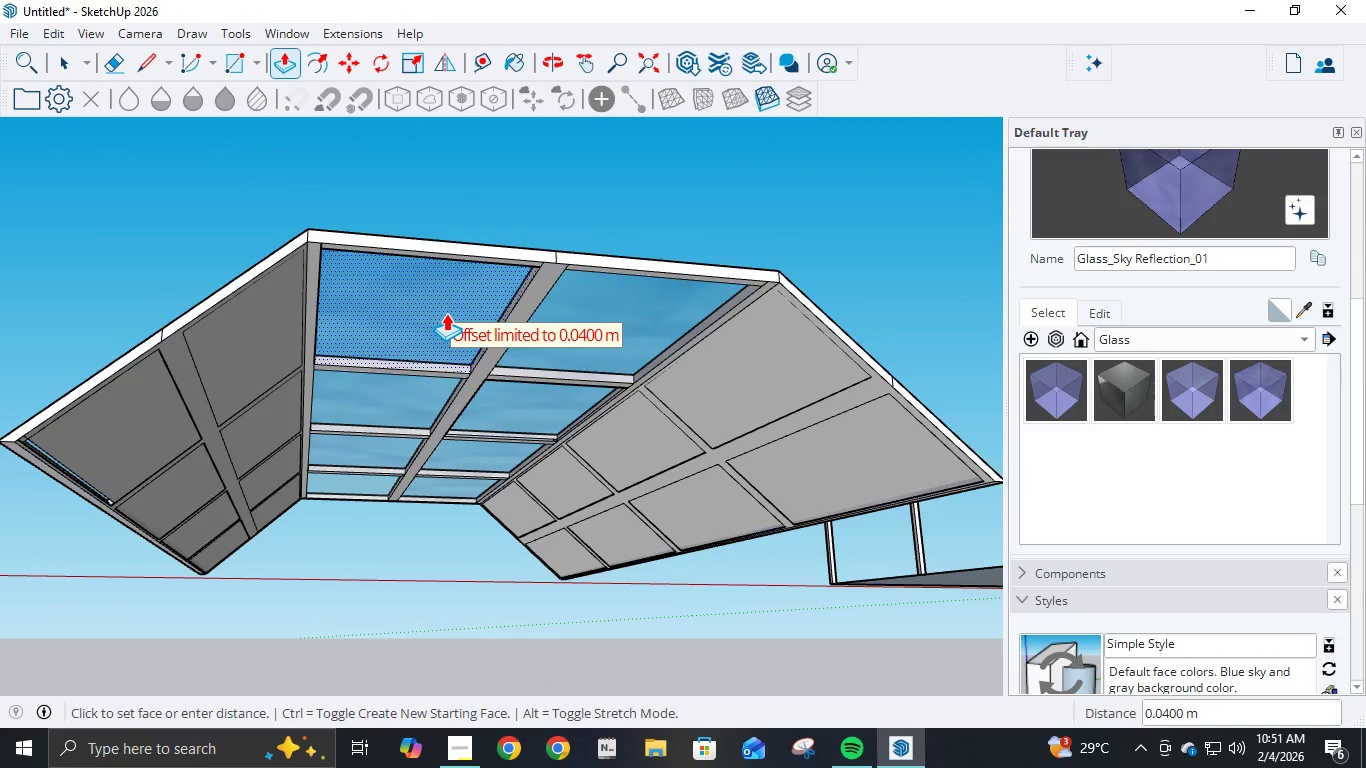 
left_click([446, 313])
 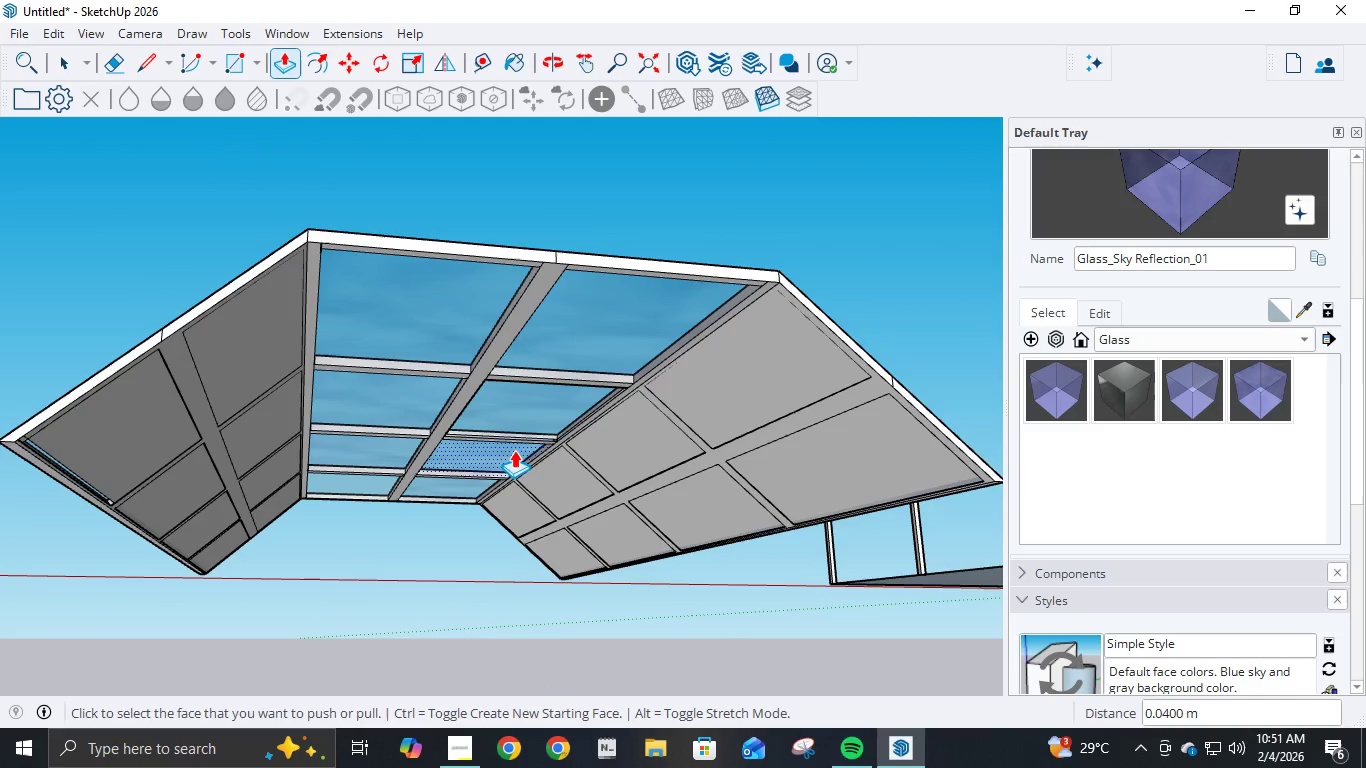 
scroll: coordinate [524, 470], scroll_direction: up, amount: 15.0
 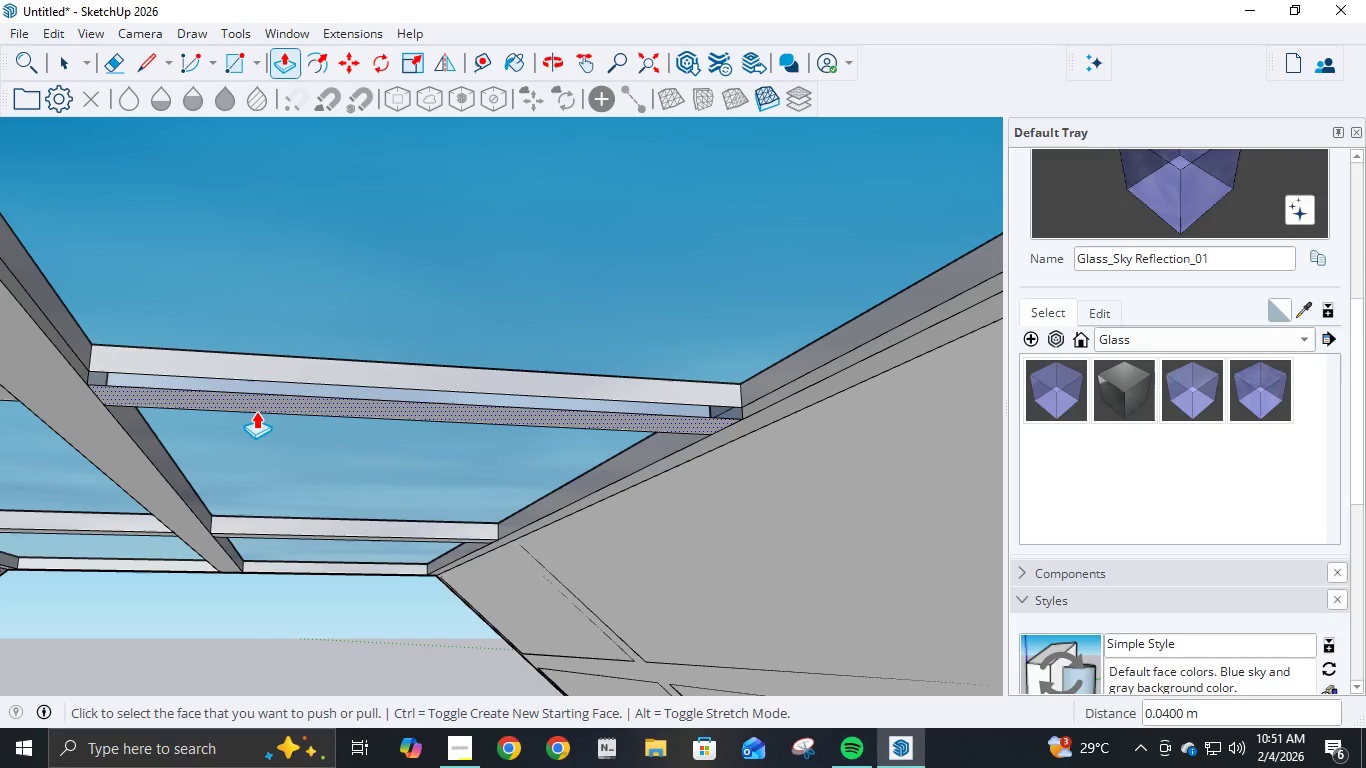 
scroll: coordinate [256, 414], scroll_direction: down, amount: 2.0
 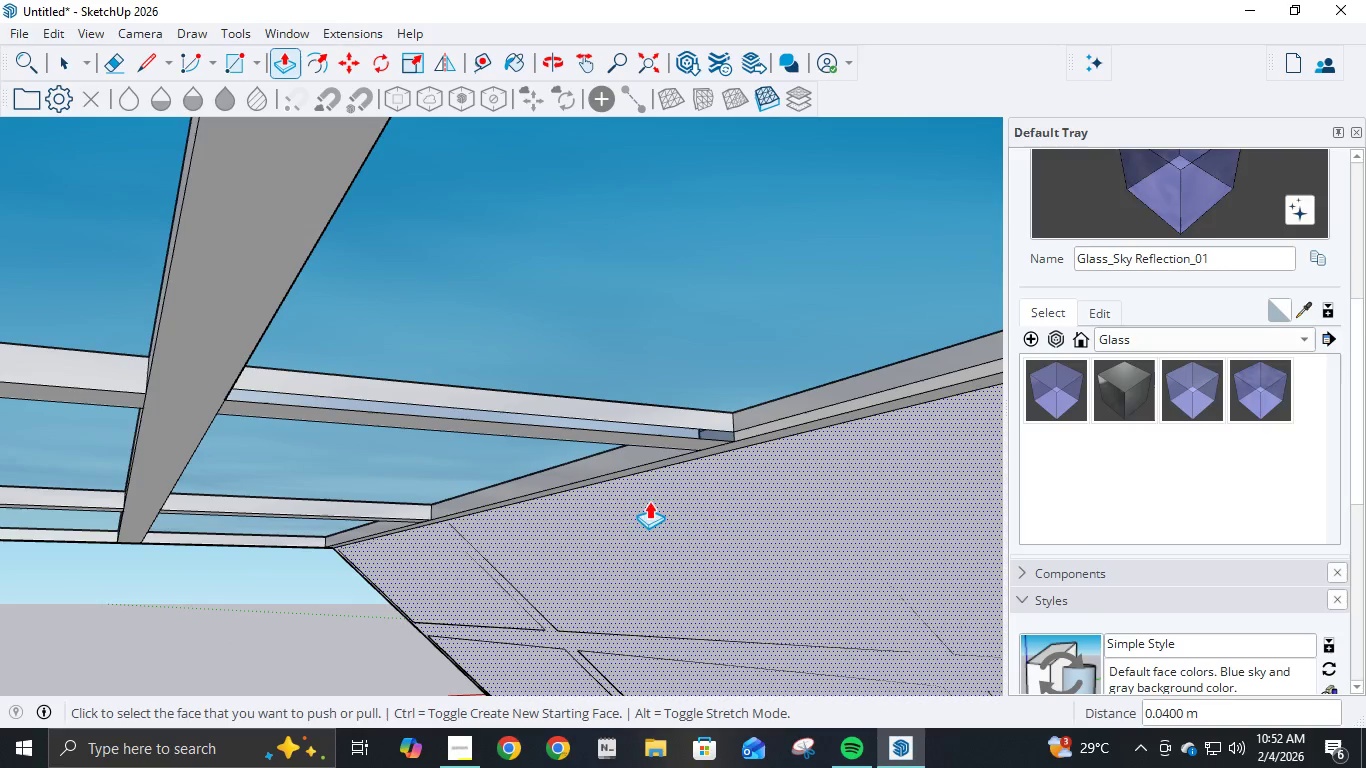 
key(L)
 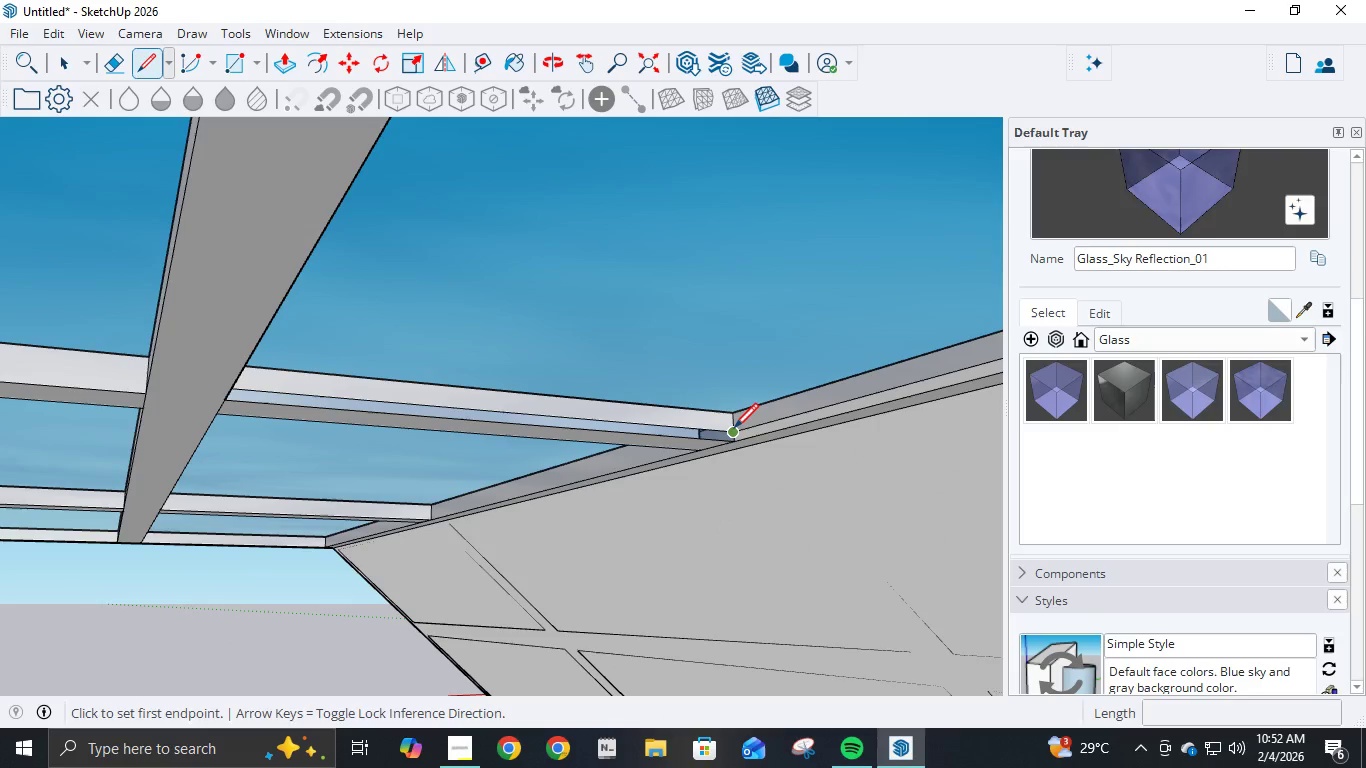 
double_click([734, 430])
 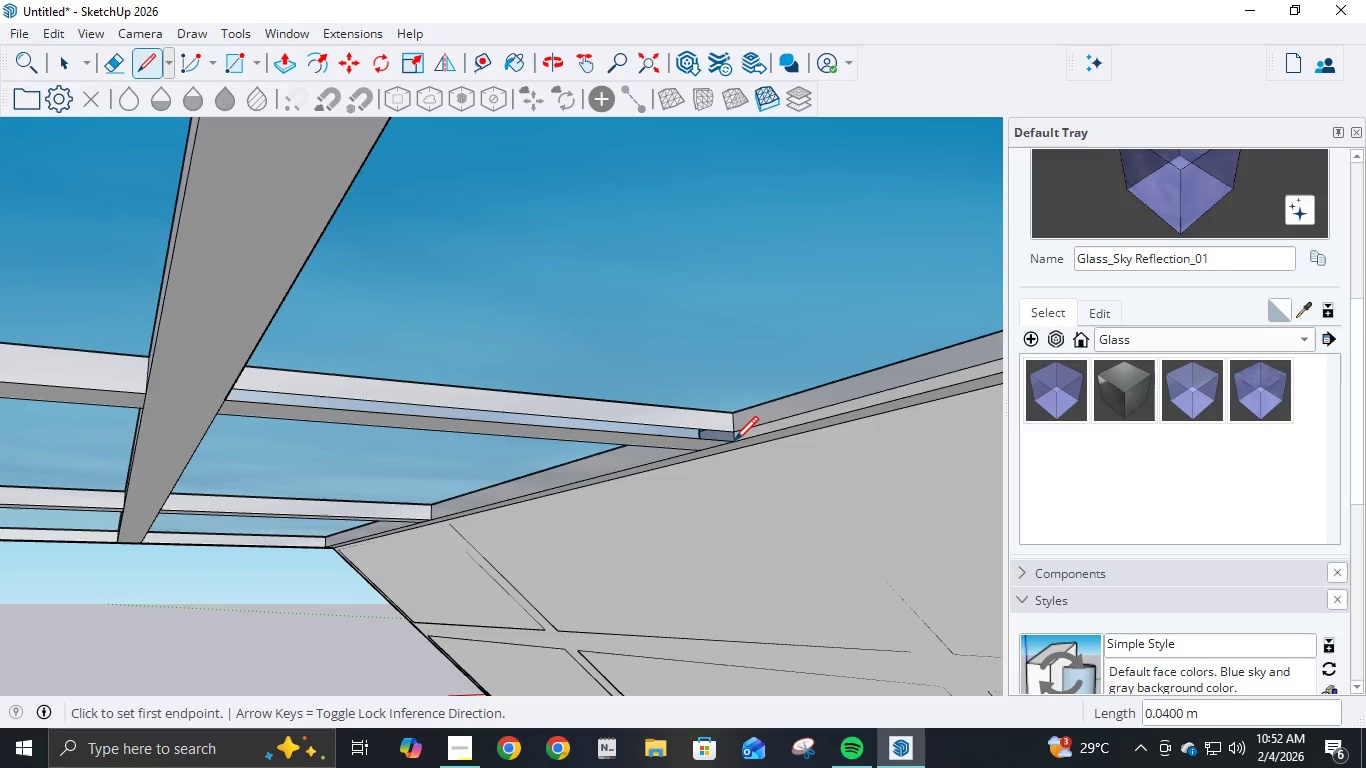 
triple_click([734, 443])
 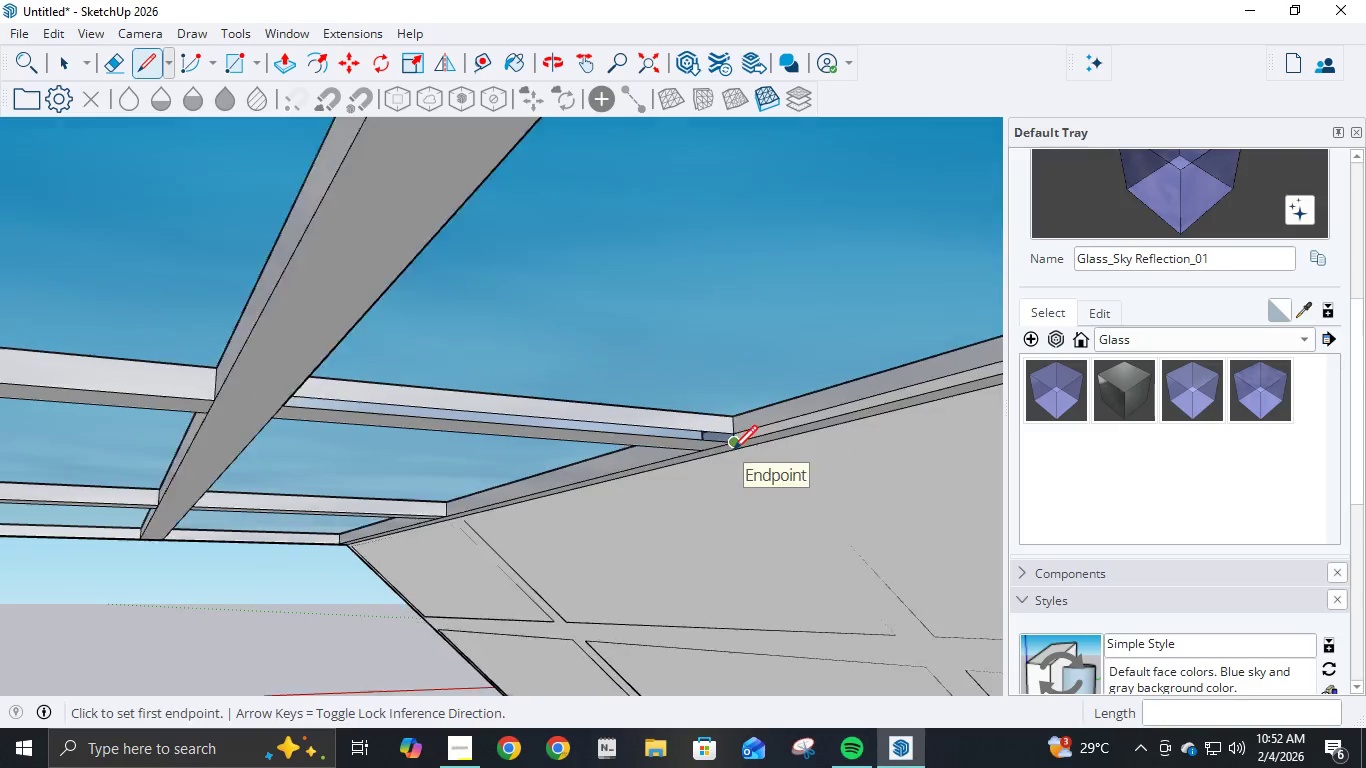 
scroll: coordinate [738, 408], scroll_direction: down, amount: 8.0
 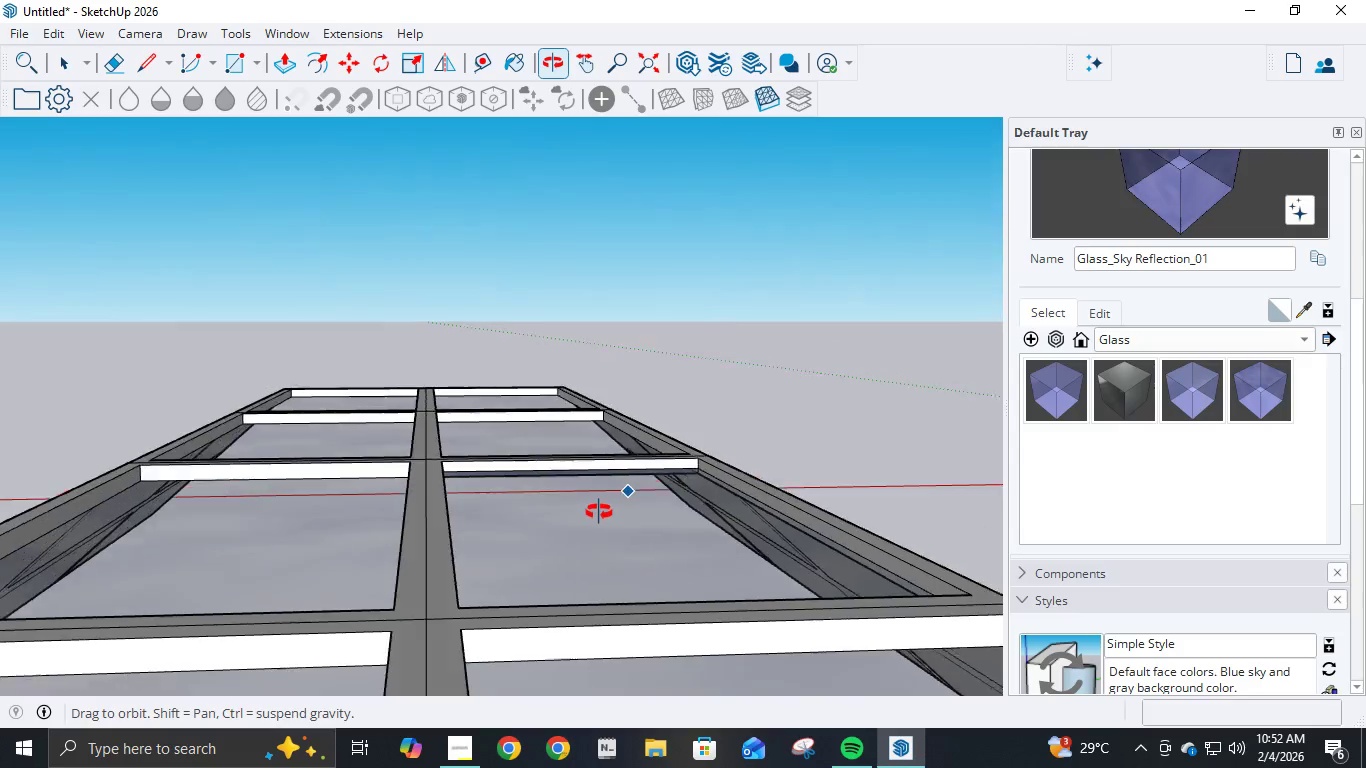 
scroll: coordinate [406, 440], scroll_direction: up, amount: 16.0
 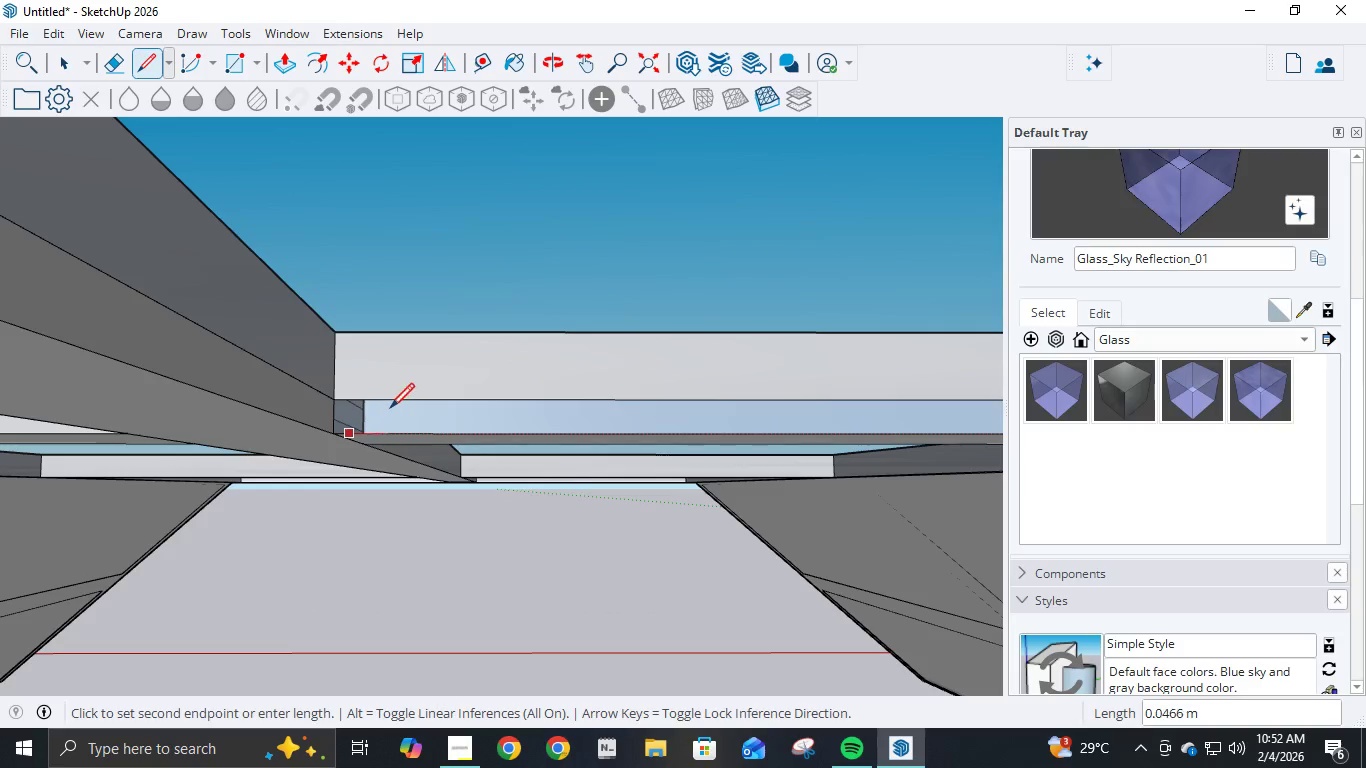 
left_click([401, 404])
 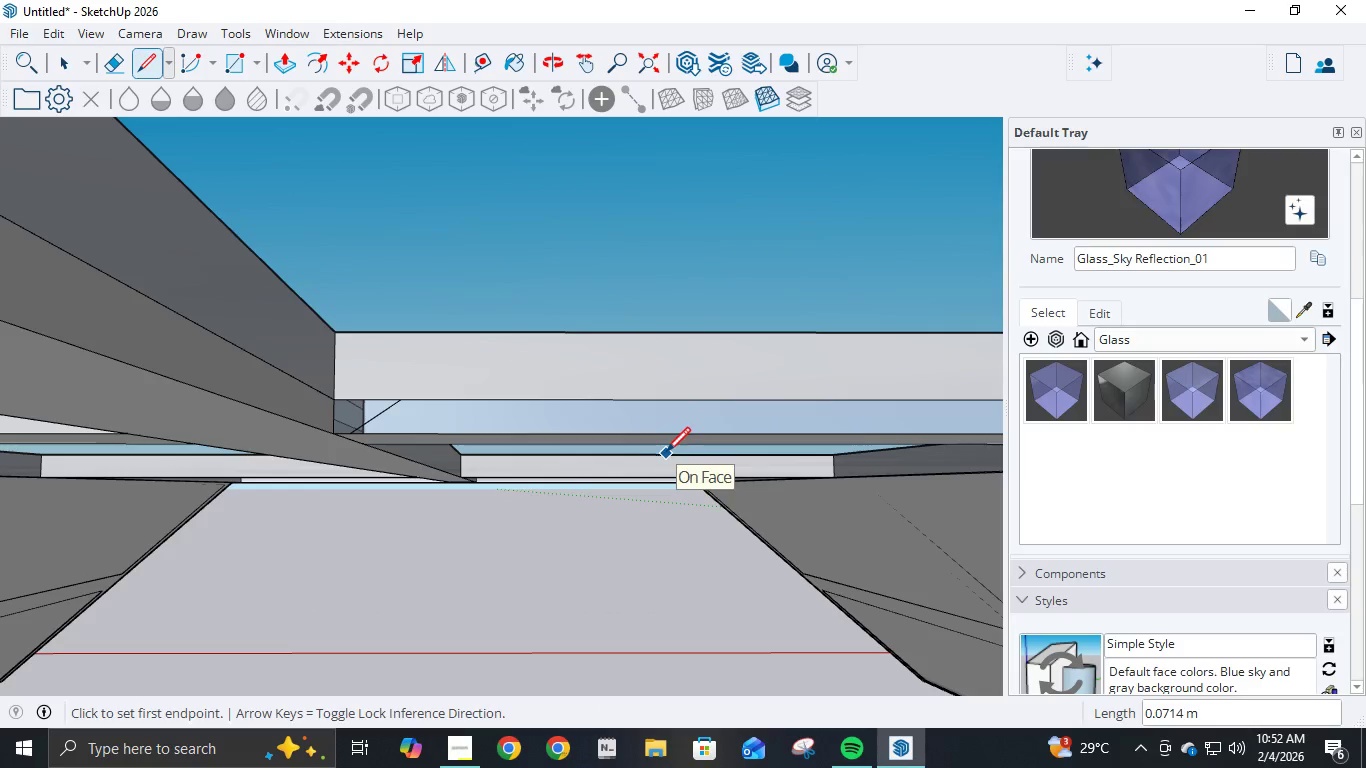 
key(Control+Z)
 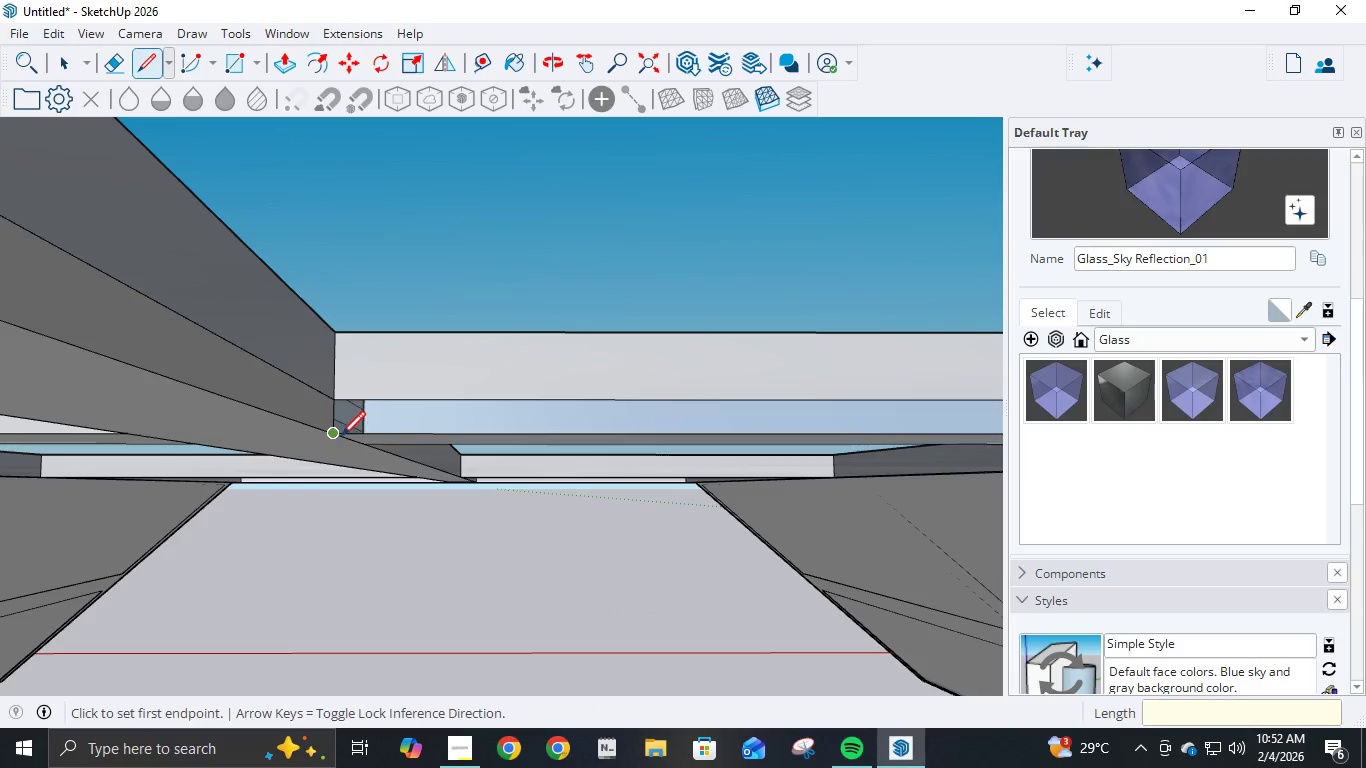 
left_click([339, 439])
 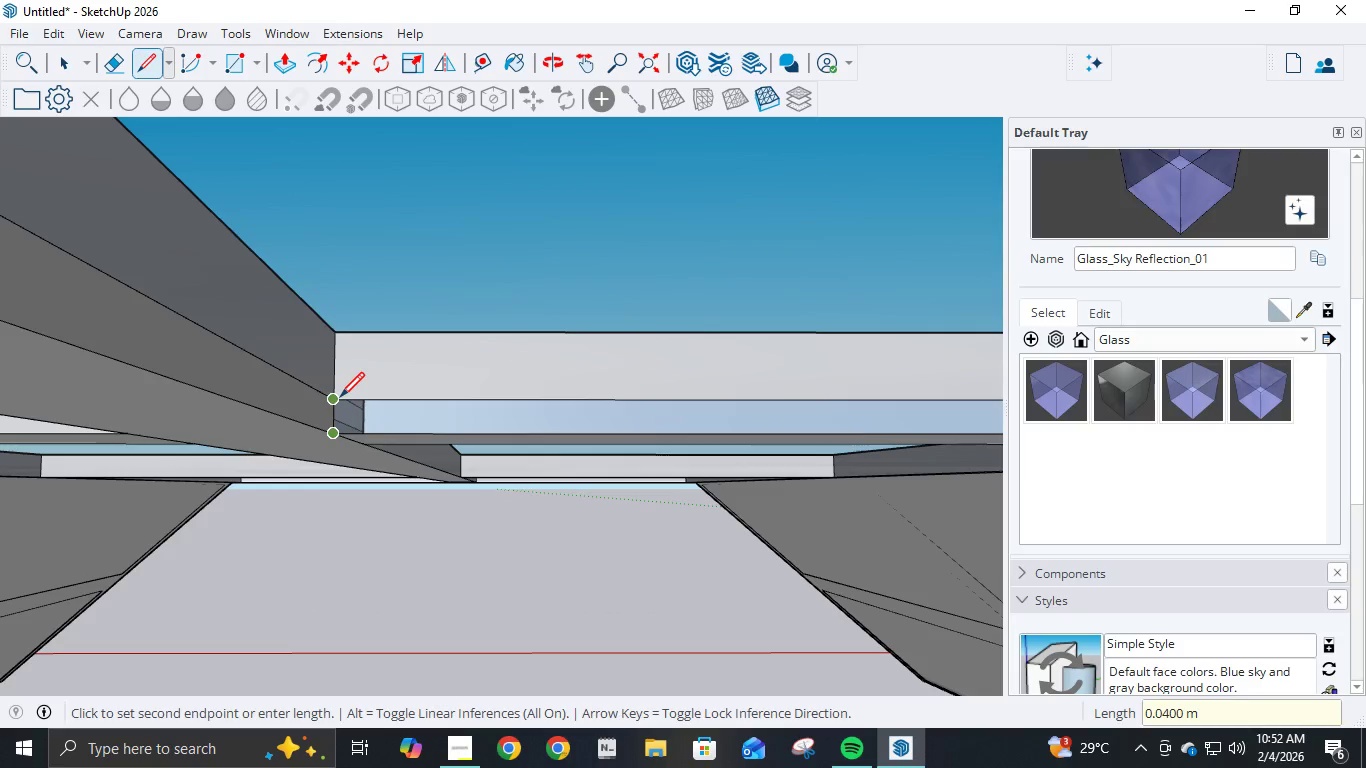 
left_click([340, 399])
 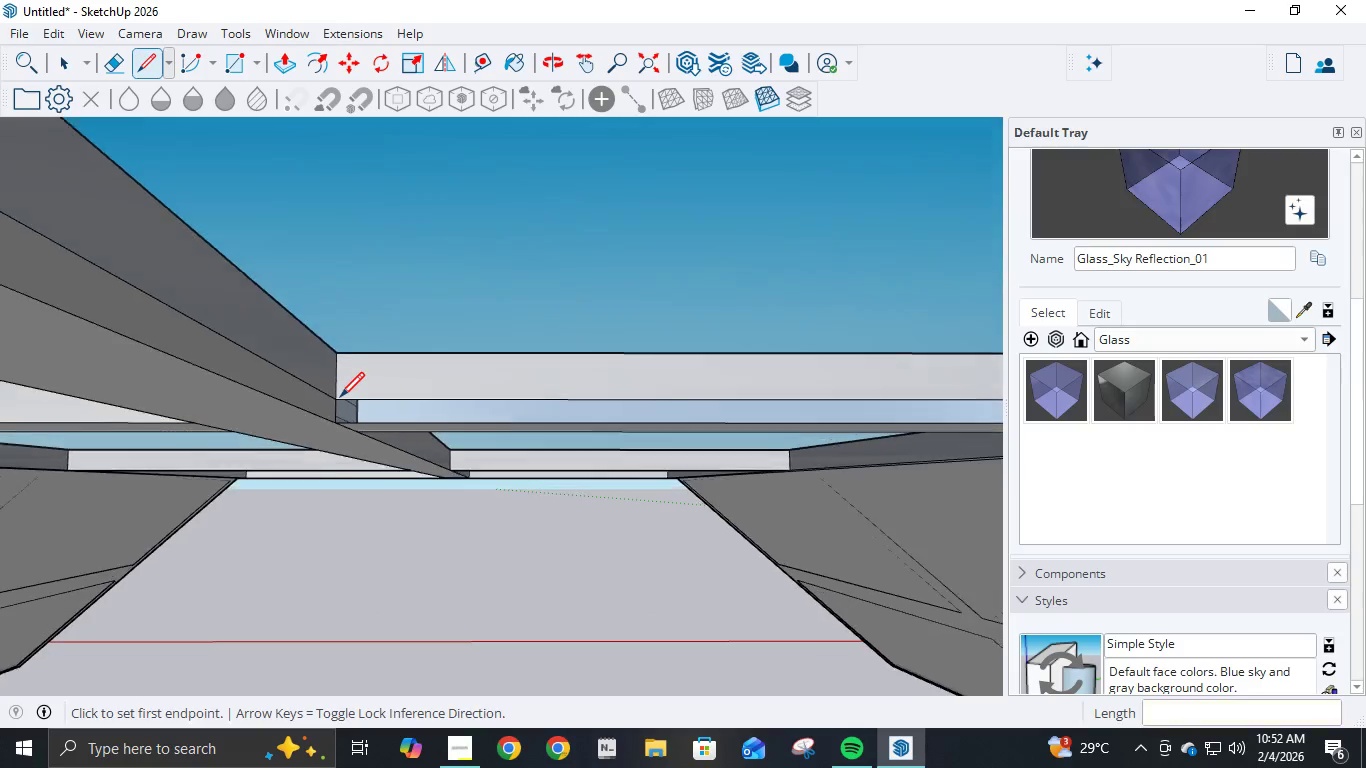 
scroll: coordinate [385, 400], scroll_direction: down, amount: 22.0
 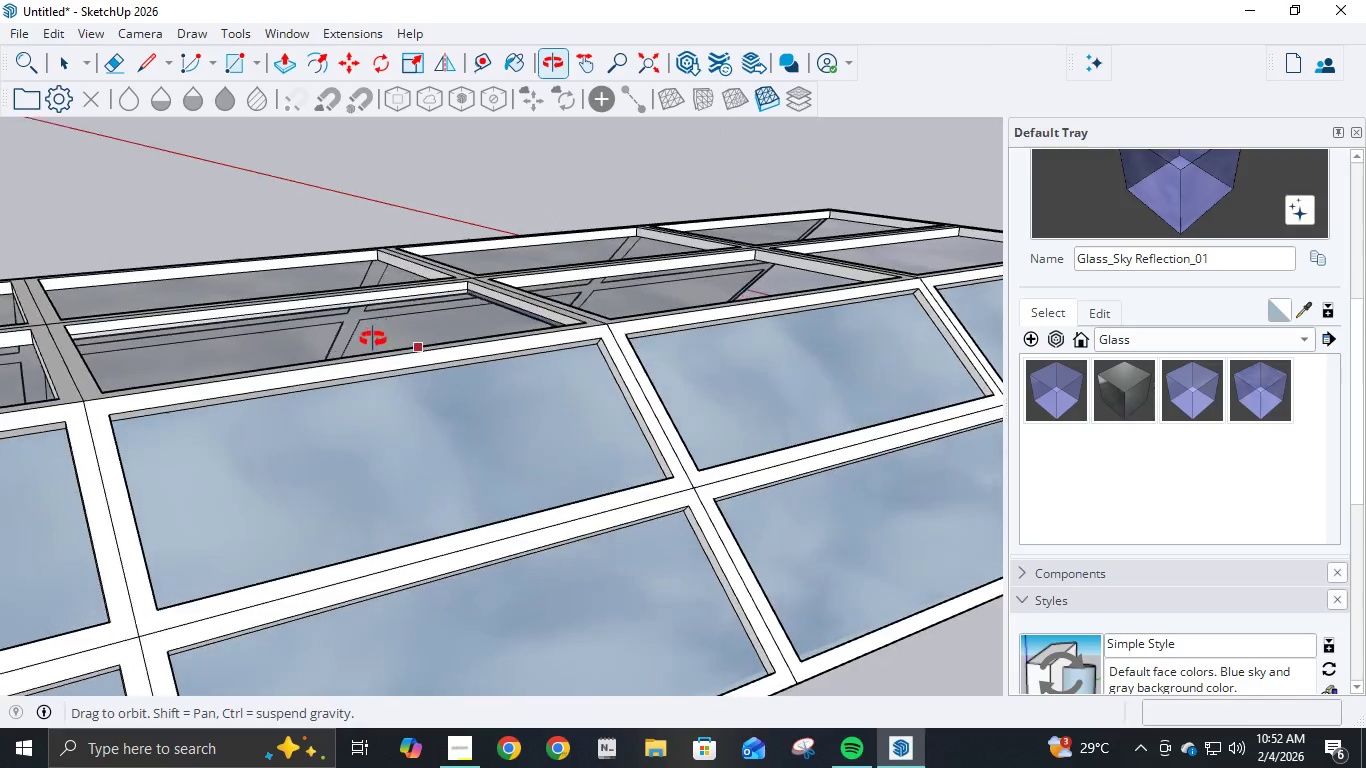 
scroll: coordinate [522, 301], scroll_direction: up, amount: 9.0
 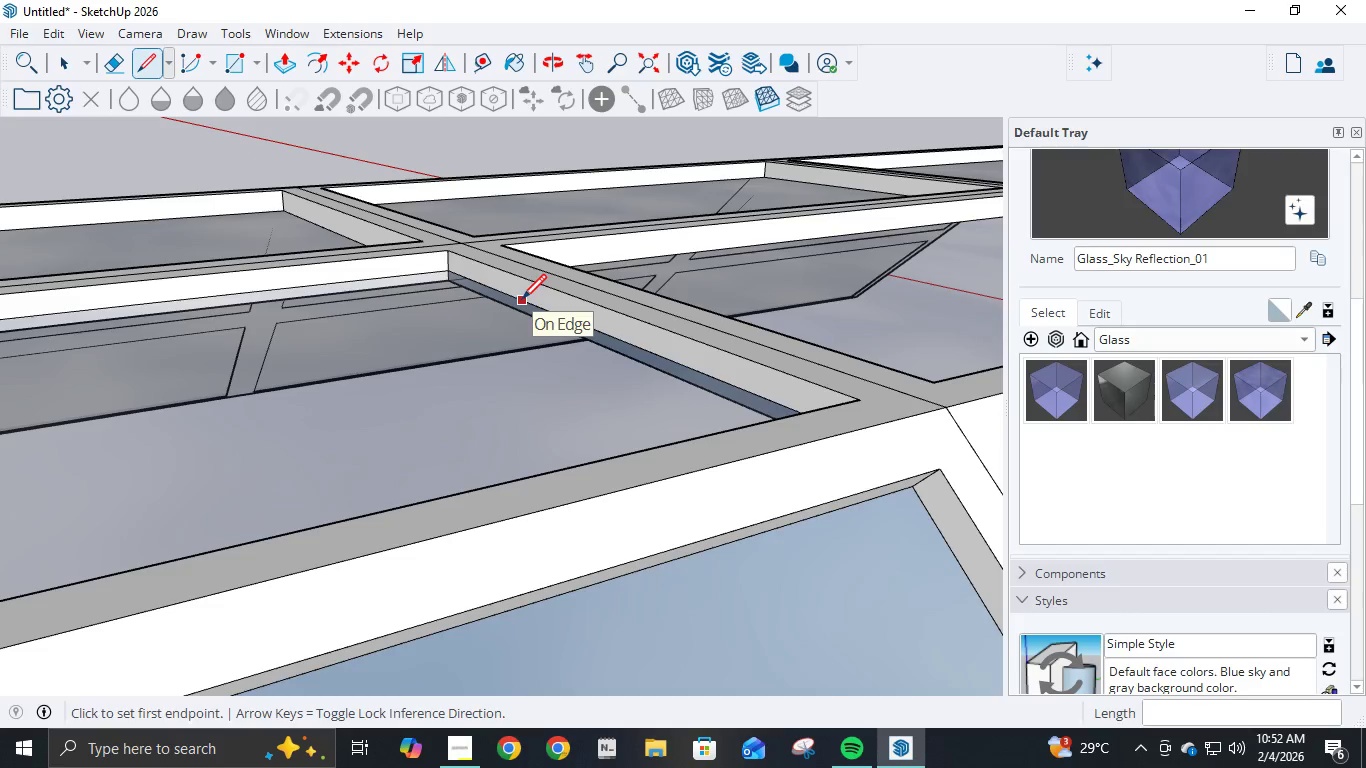 
key(P)
 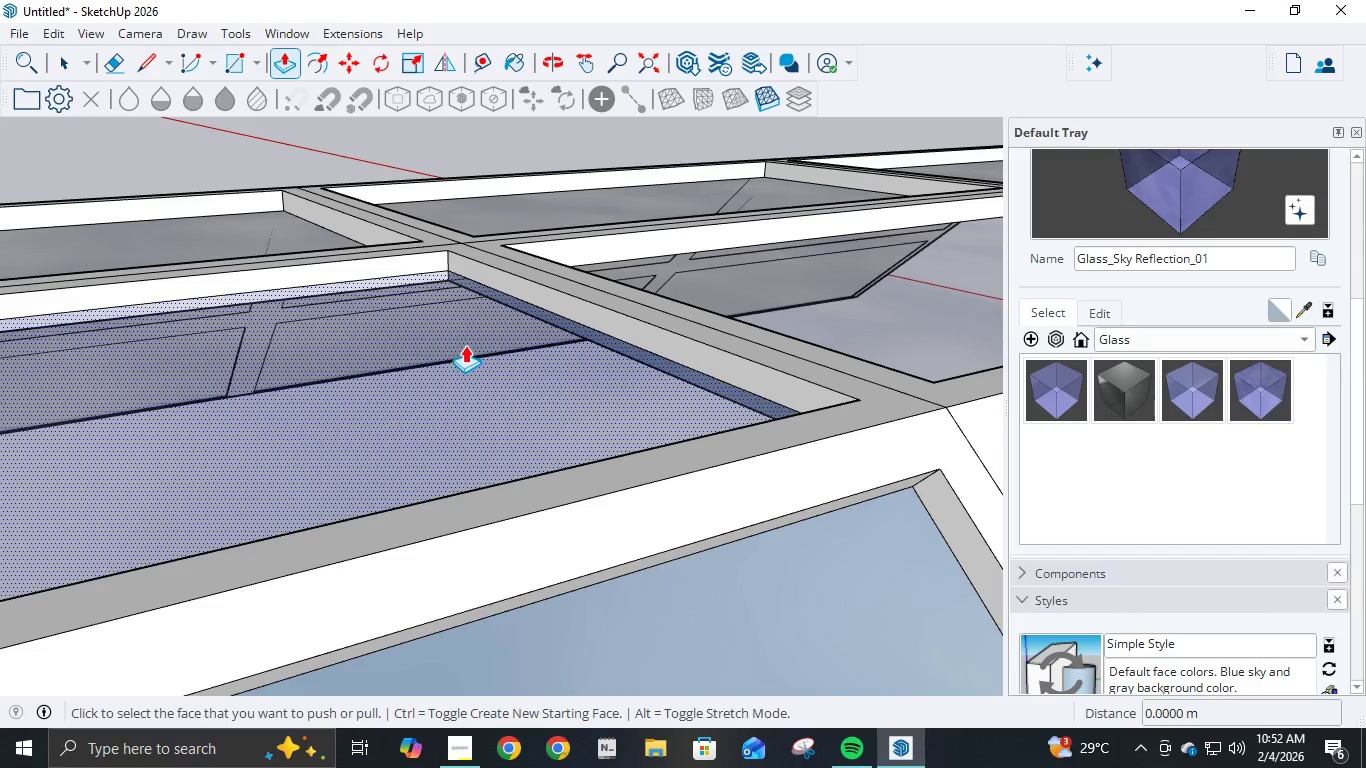 
left_click([465, 345])
 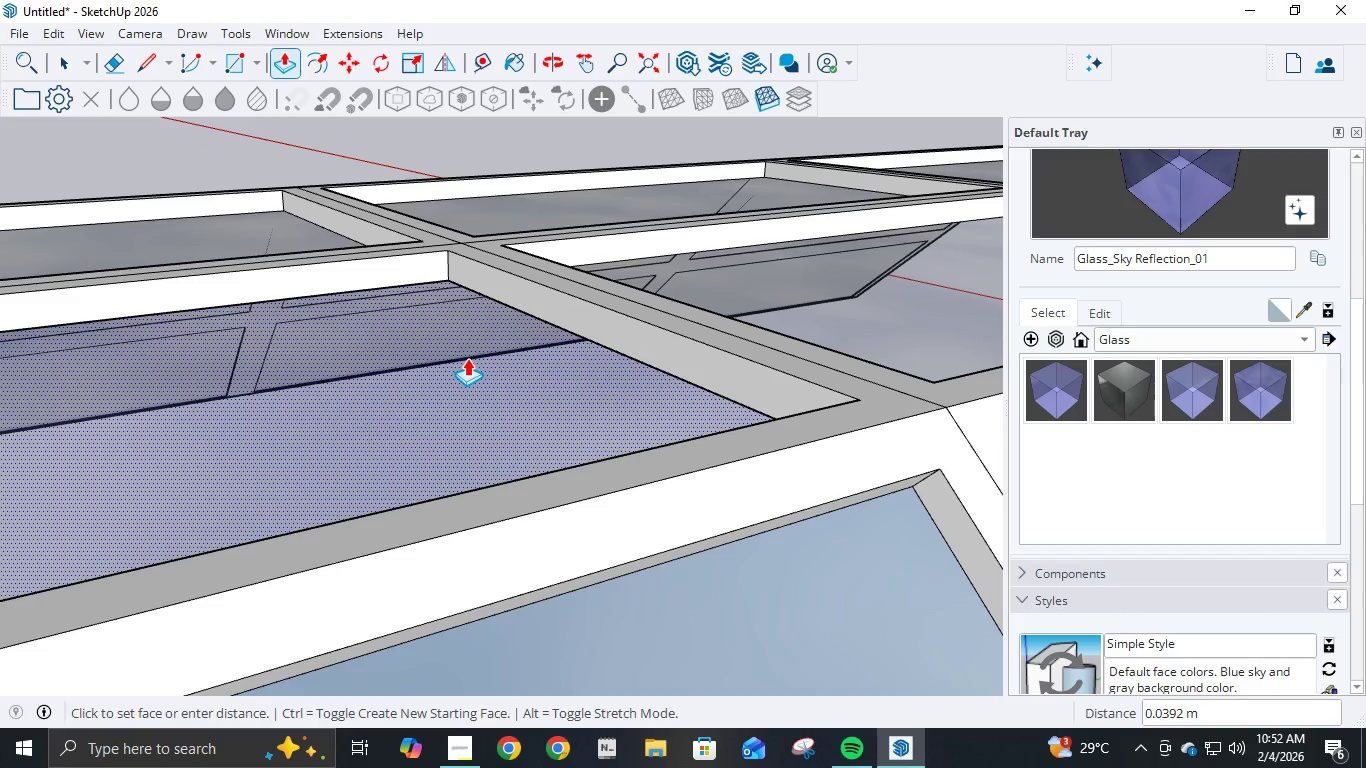 
left_click([467, 358])
 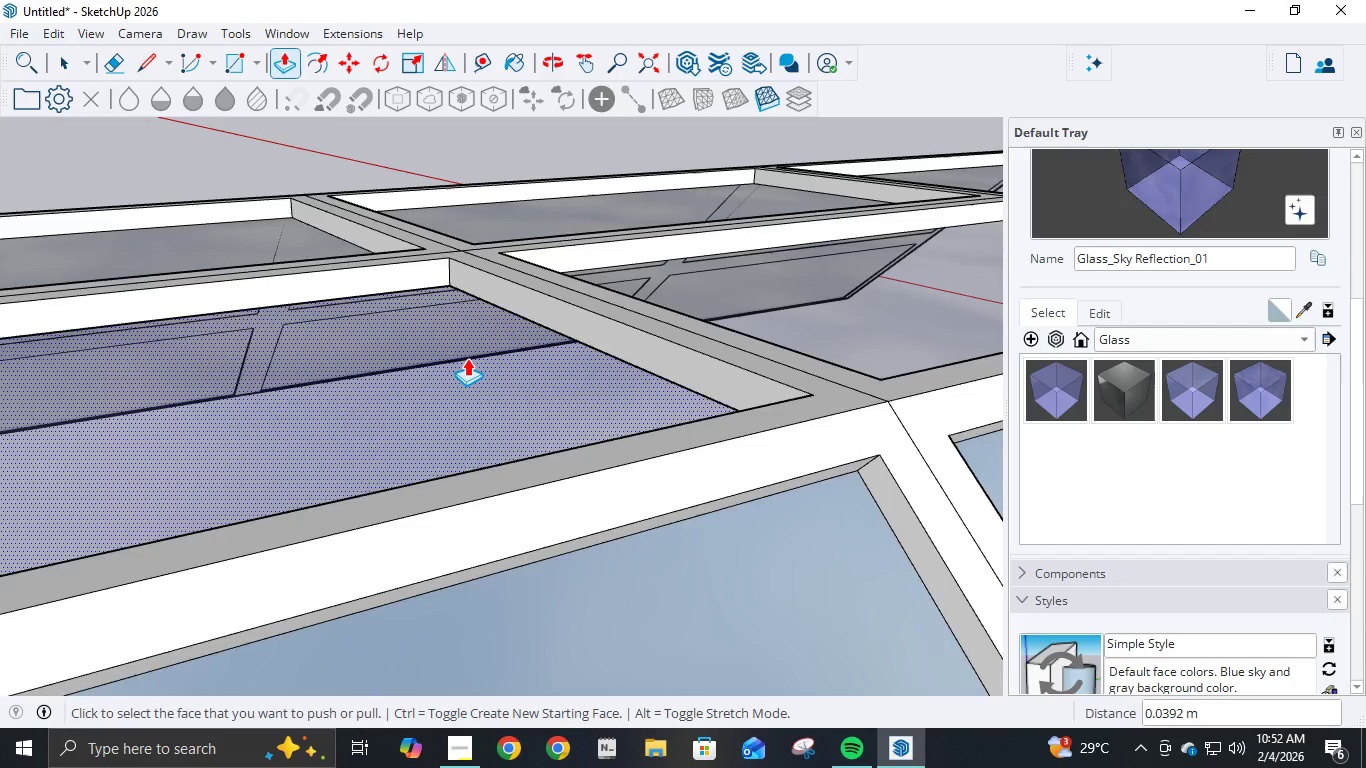 
scroll: coordinate [743, 381], scroll_direction: down, amount: 19.0
 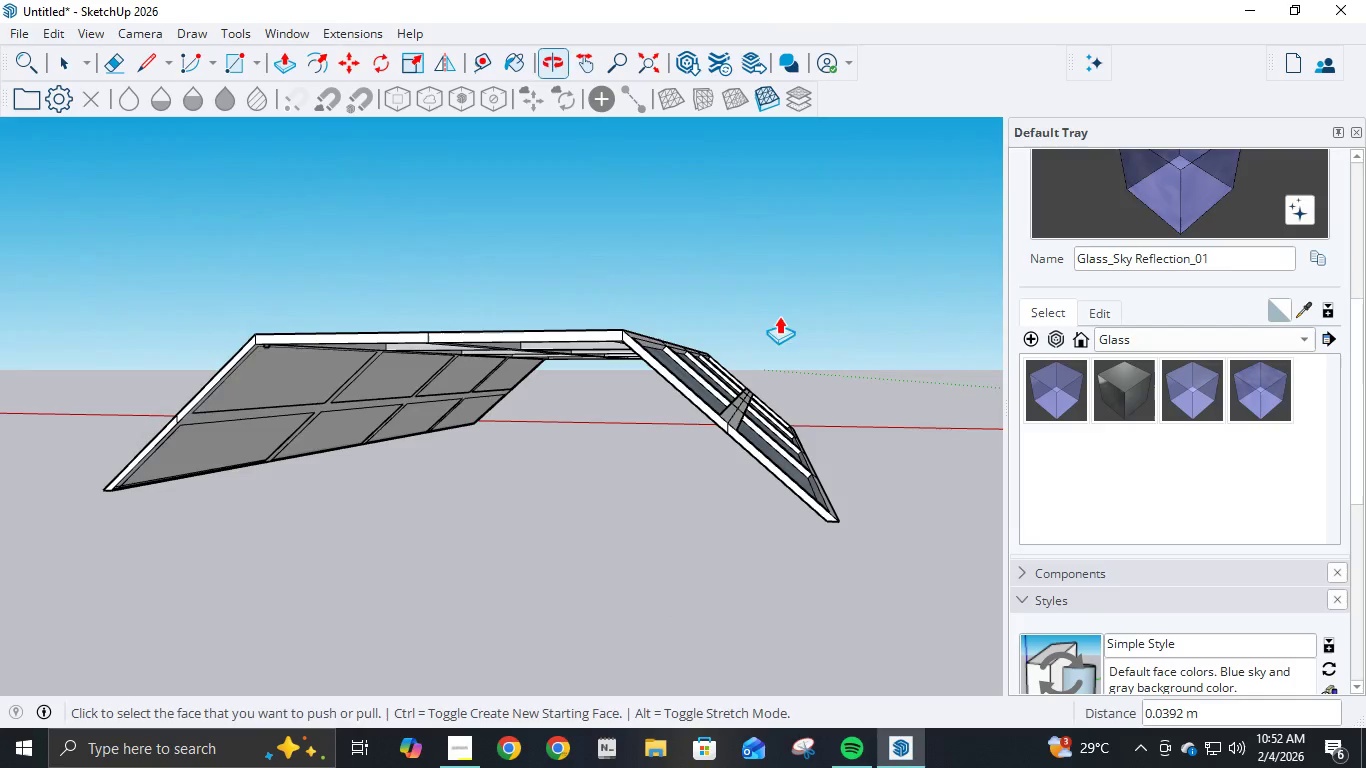 
scroll: coordinate [421, 370], scroll_direction: up, amount: 5.0
 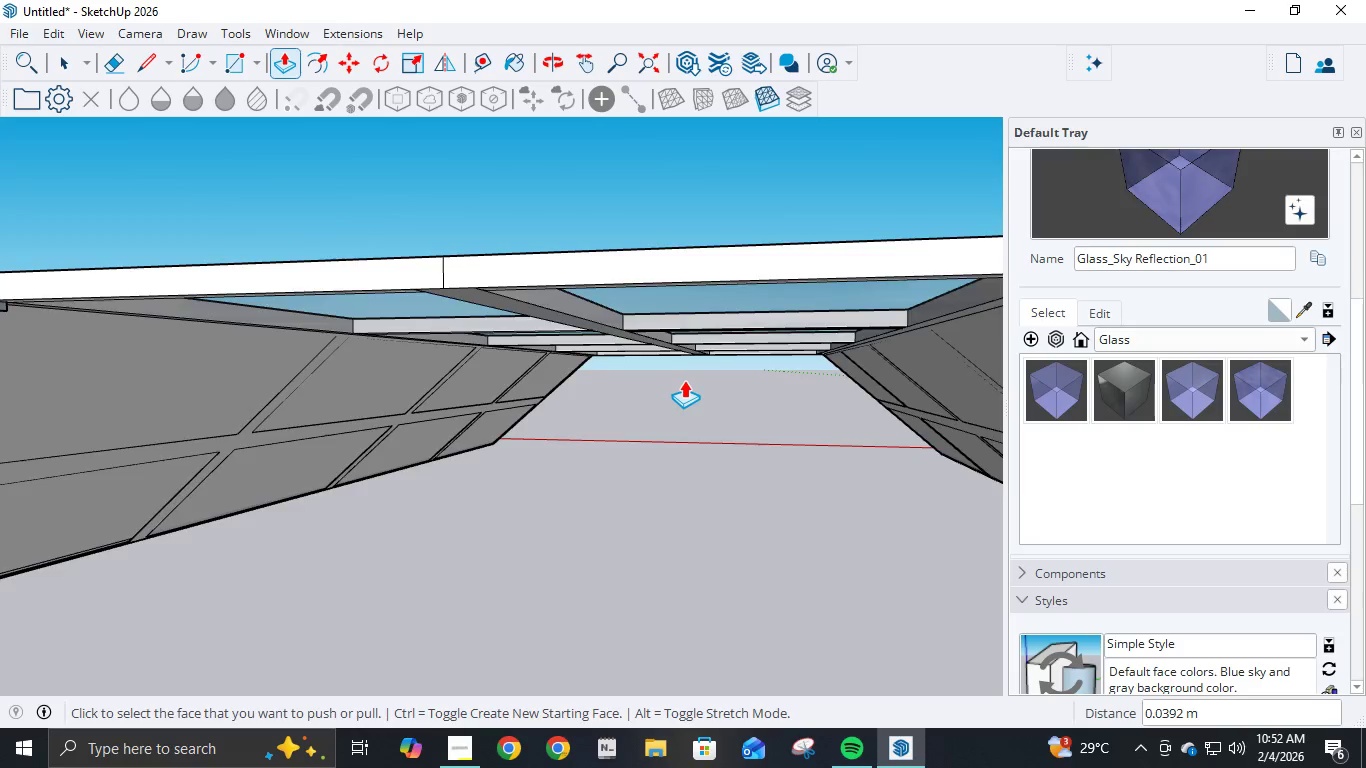 
scroll: coordinate [684, 380], scroll_direction: down, amount: 6.0
 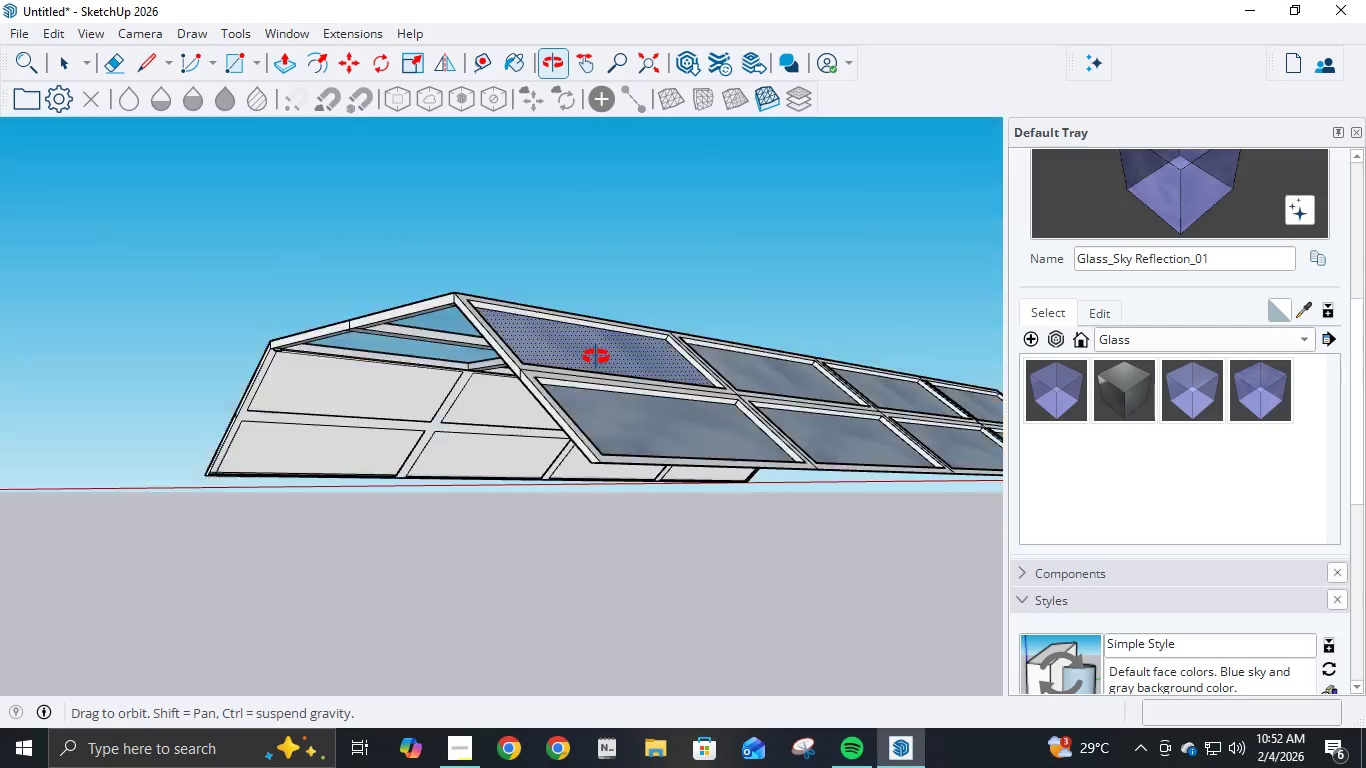 
scroll: coordinate [728, 326], scroll_direction: up, amount: 3.0
 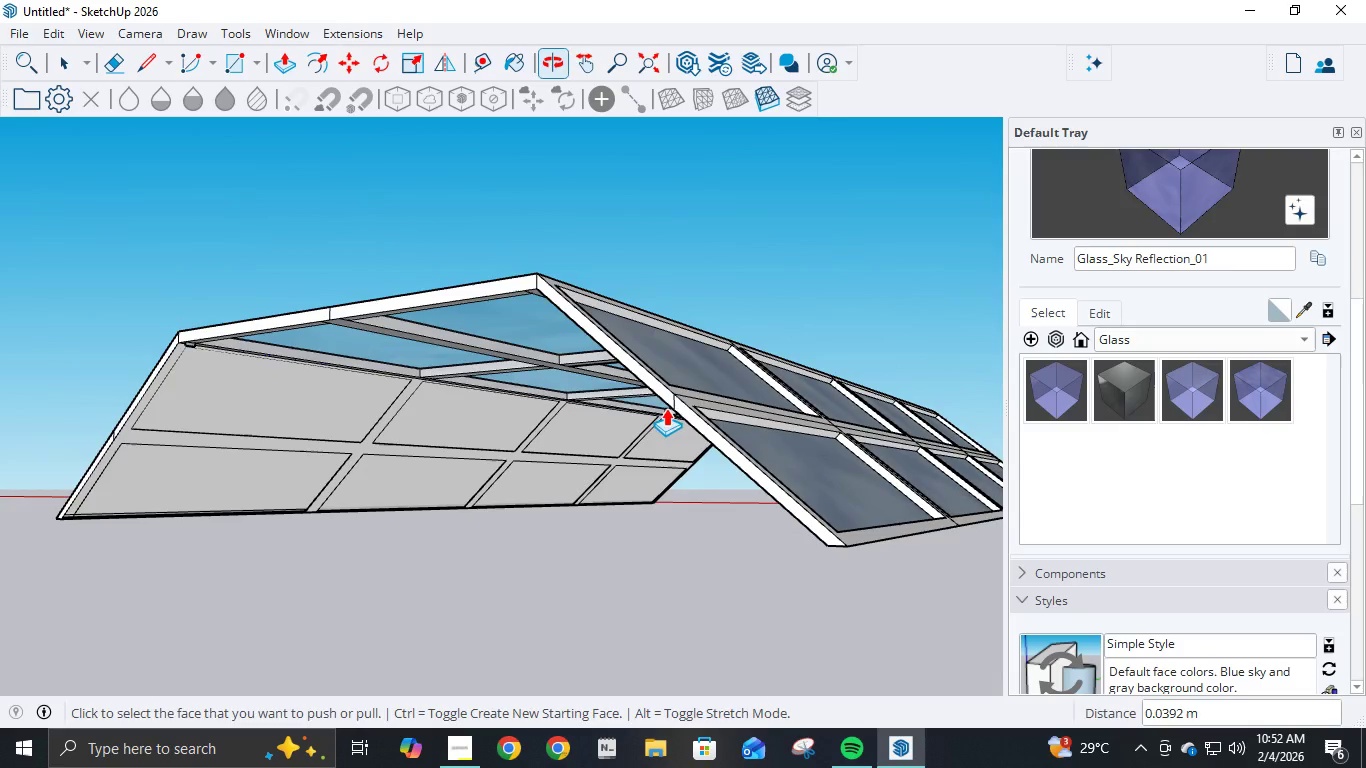 
left_click([704, 354])
 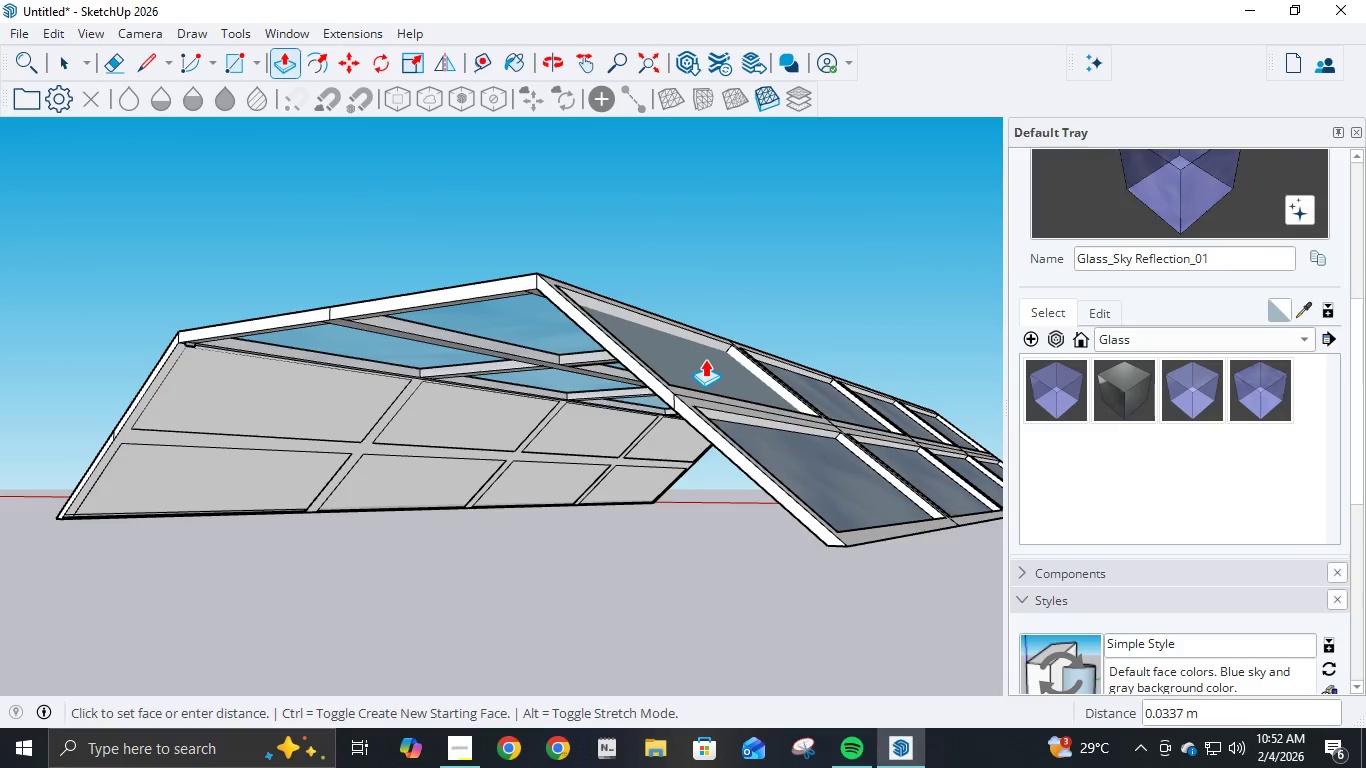 
left_click([705, 359])
 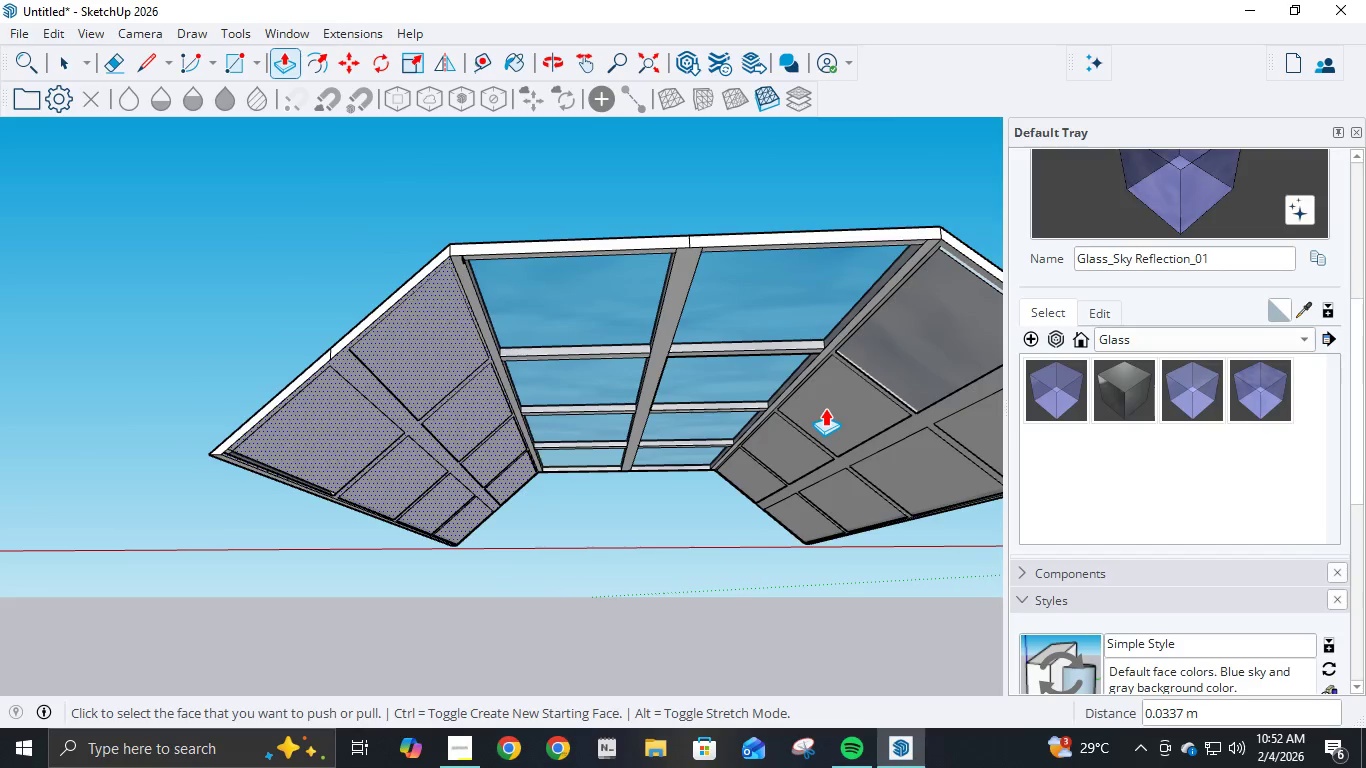 
key(Control+ControlLeft)
 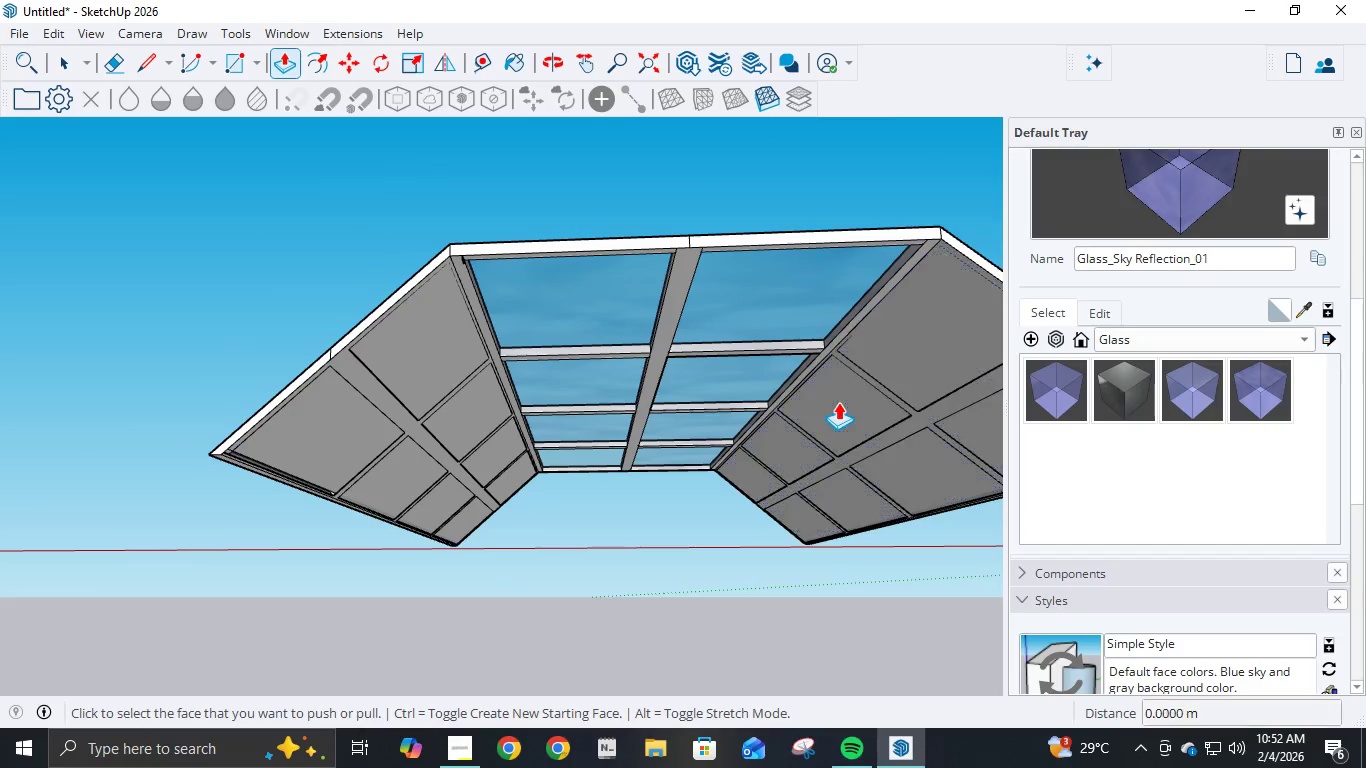 
key(Control+Z)
 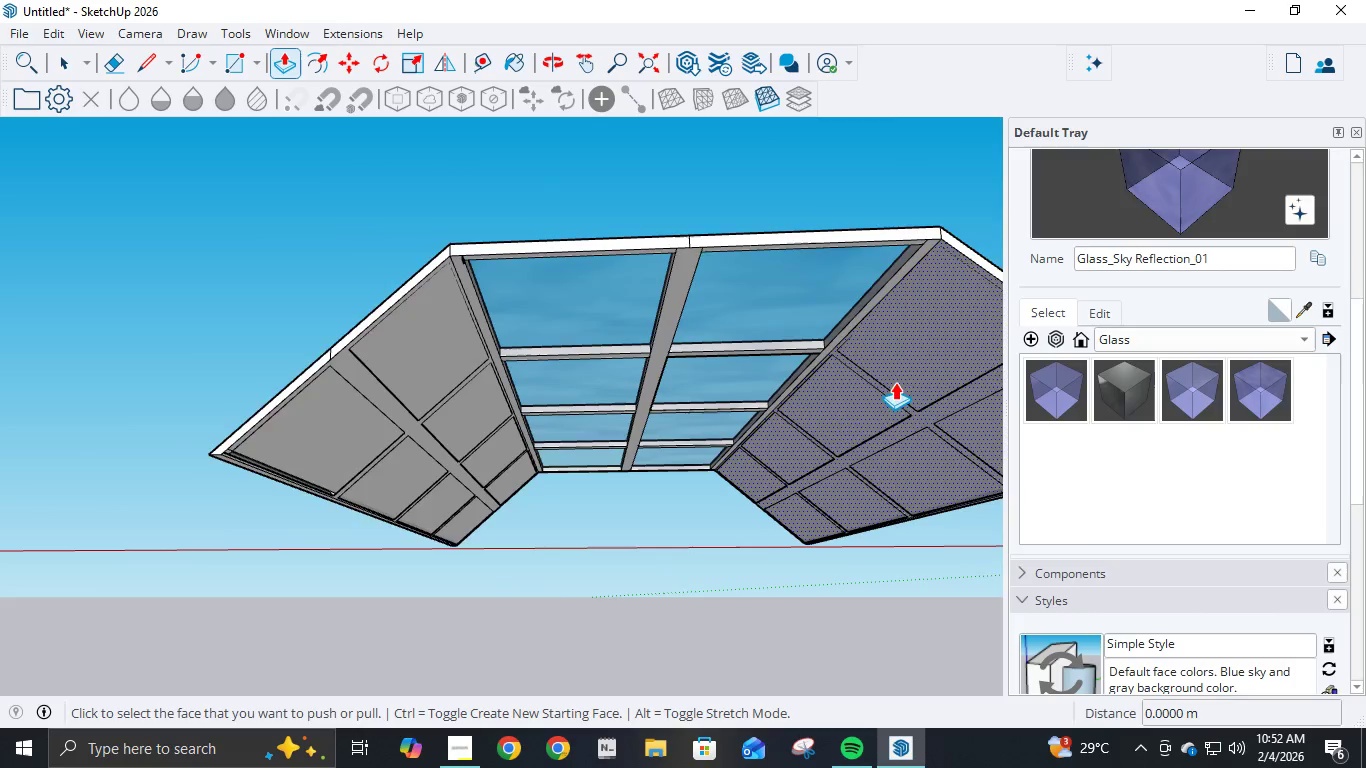 
scroll: coordinate [896, 430], scroll_direction: up, amount: 5.0
 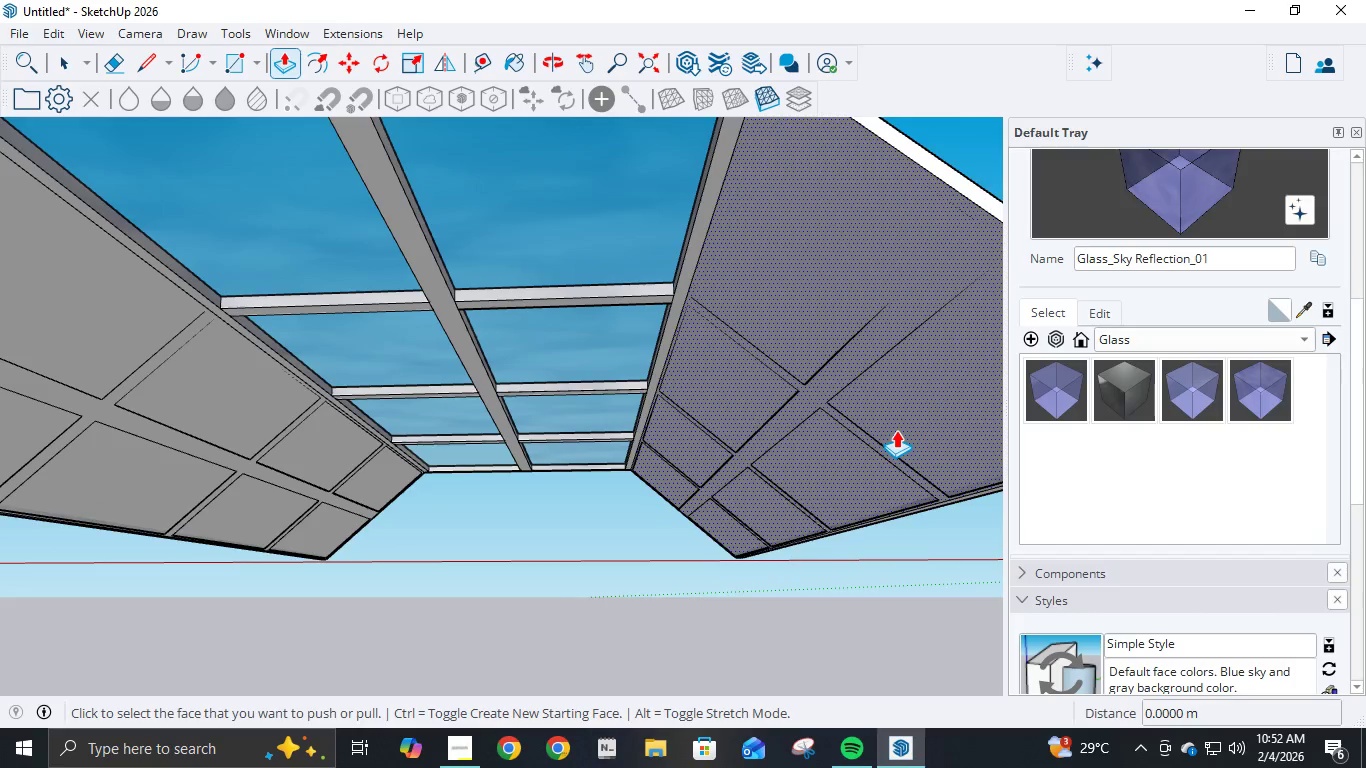 
scroll: coordinate [896, 430], scroll_direction: down, amount: 4.0
 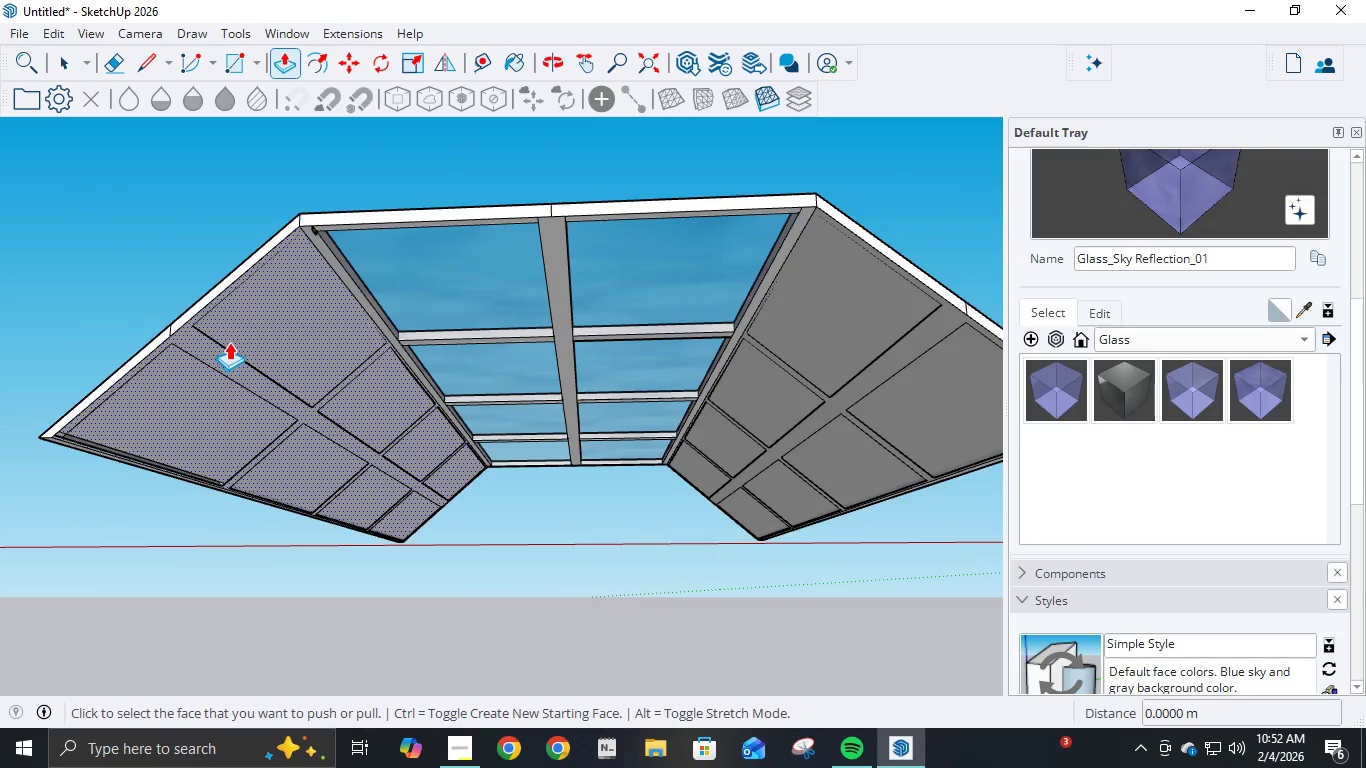 
scroll: coordinate [365, 438], scroll_direction: none, amount: 0.0
 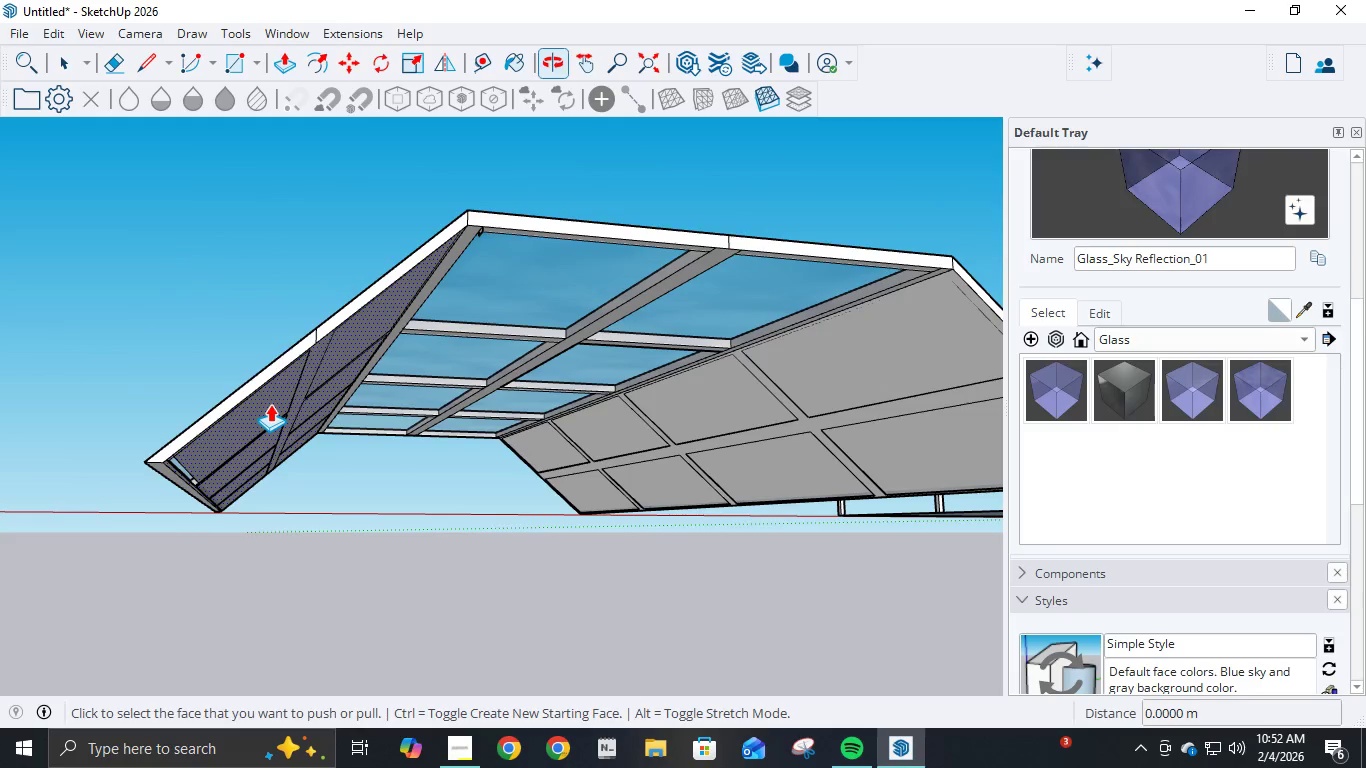 
key(E)
 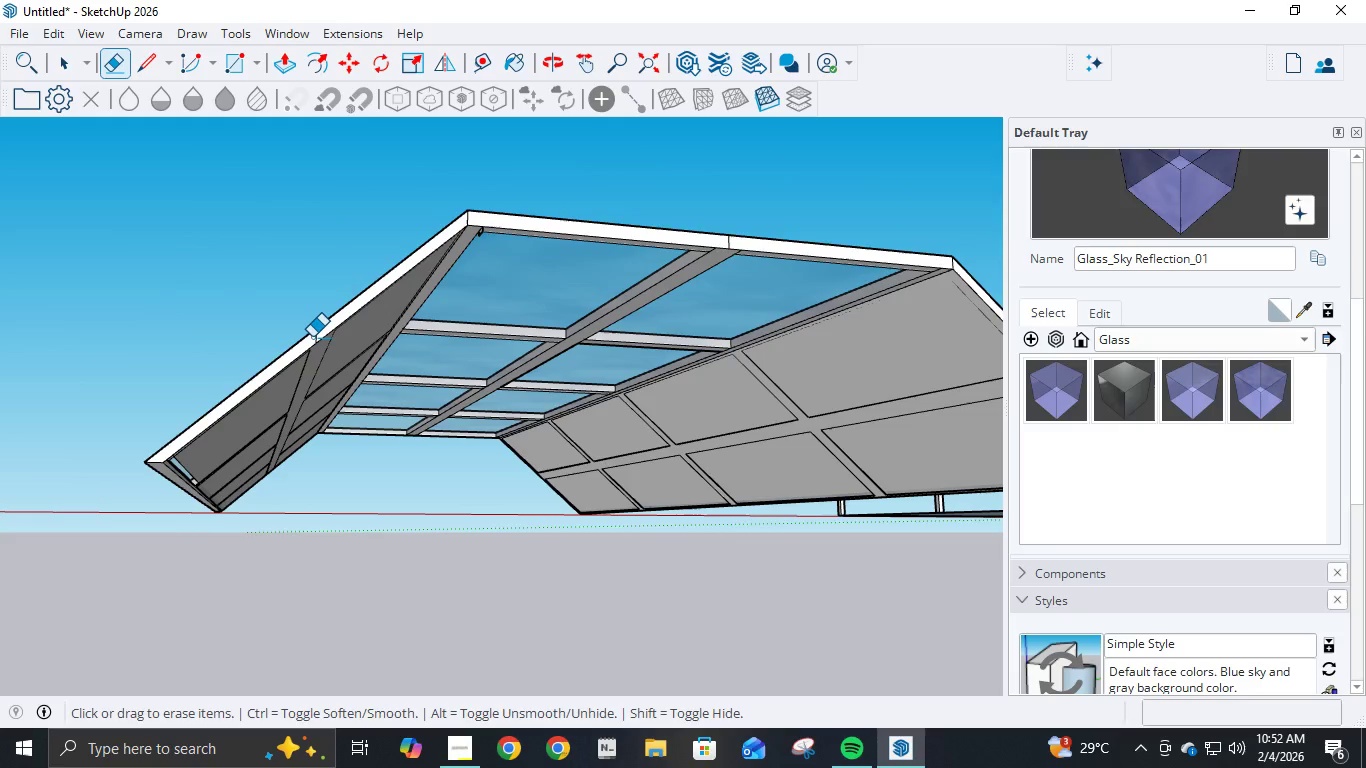 
left_click([312, 336])
 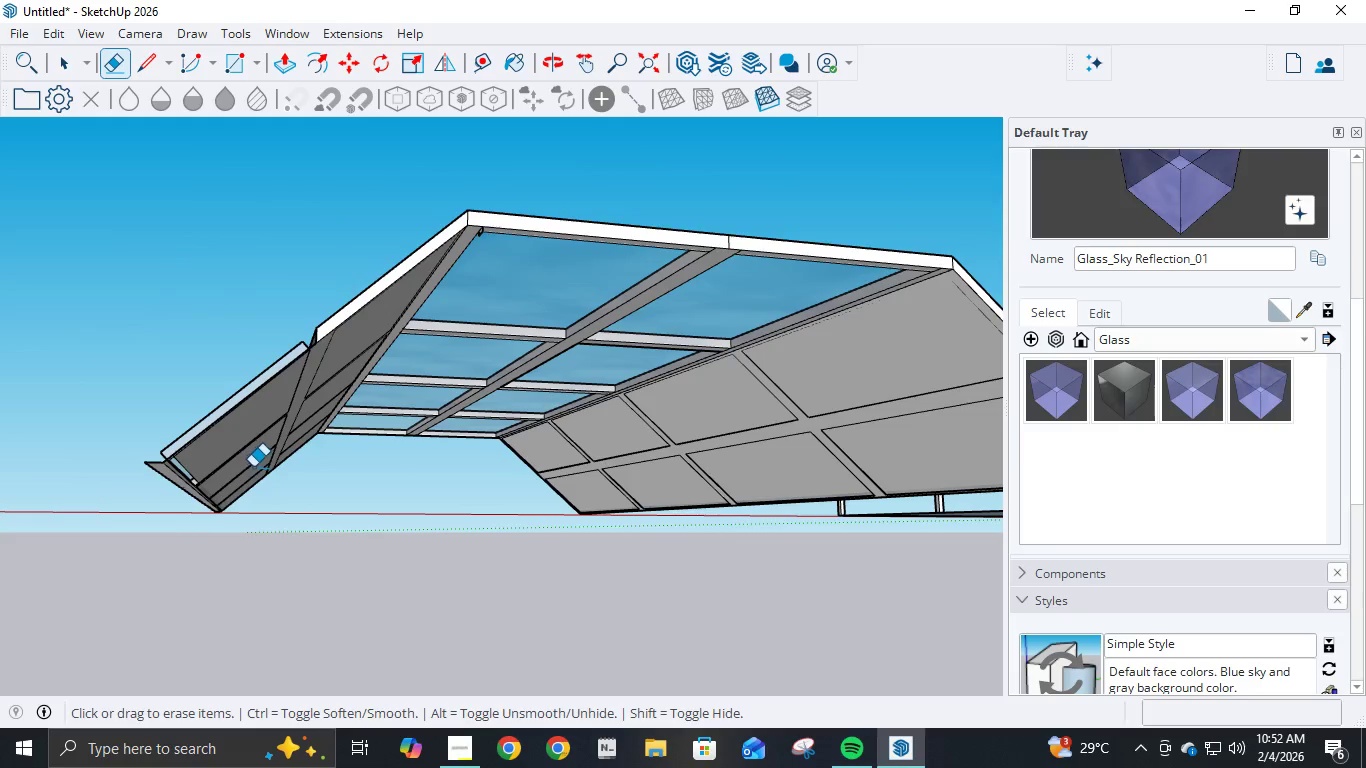 
key(Control+Z)
 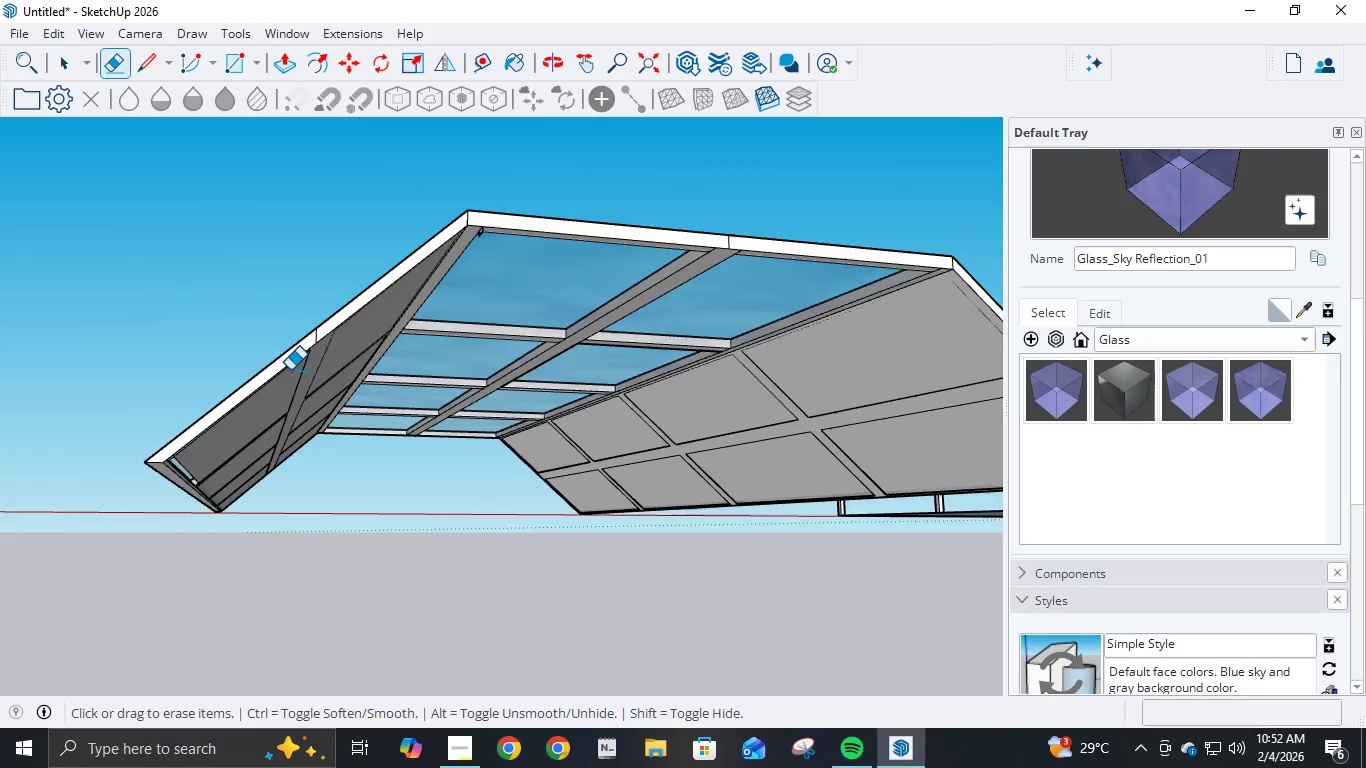 
scroll: coordinate [290, 369], scroll_direction: up, amount: 4.0
 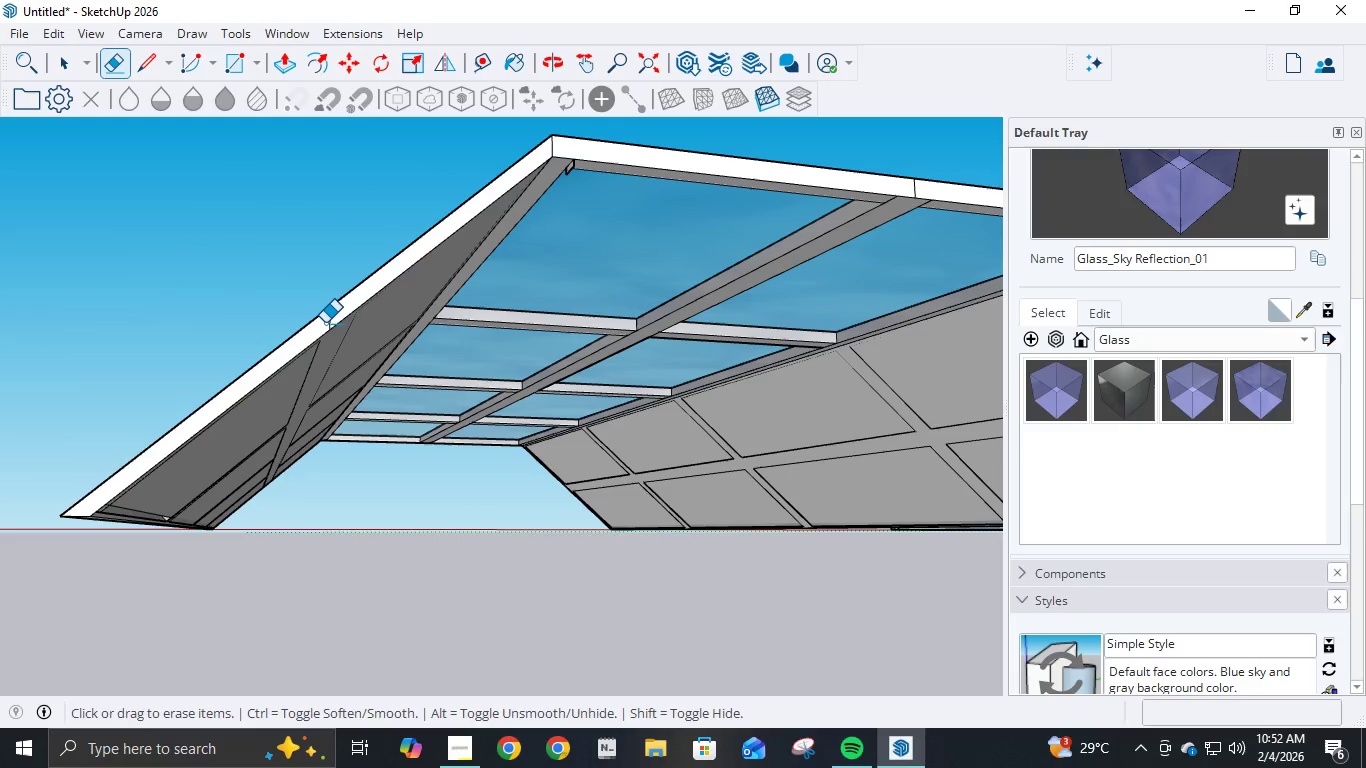 
left_click([325, 323])
 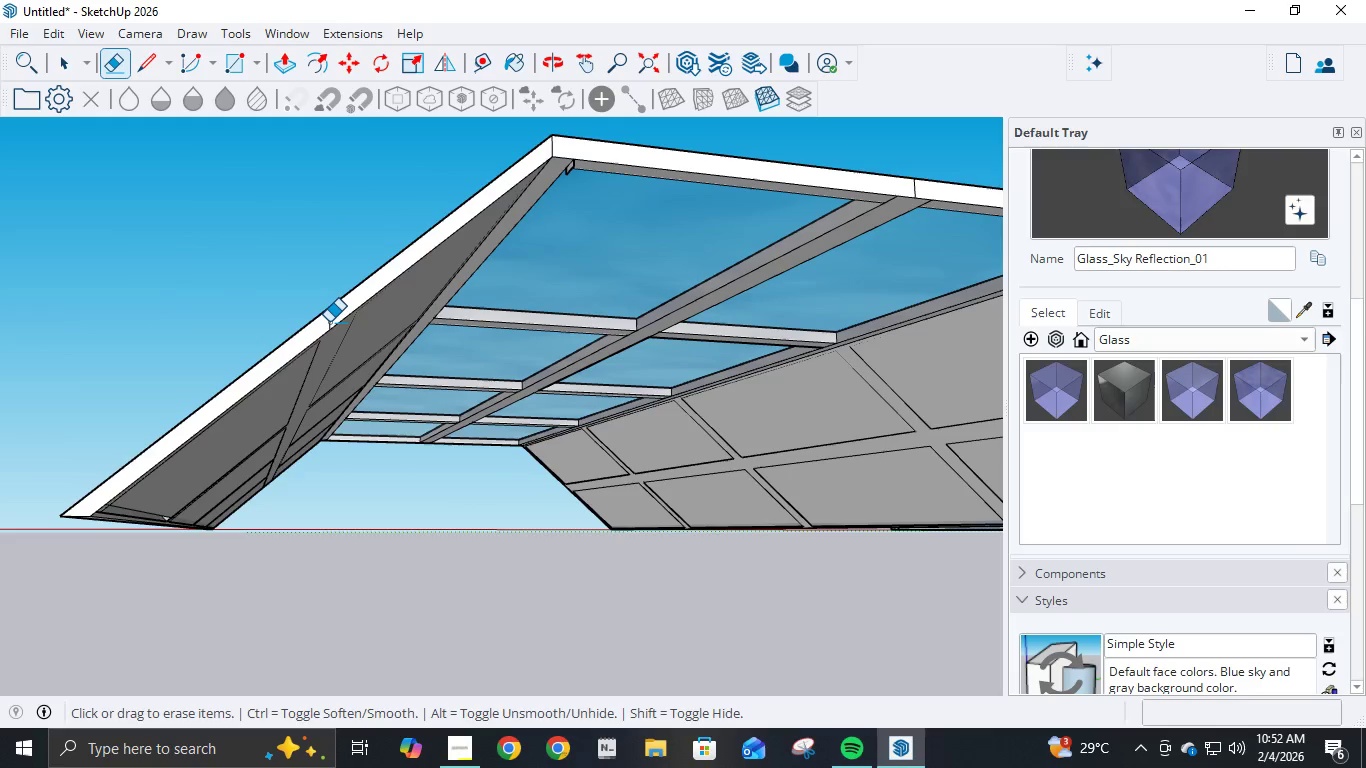 
left_click([329, 322])
 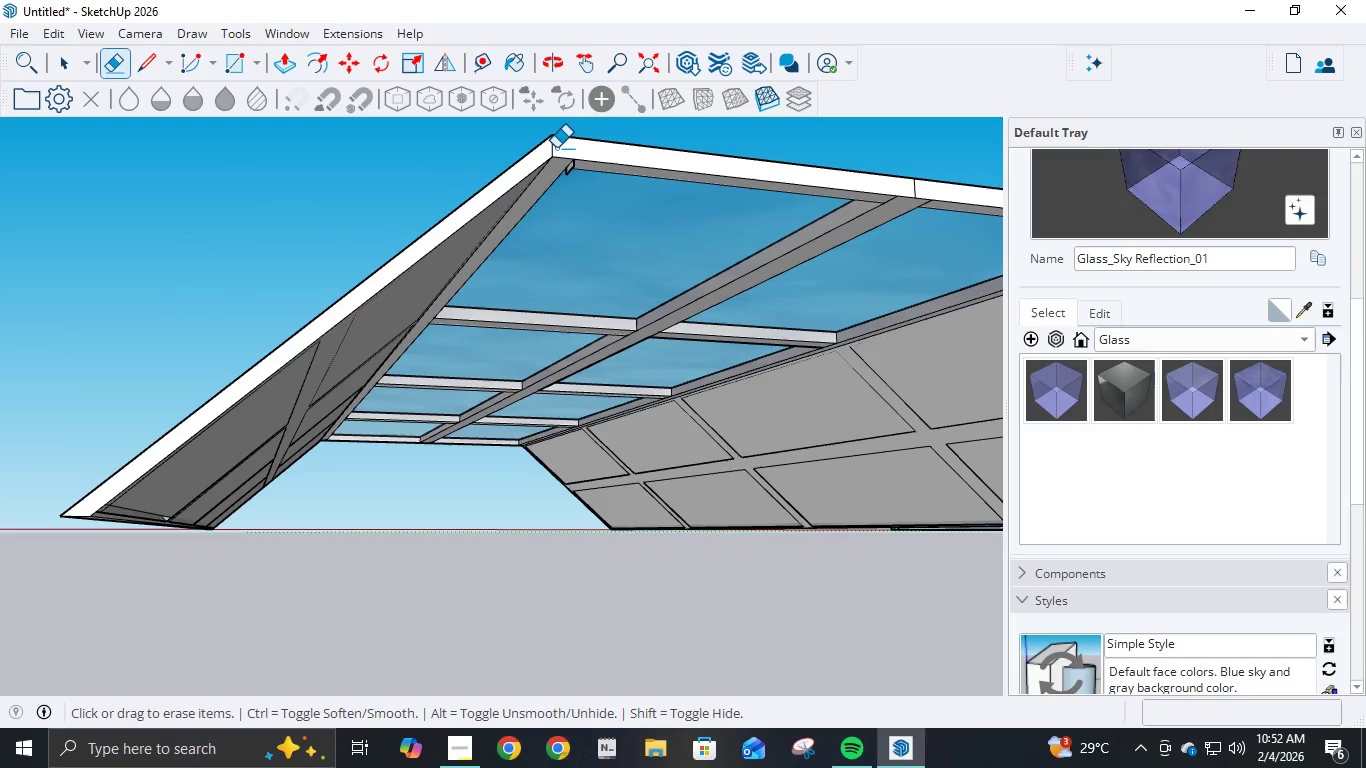 
left_click([547, 147])
 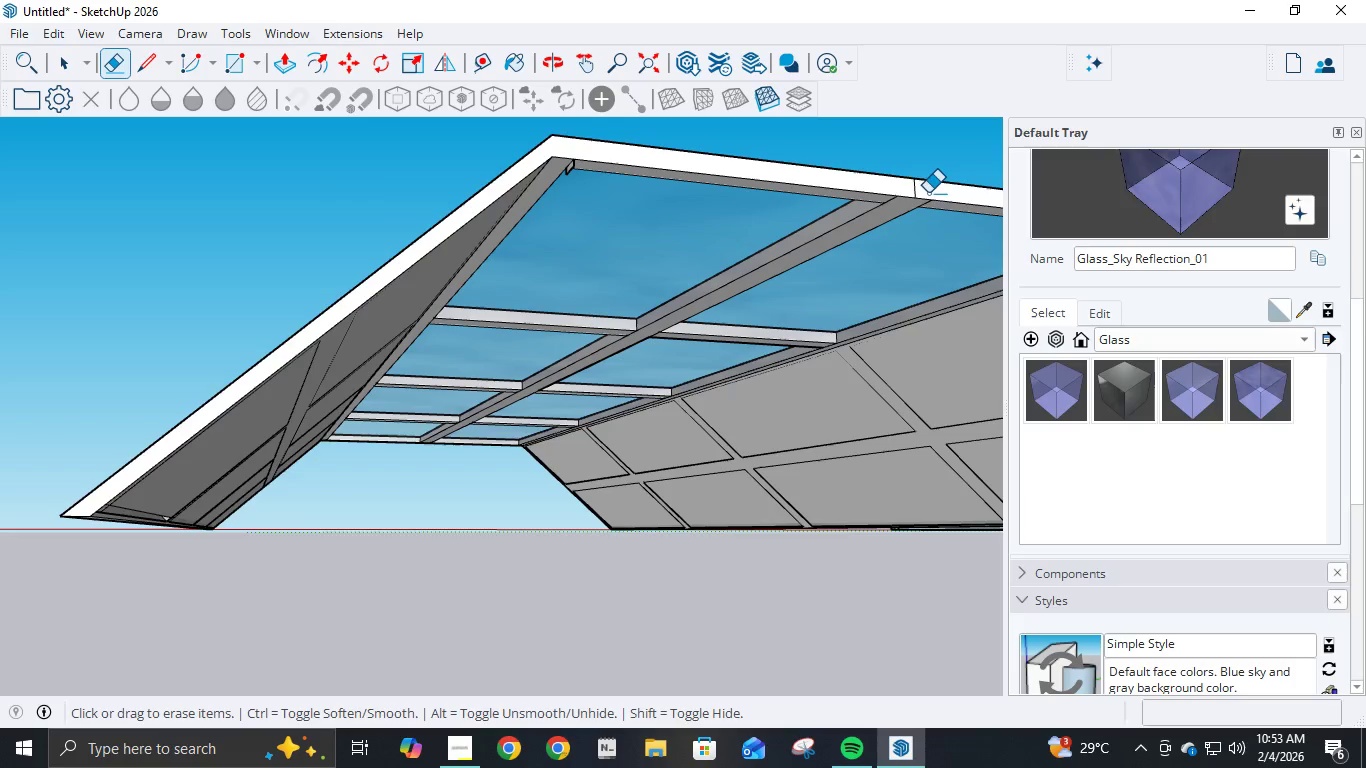 
left_click([916, 190])
 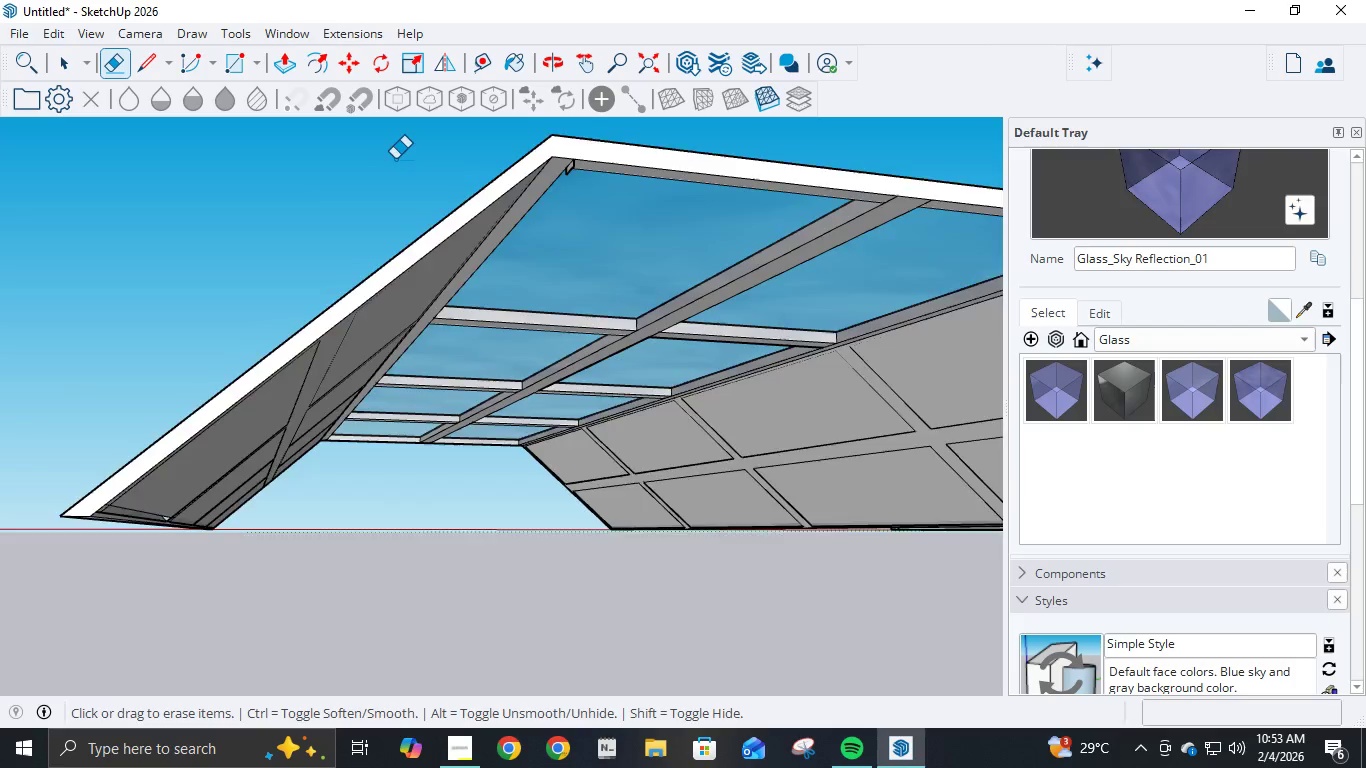 
scroll: coordinate [773, 210], scroll_direction: up, amount: 11.0
 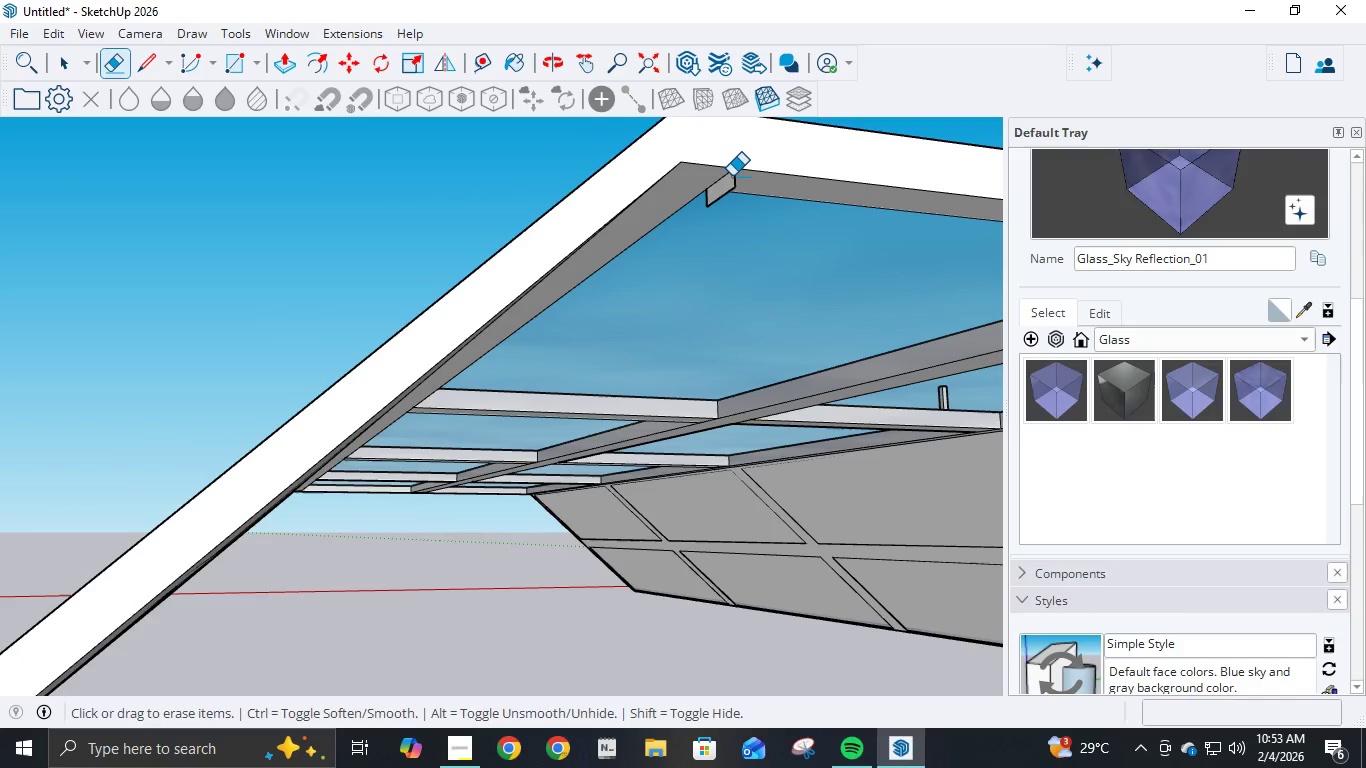 
left_click([732, 176])
 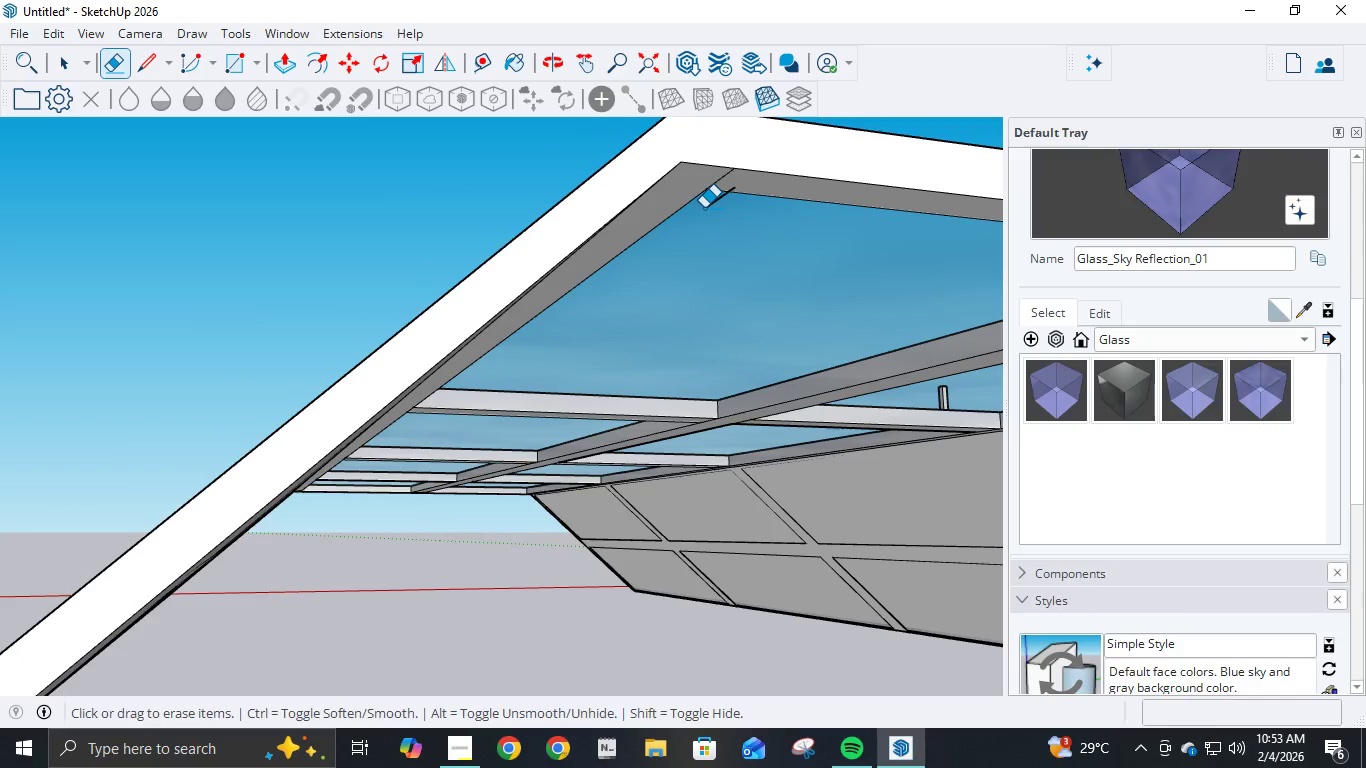 
left_click([704, 208])
 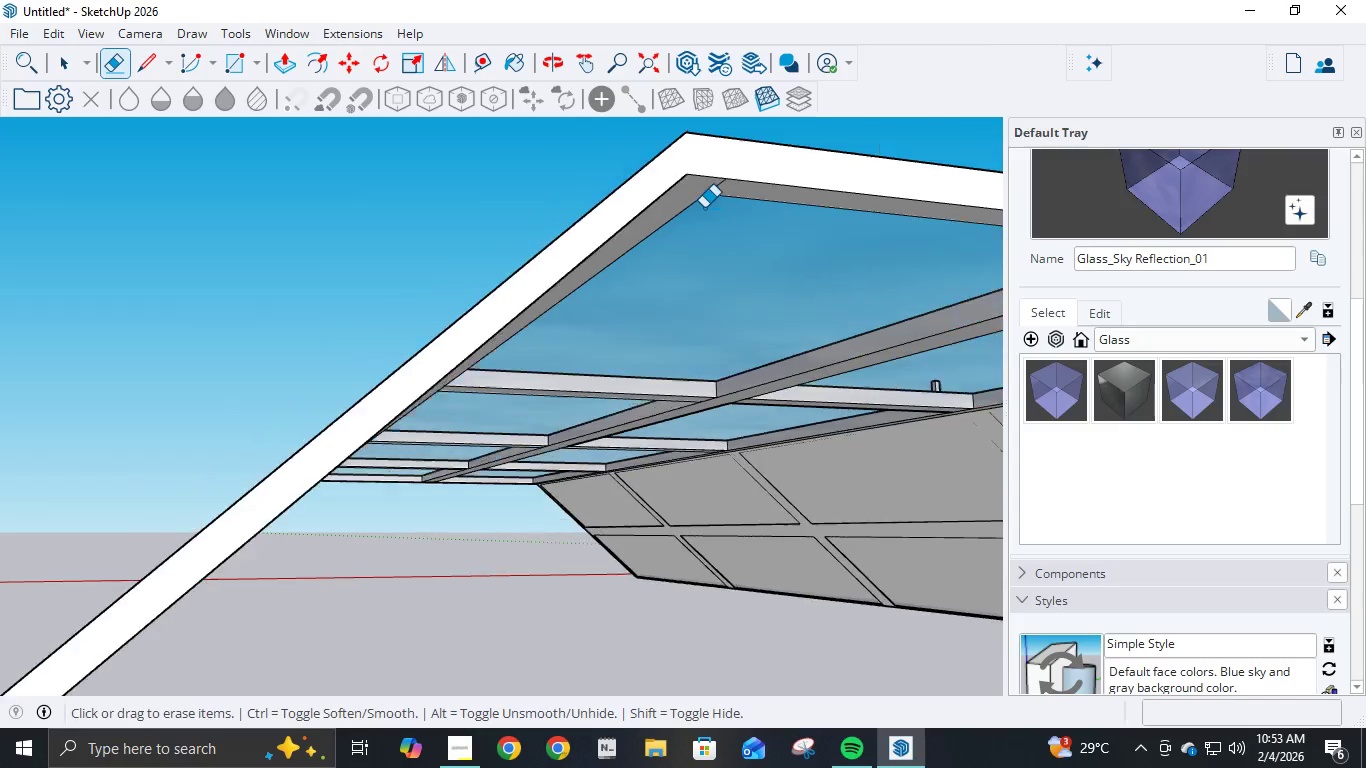 
scroll: coordinate [919, 359], scroll_direction: down, amount: 37.0
 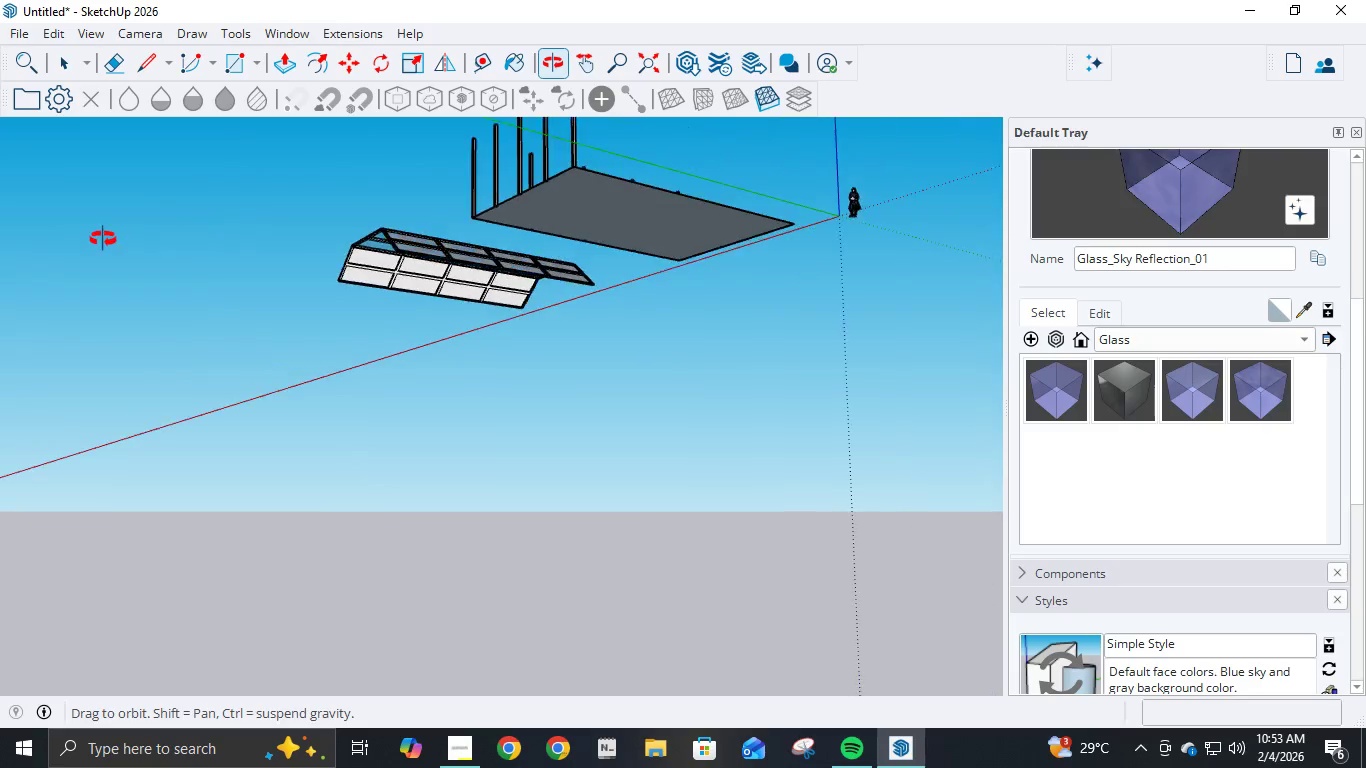 
scroll: coordinate [572, 317], scroll_direction: up, amount: 34.0
 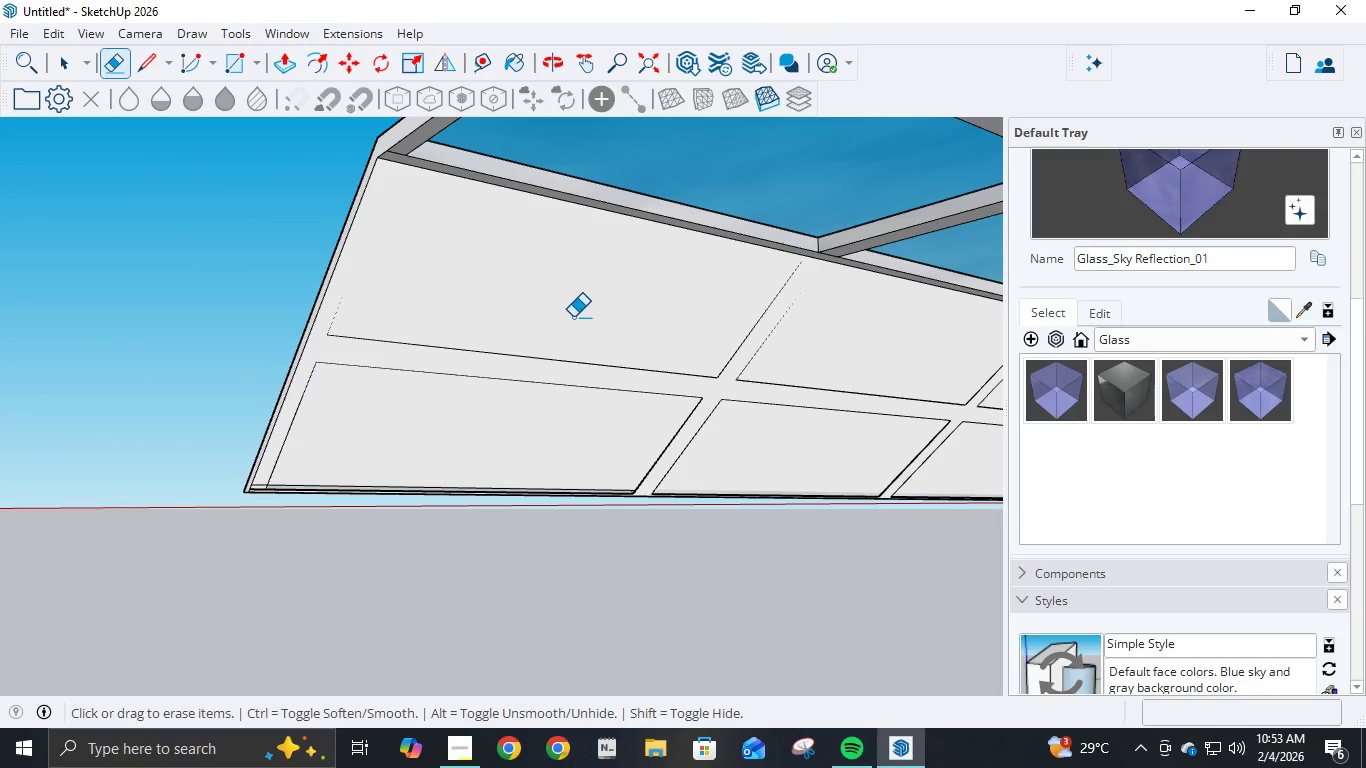 
scroll: coordinate [574, 316], scroll_direction: down, amount: 4.0
 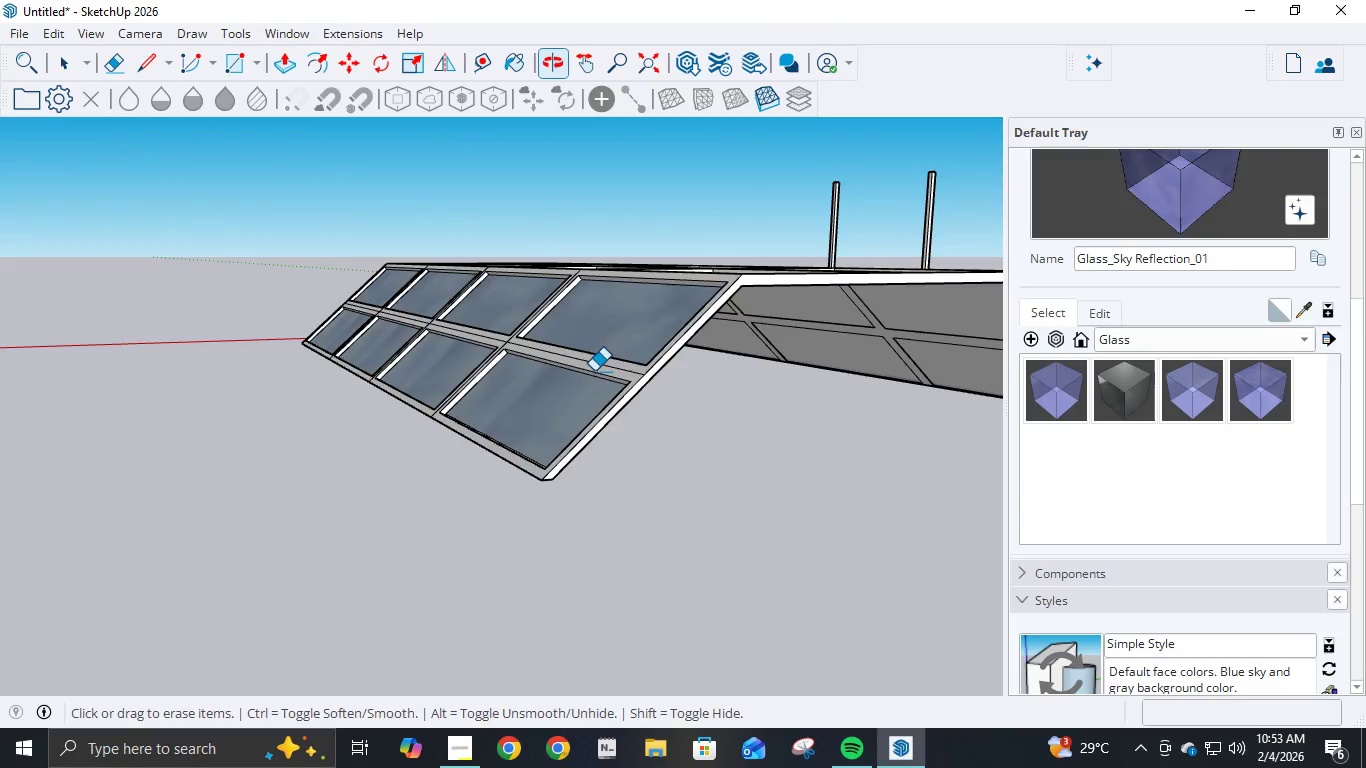 
scroll: coordinate [602, 360], scroll_direction: up, amount: 7.0
 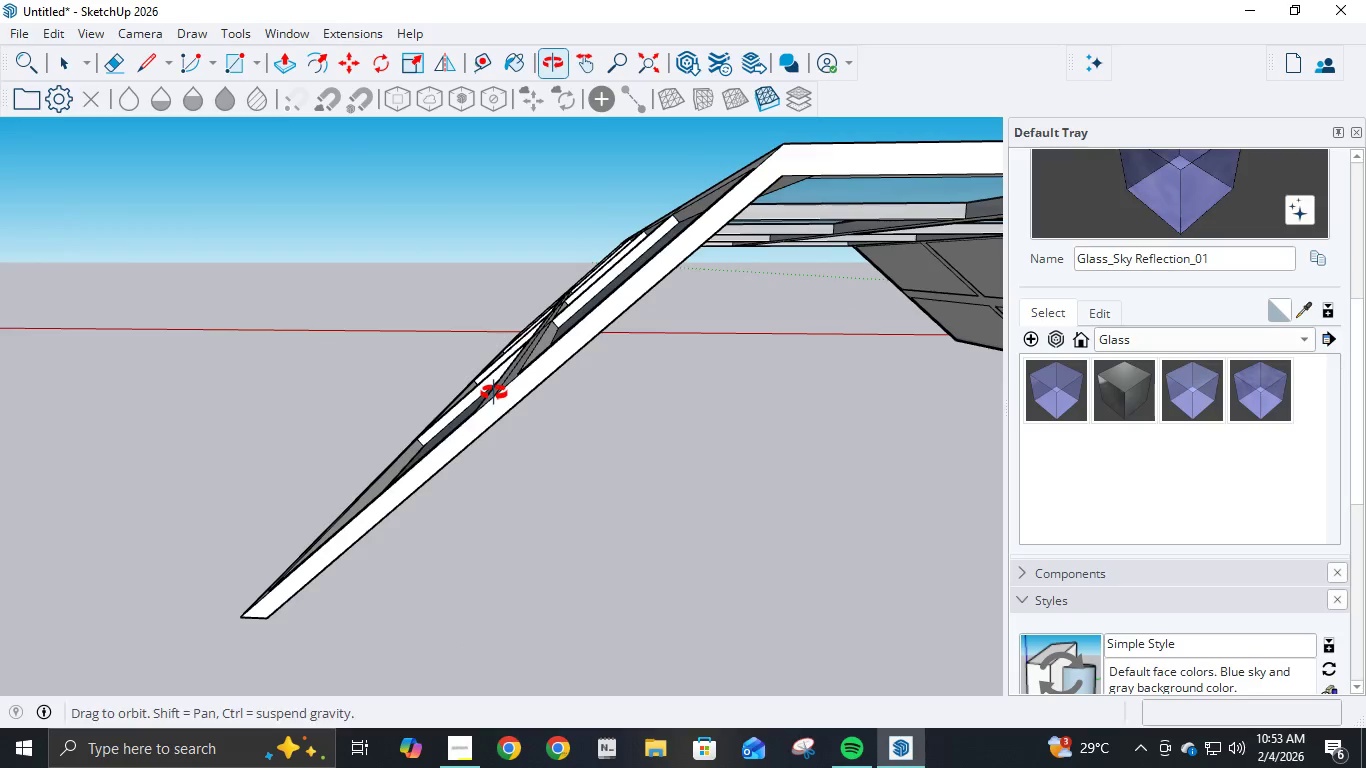 
scroll: coordinate [494, 392], scroll_direction: down, amount: 3.0
 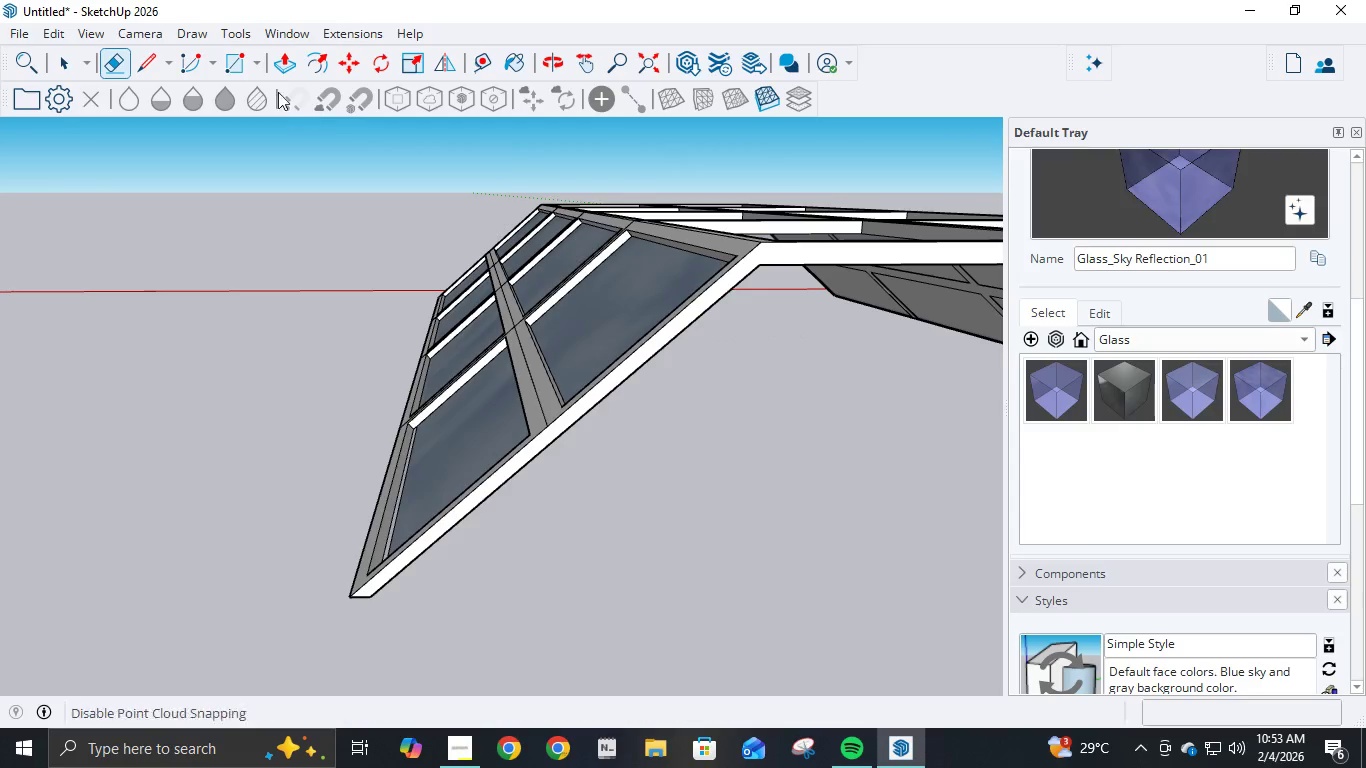 
left_click([292, 67])
 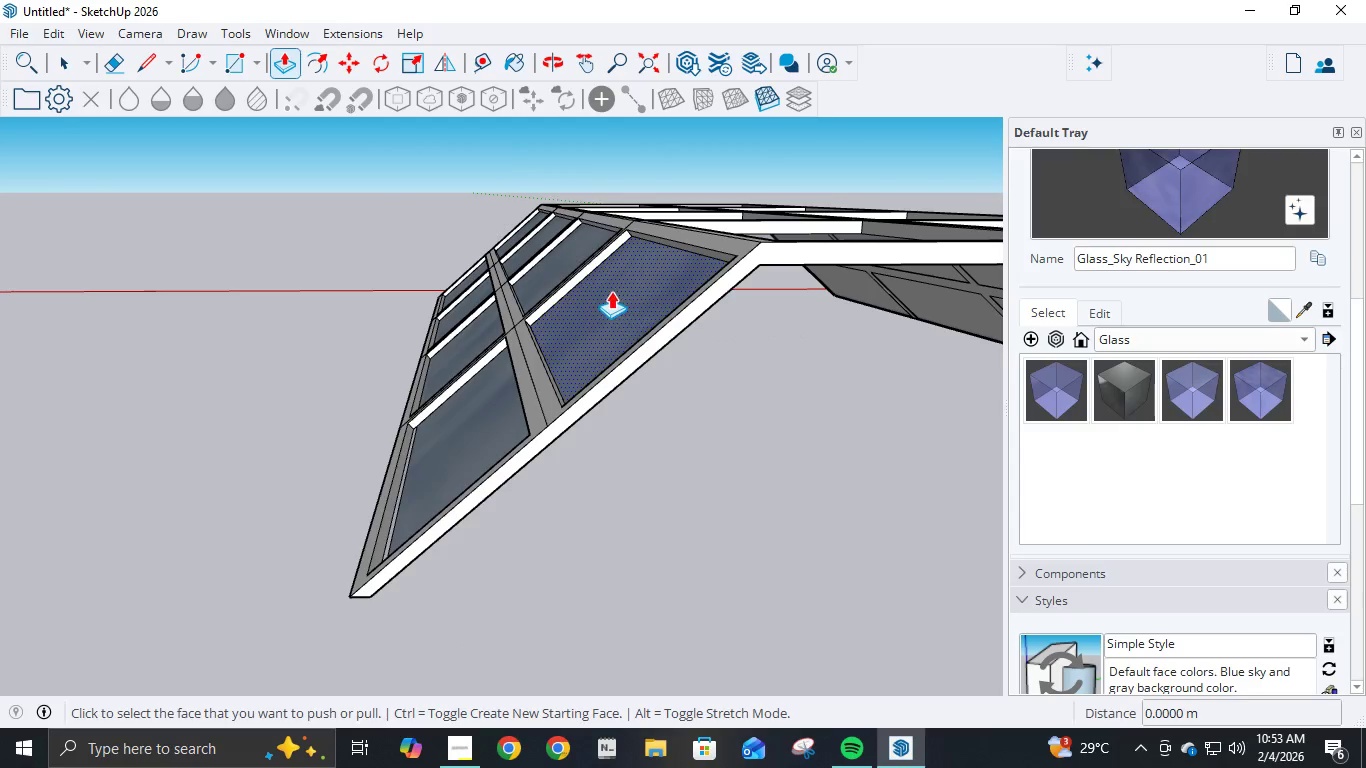 
left_click([611, 291])
 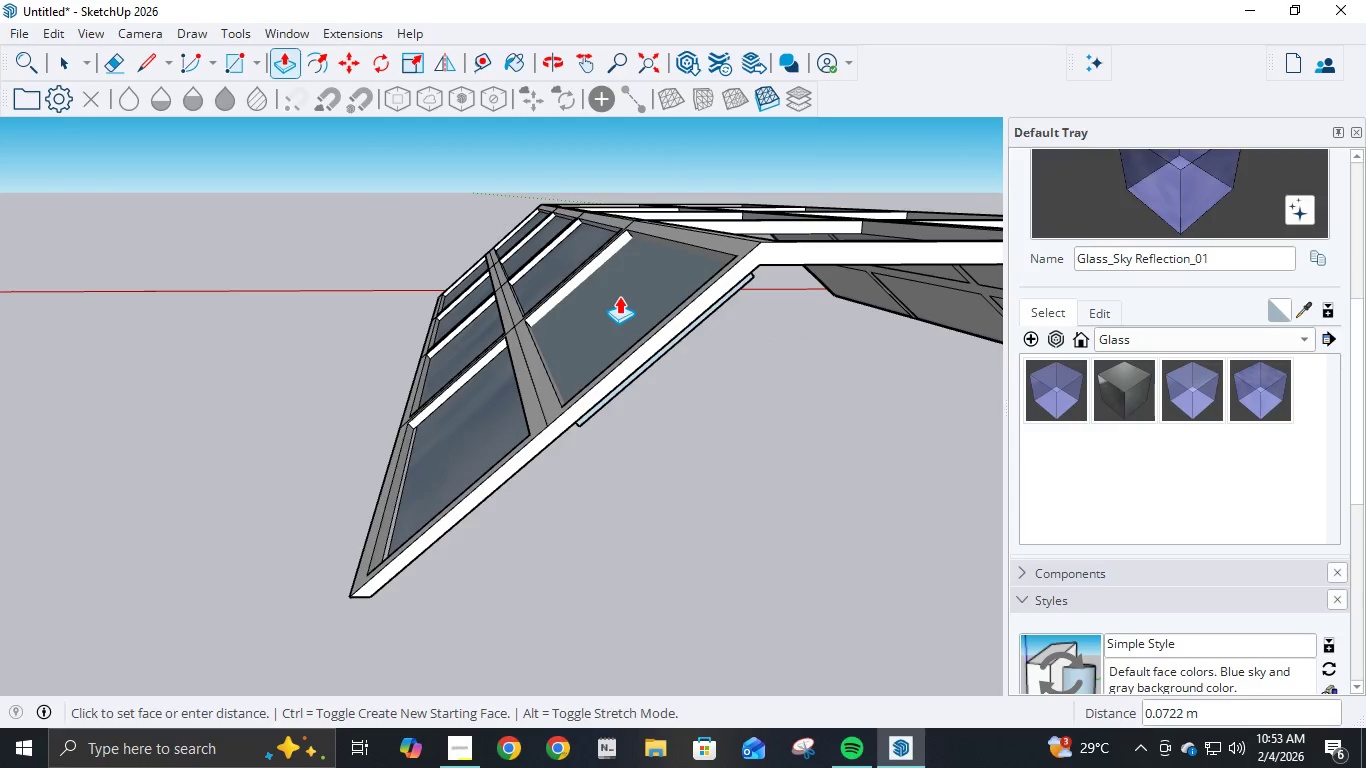 
key(NumpadDecimal)
 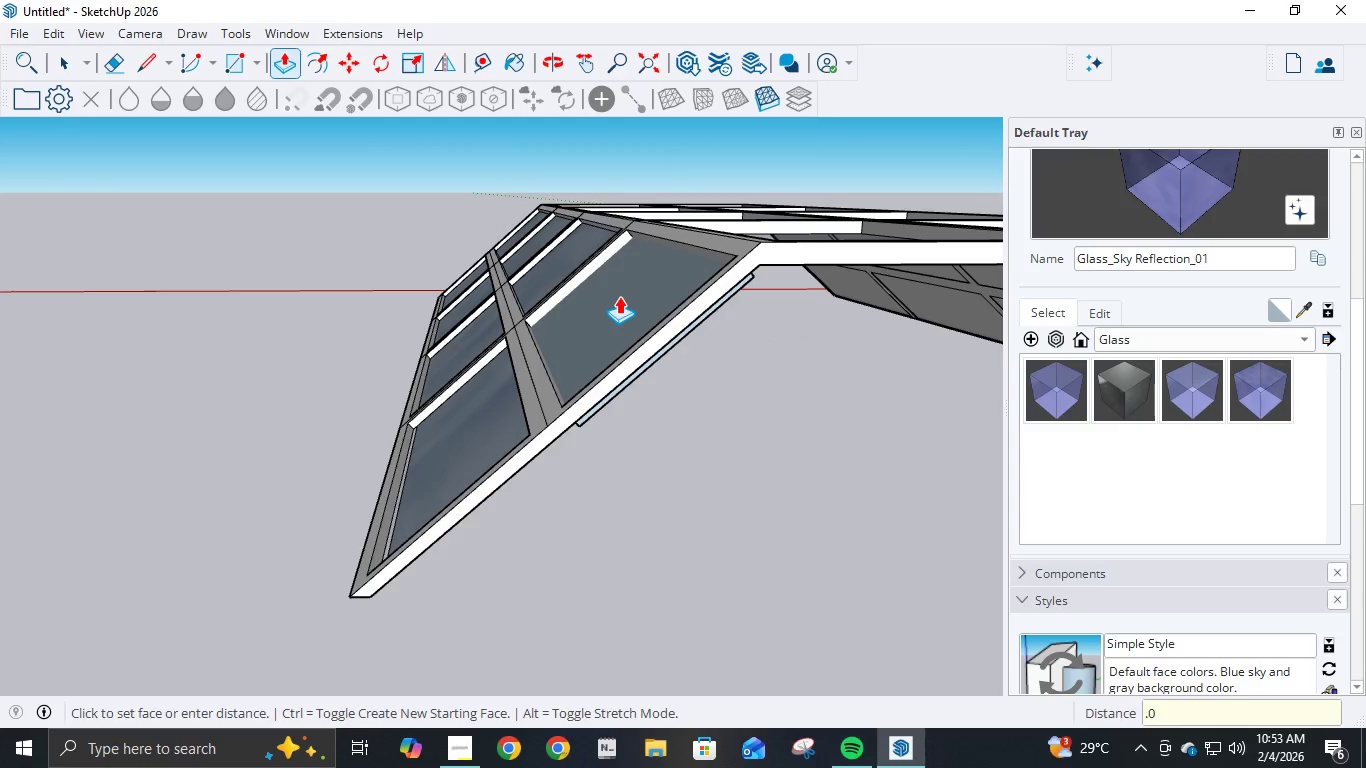 
key(Numpad0)
 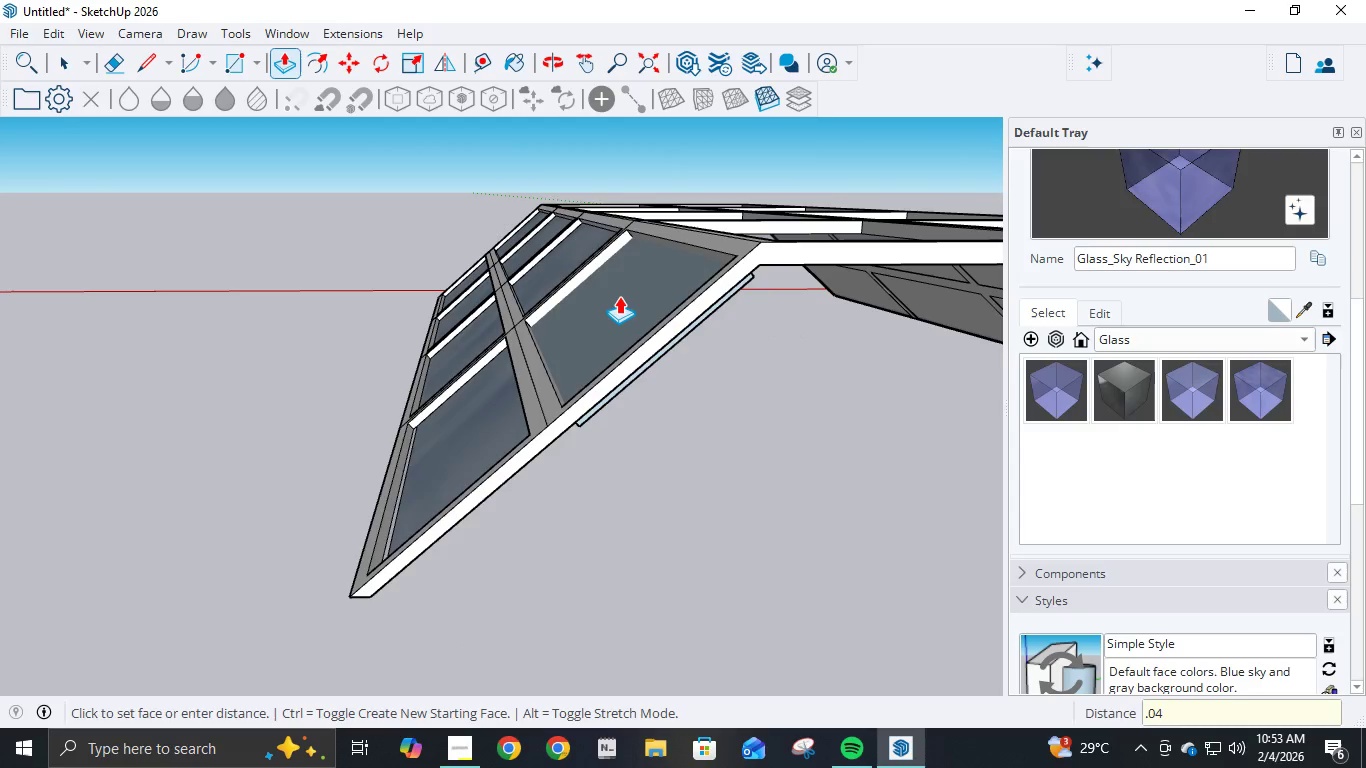 
key(Numpad4)
 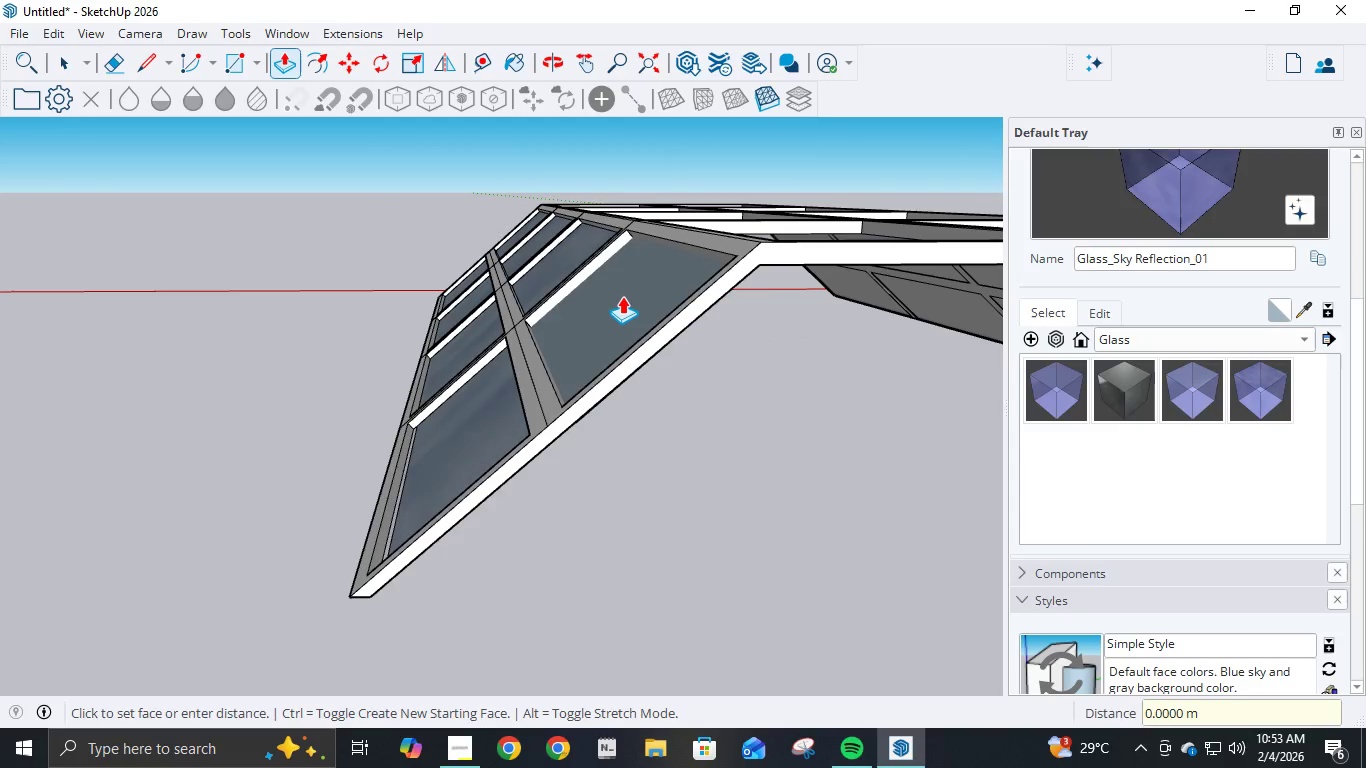 
key(NumpadEnter)
 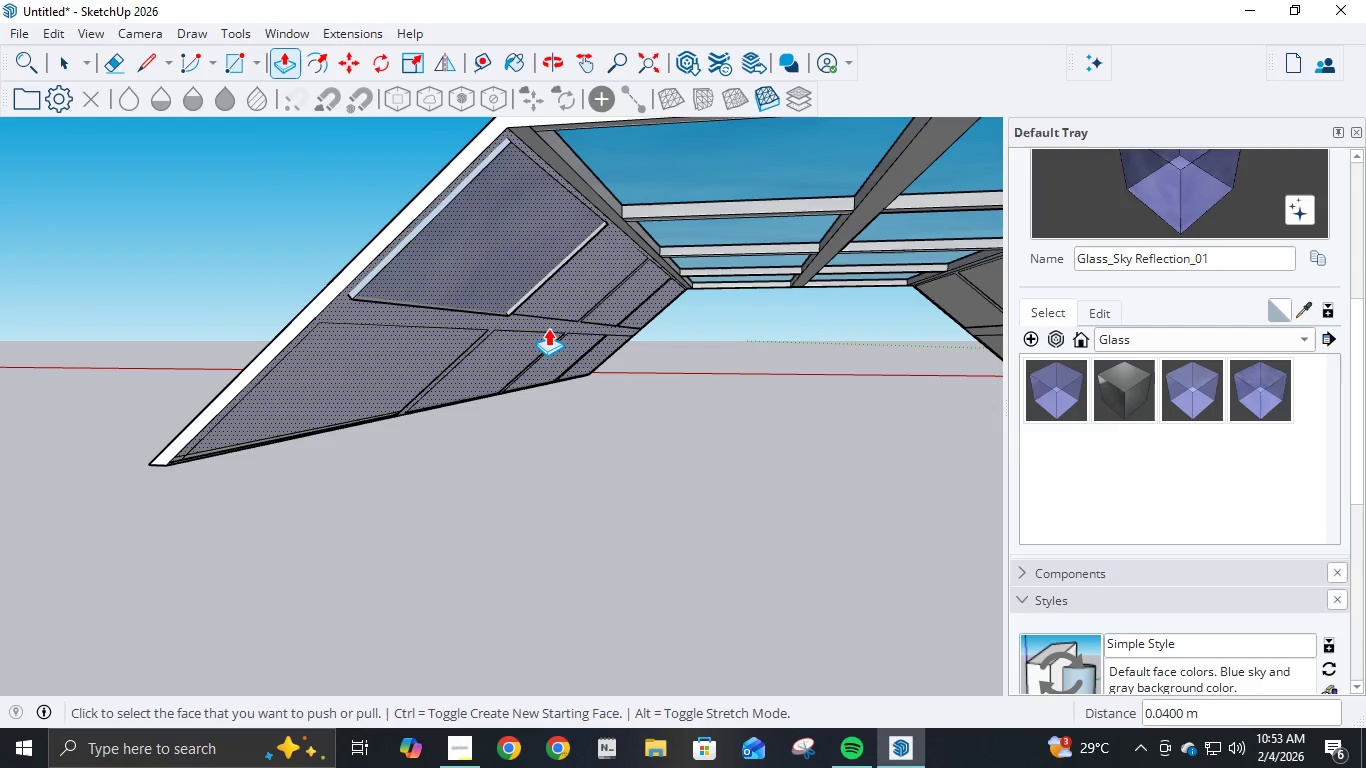 
key(Control+ControlLeft)
 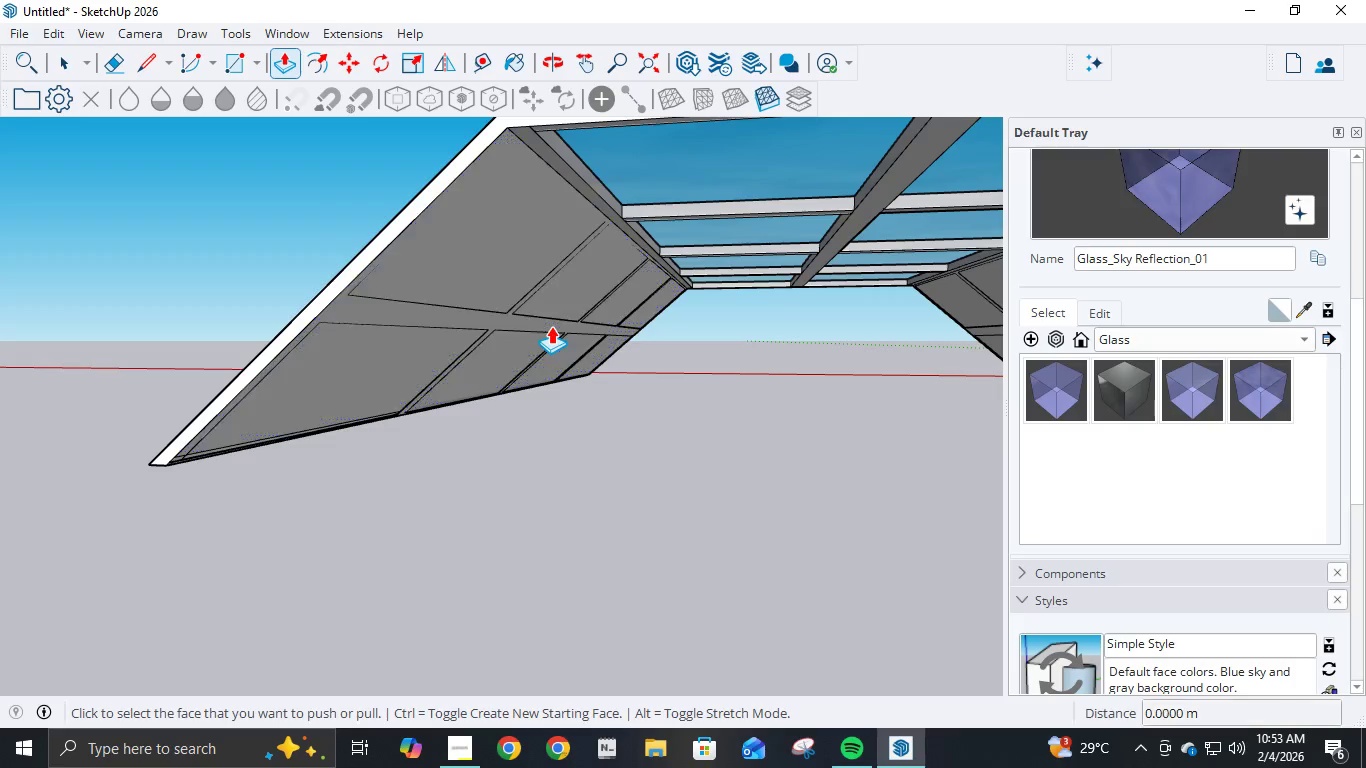 
key(Control+Z)
 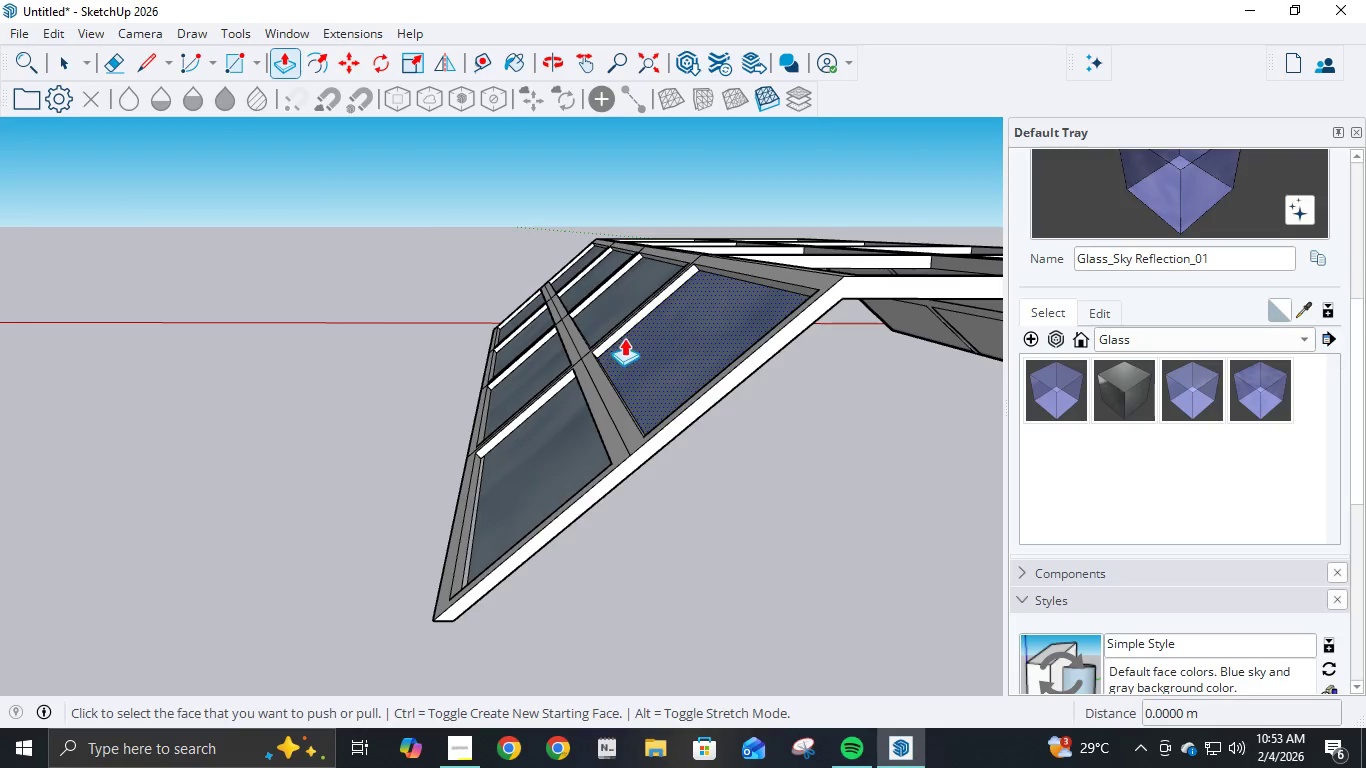 
left_click([646, 333])
 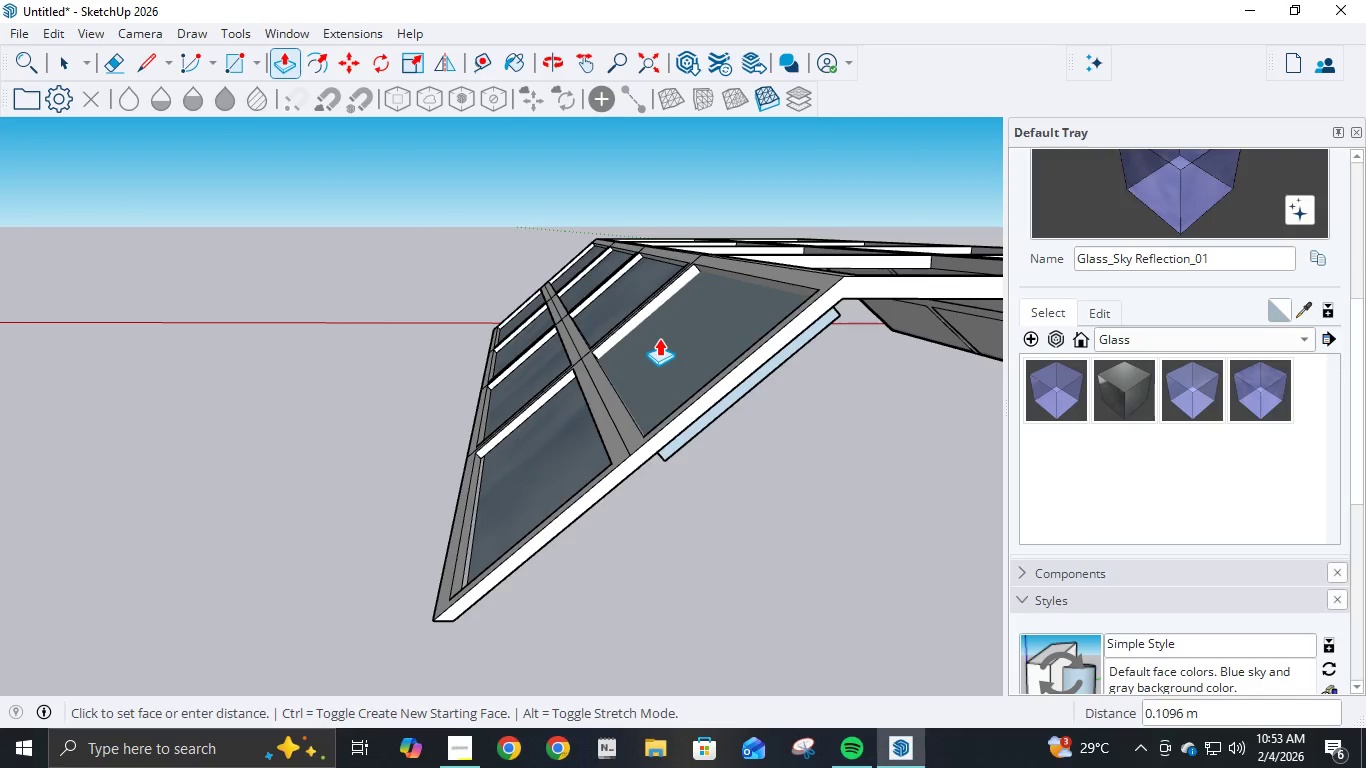 
key(NumpadDecimal)
 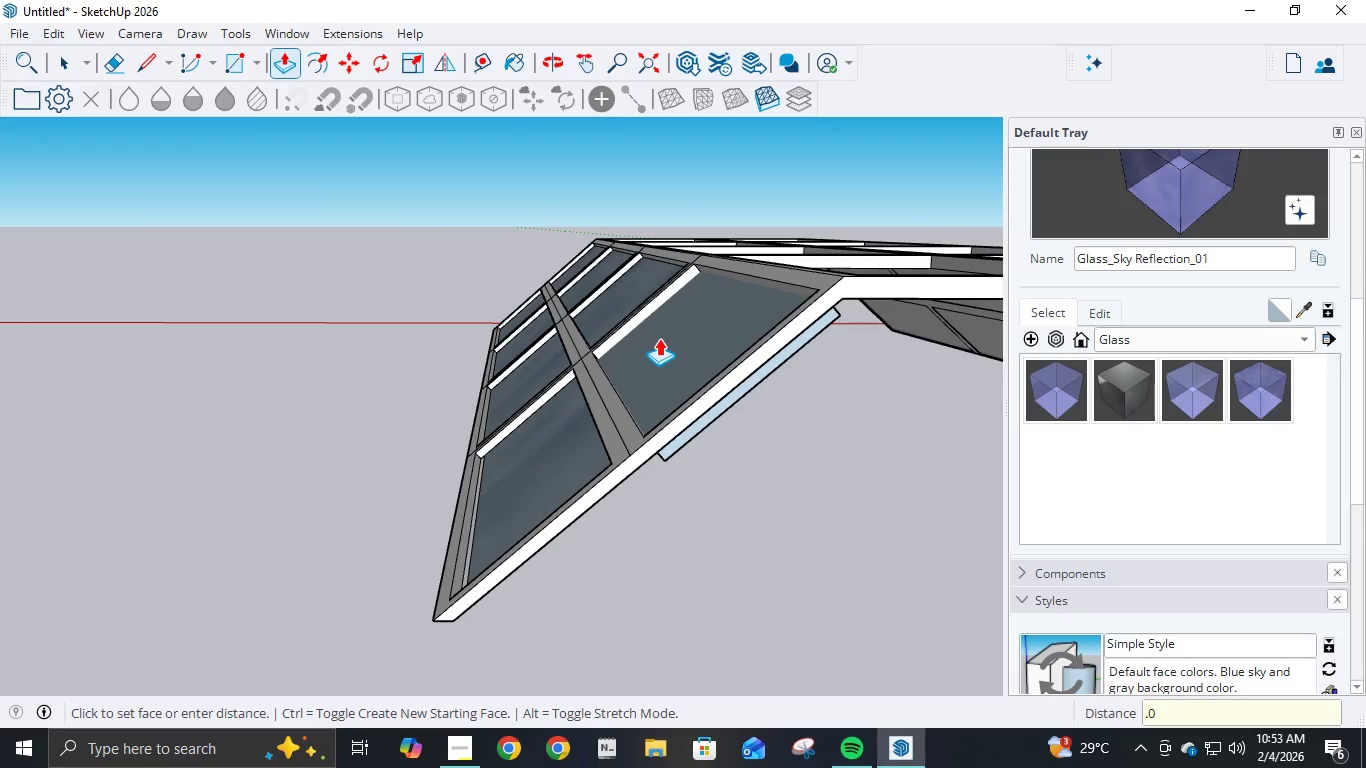 
key(Numpad0)
 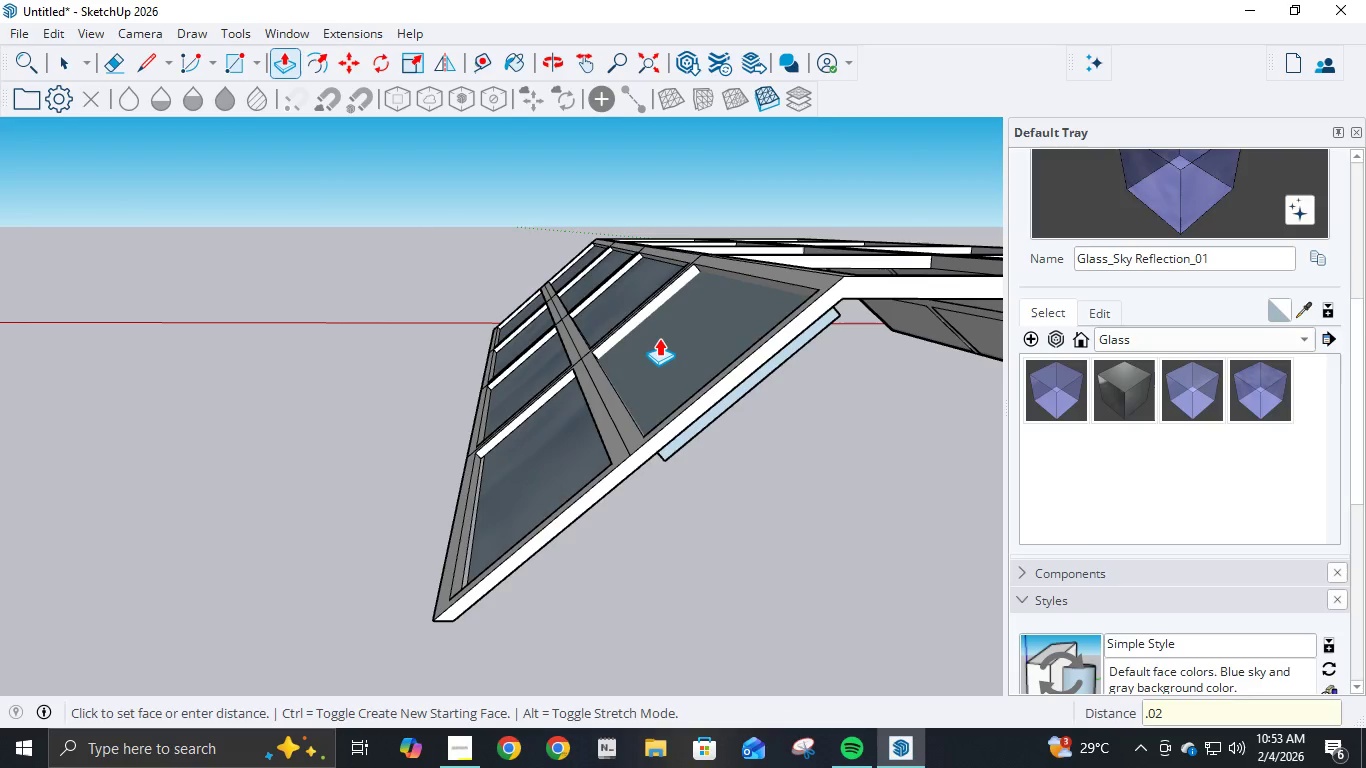 
key(Numpad2)
 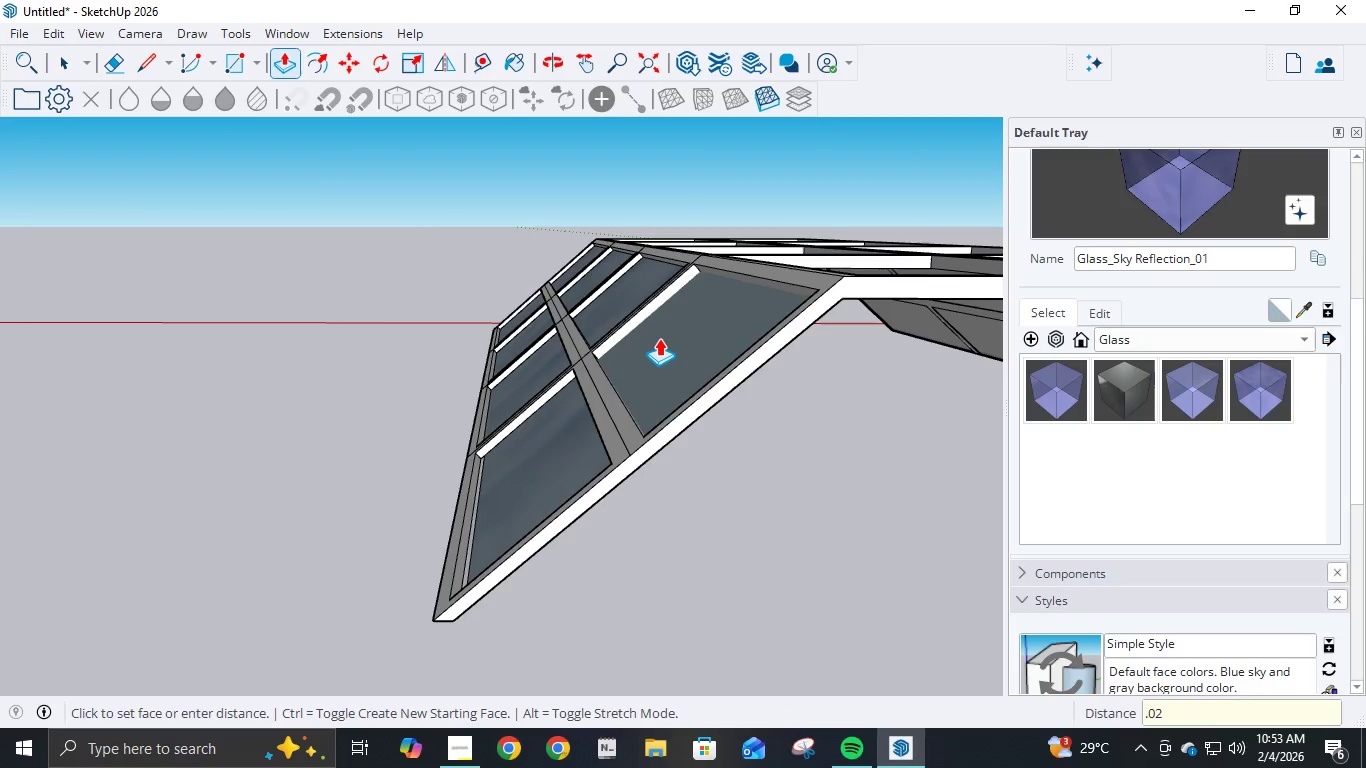 
key(NumpadEnter)
 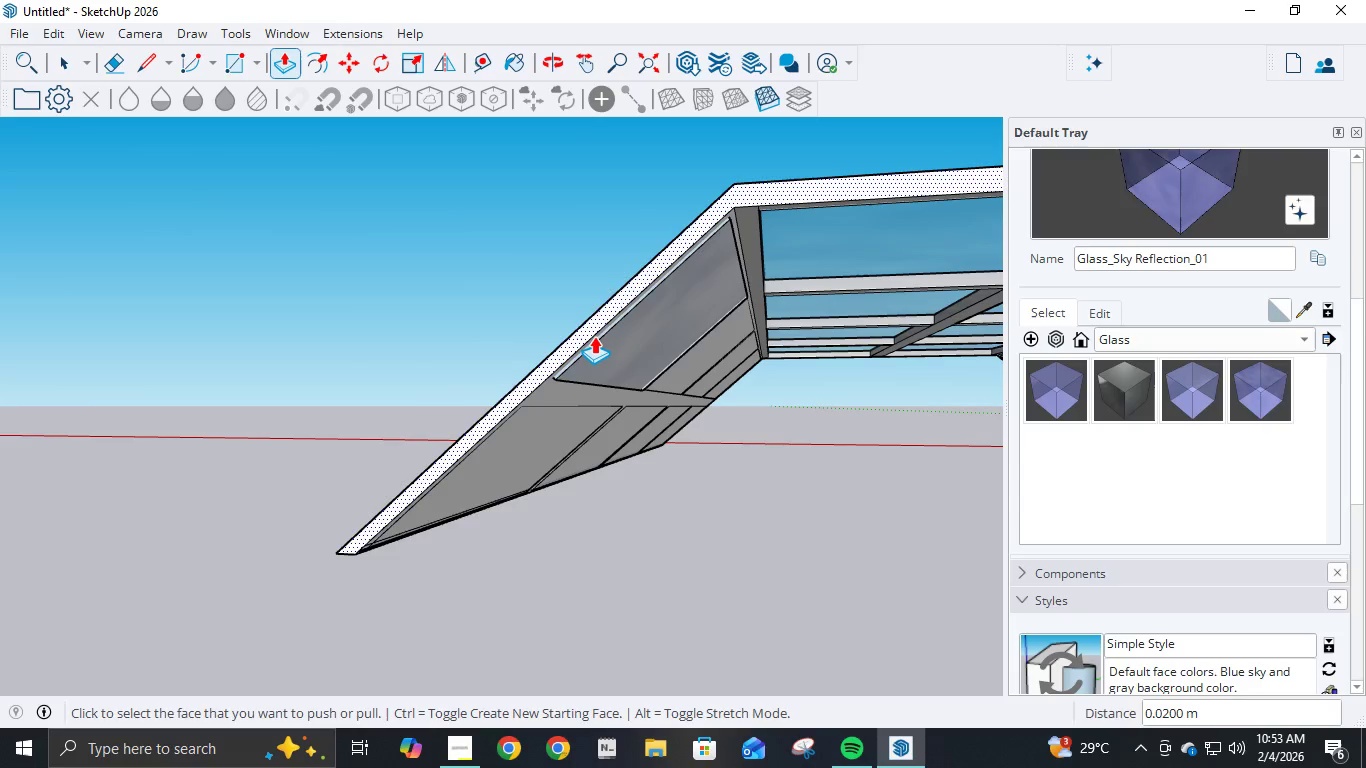 
key(Control+Z)
 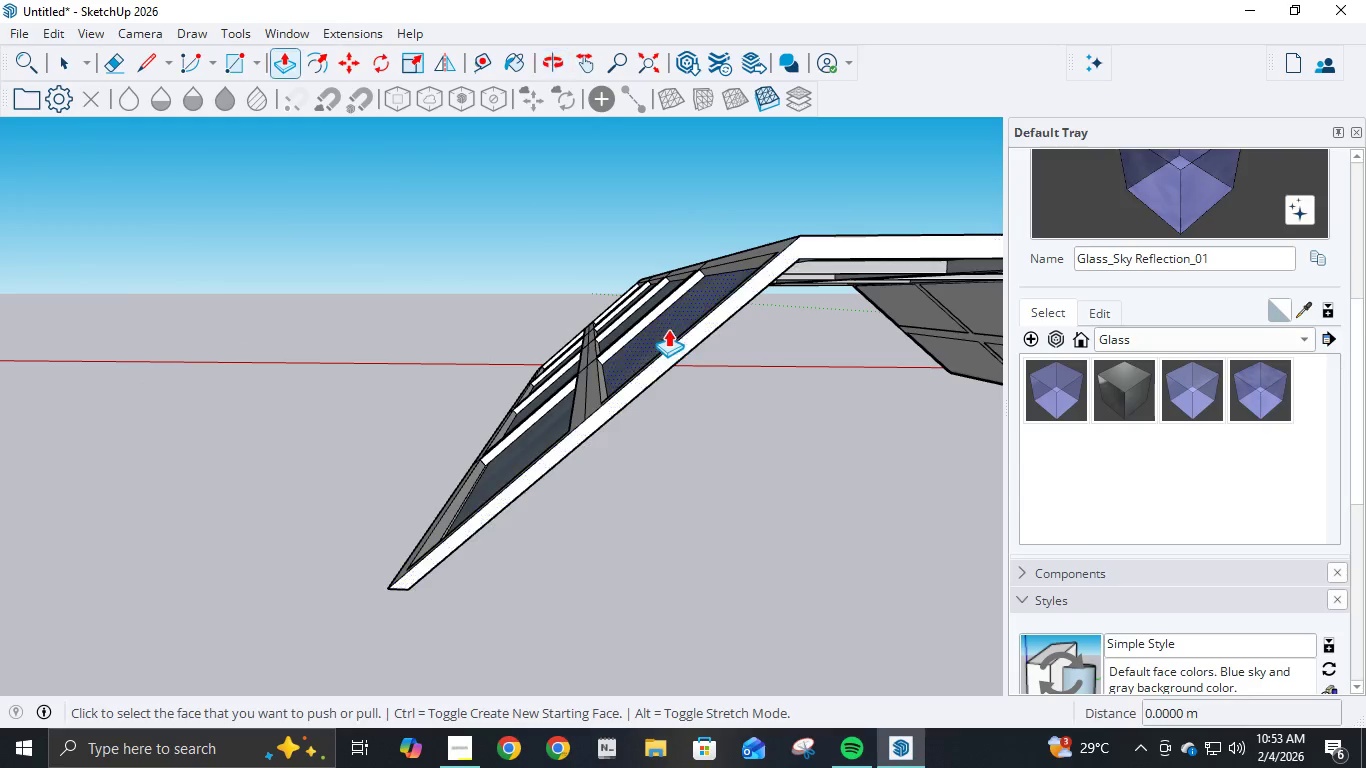 
left_click([661, 327])
 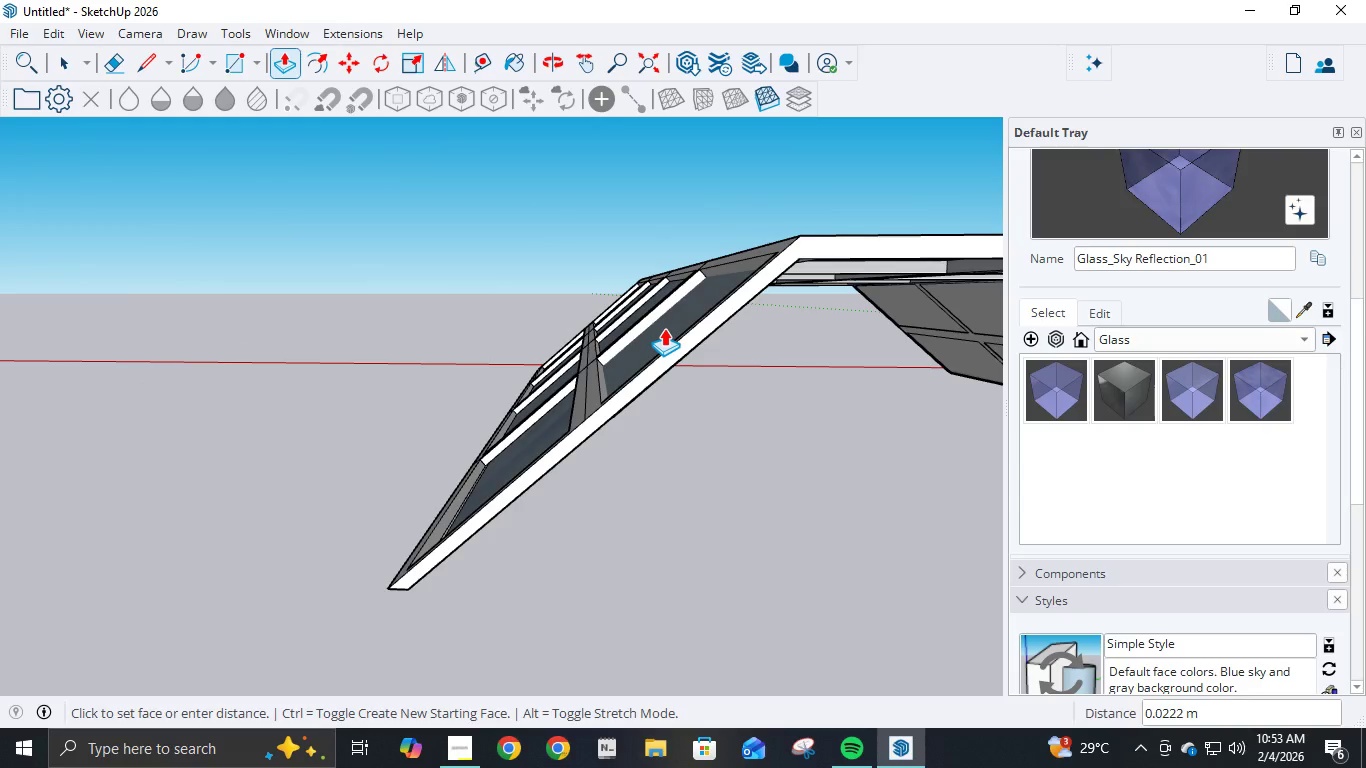 
key(NumpadDecimal)
 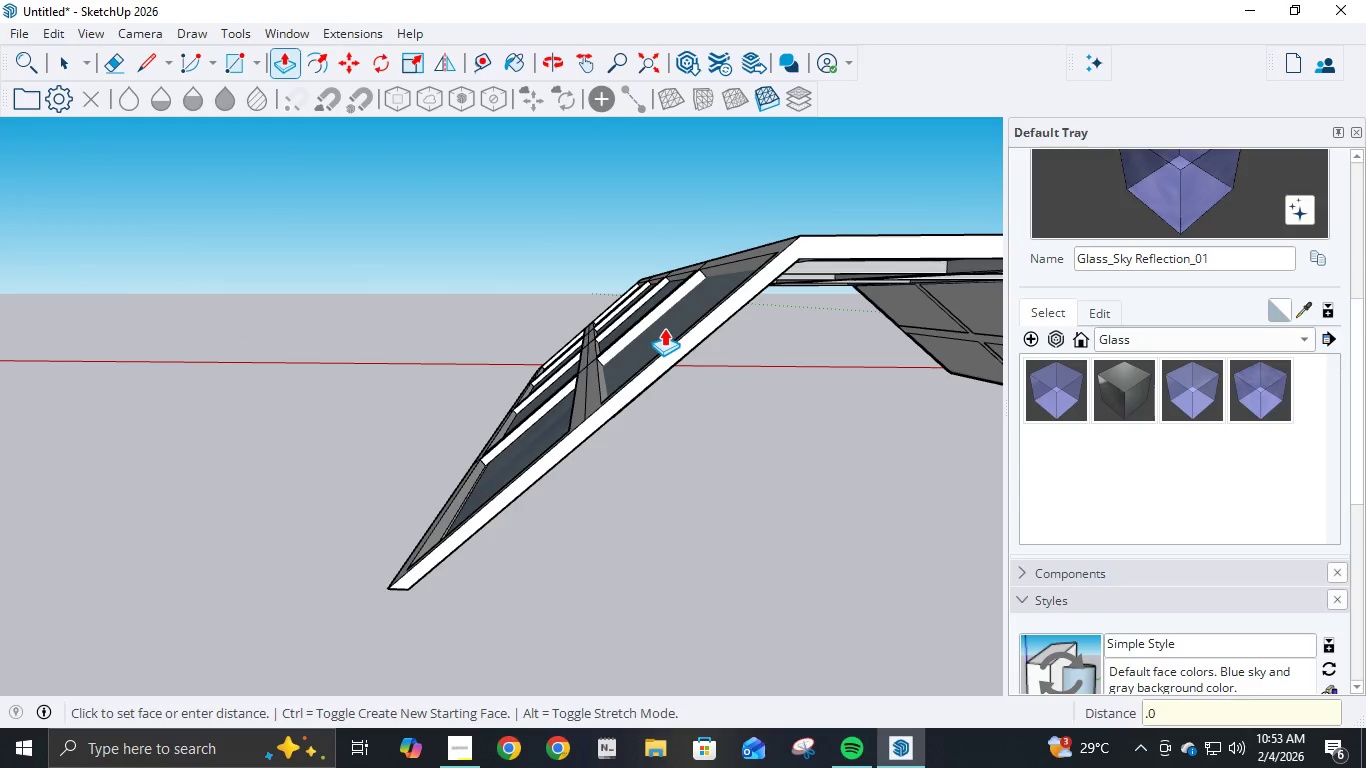 
key(Numpad0)
 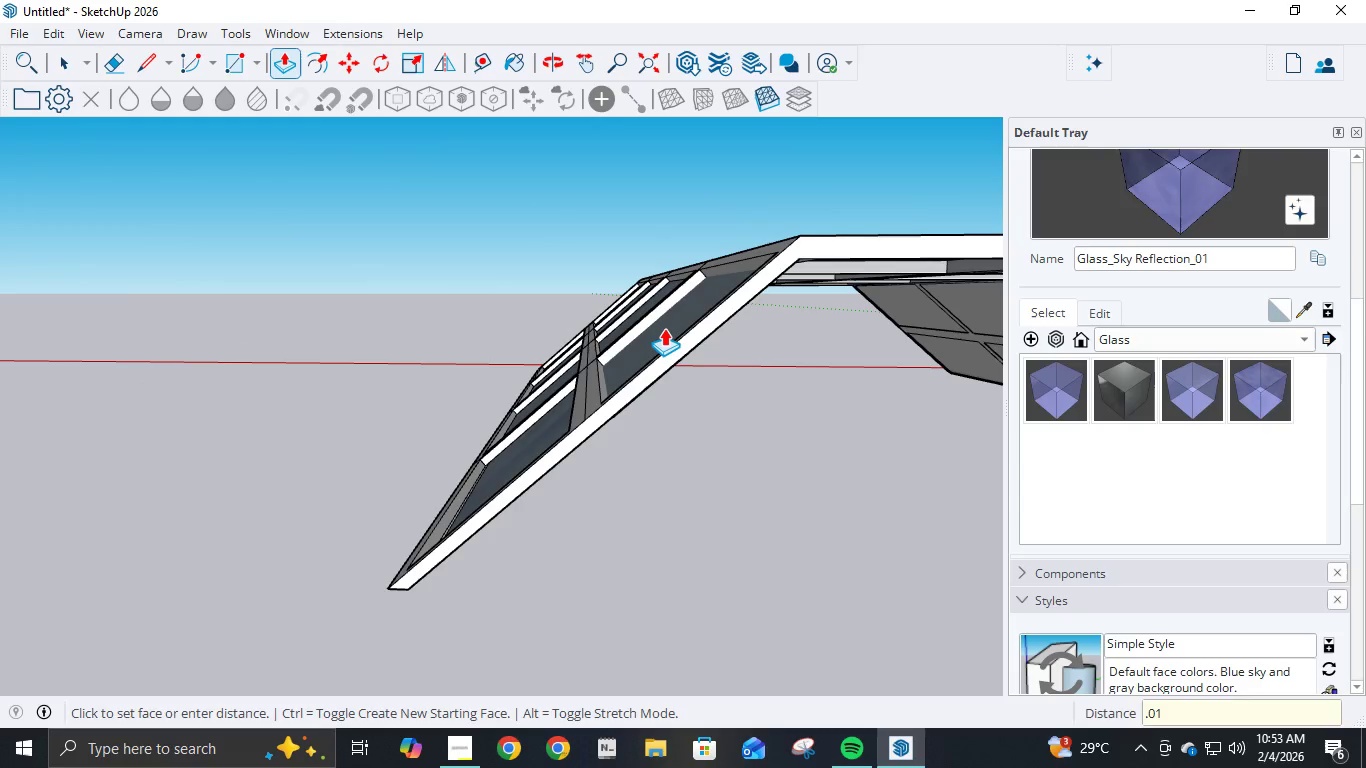 
key(Numpad1)
 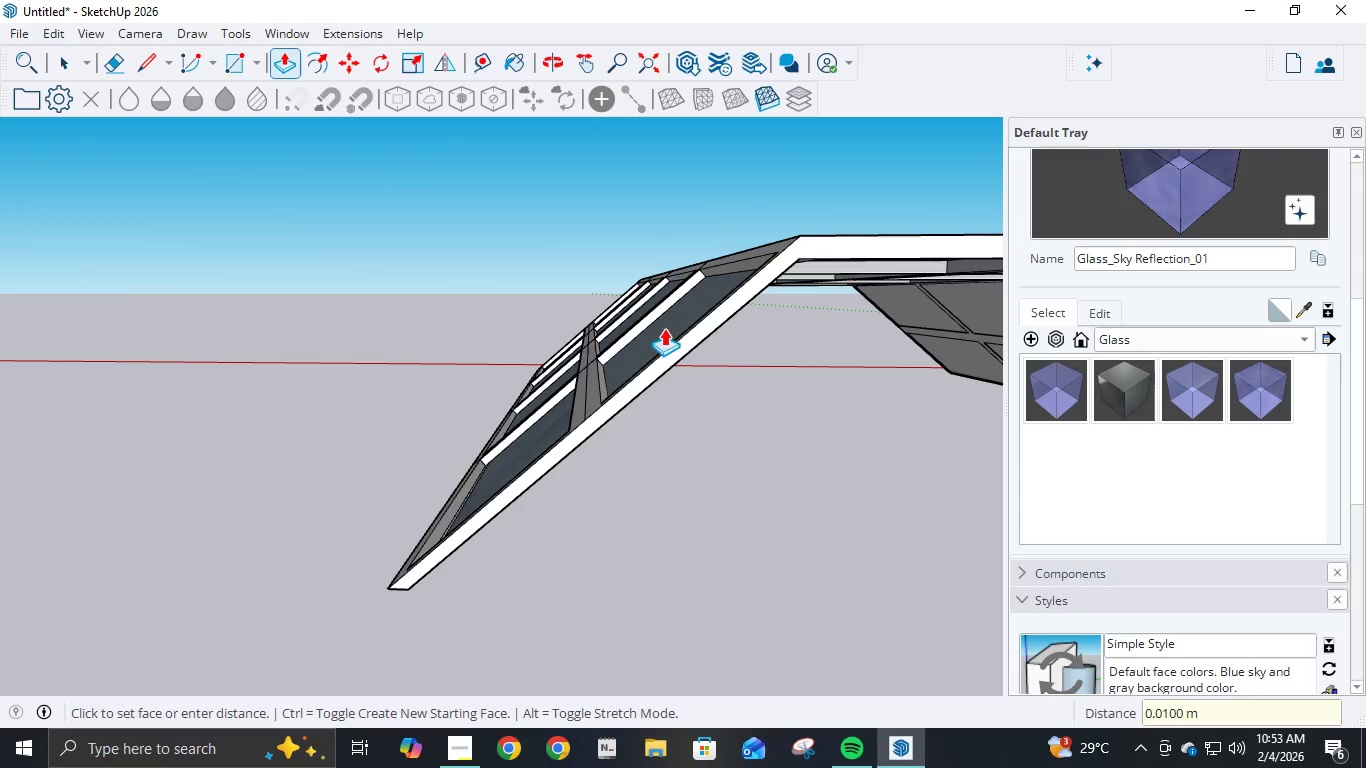 
key(NumpadEnter)
 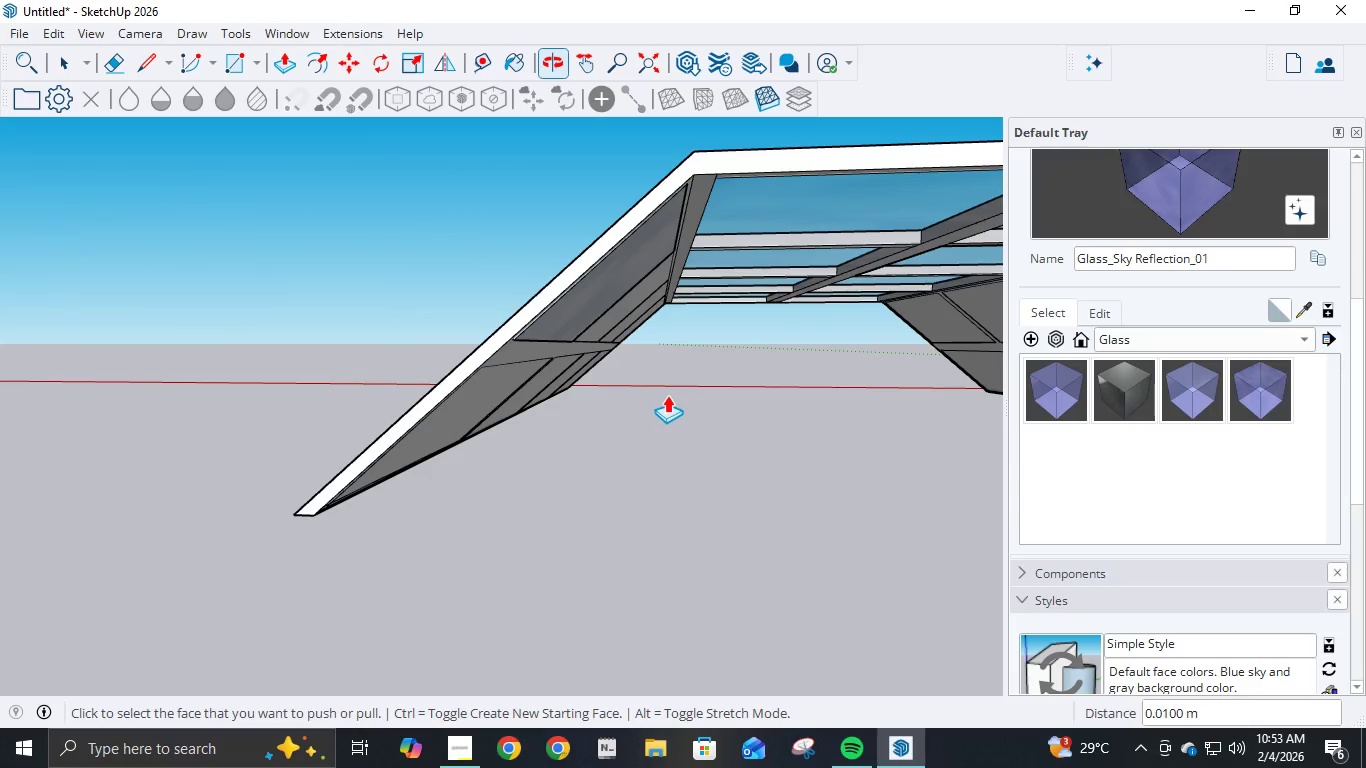 
scroll: coordinate [666, 395], scroll_direction: up, amount: 2.0
 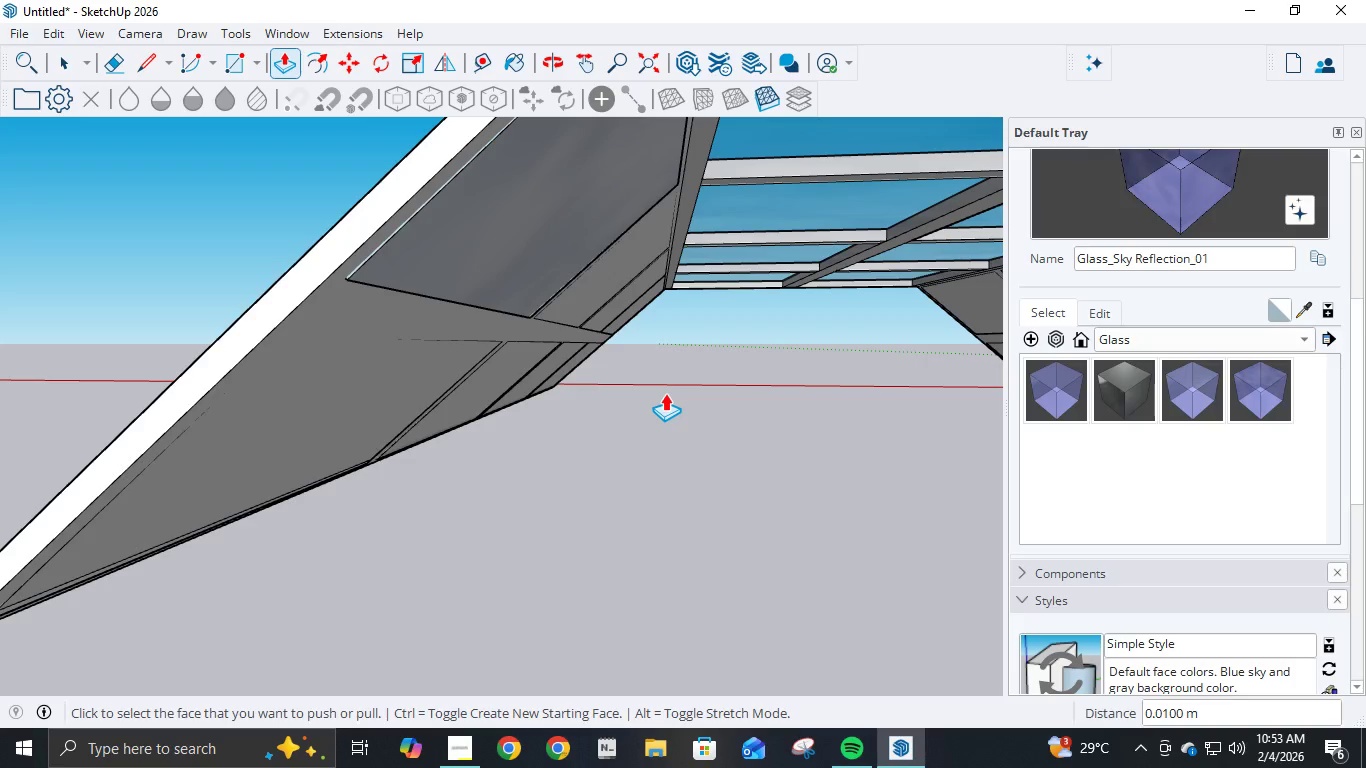 
key(Control+ControlLeft)
 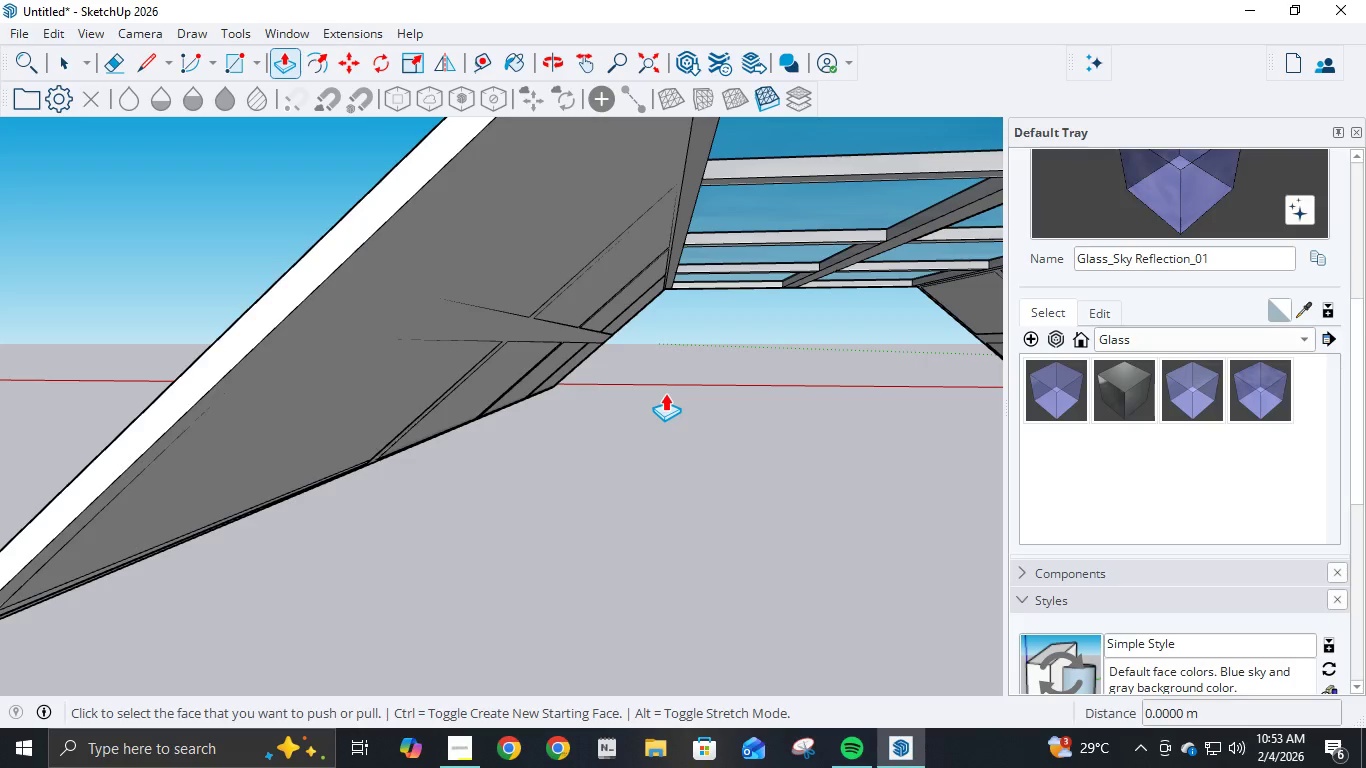 
key(Control+Z)
 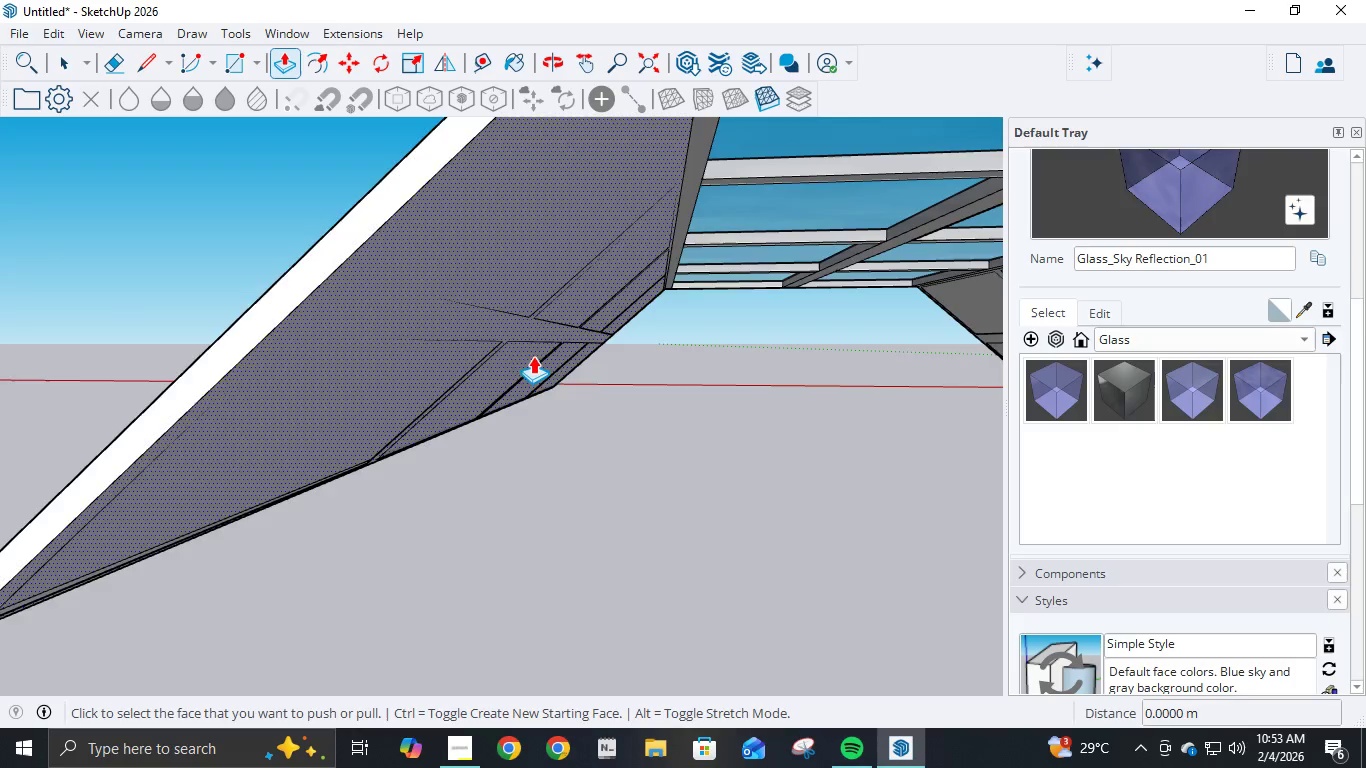 
scroll: coordinate [573, 348], scroll_direction: down, amount: 8.0
 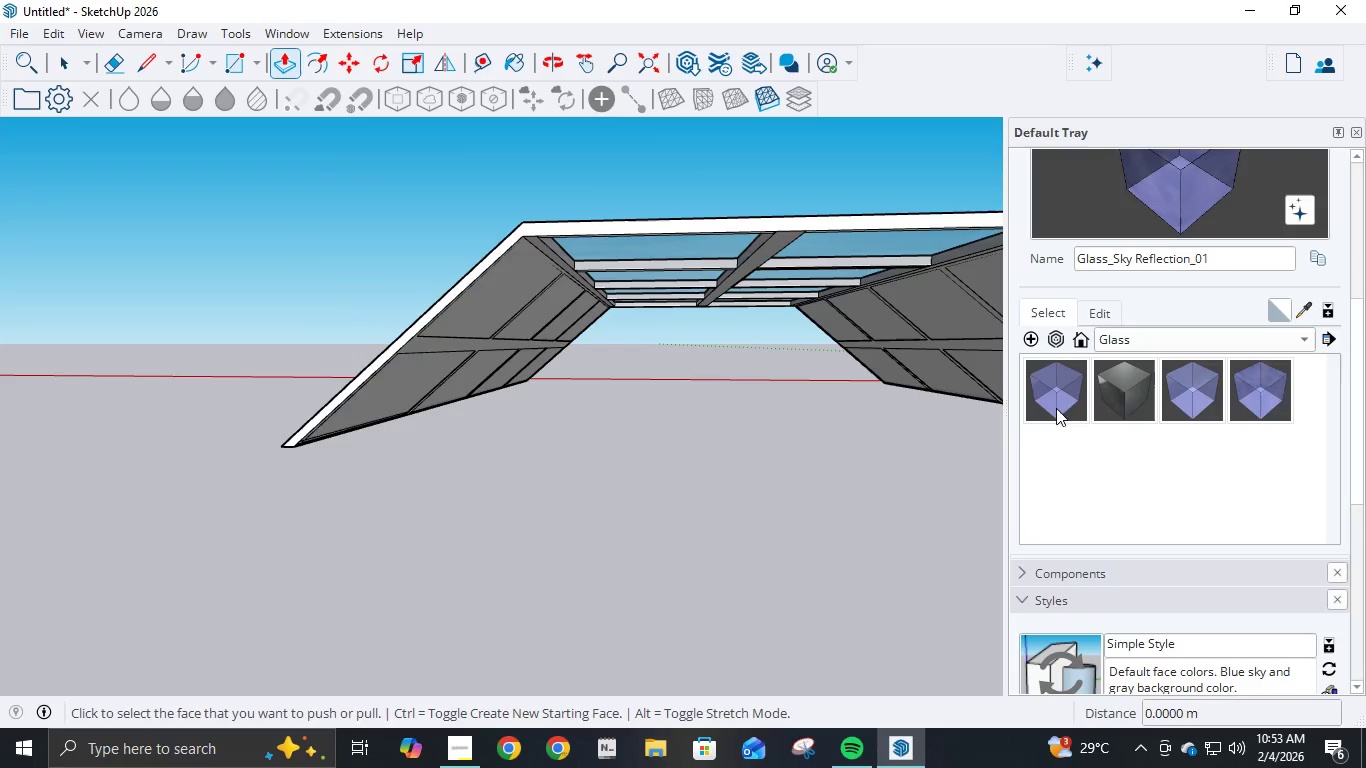 
double_click([1056, 399])
 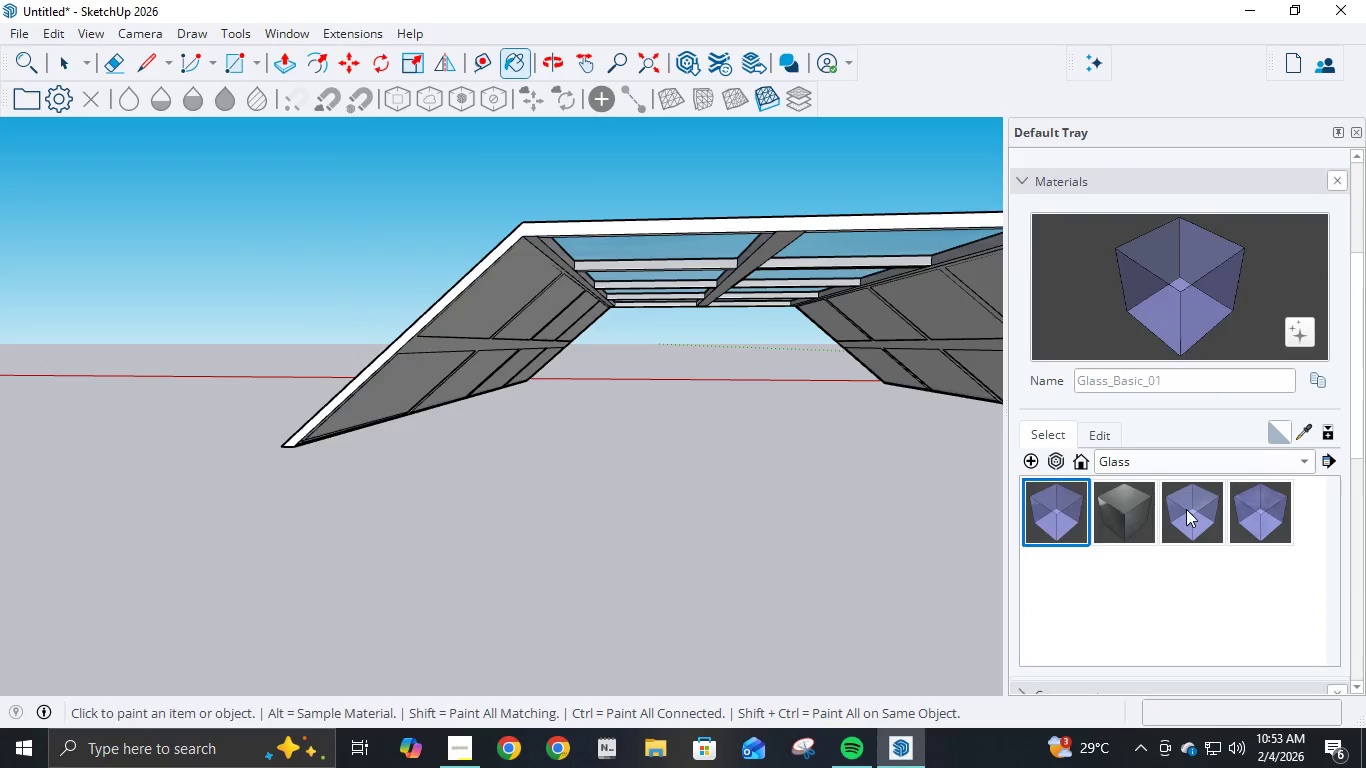 
double_click([1295, 516])
 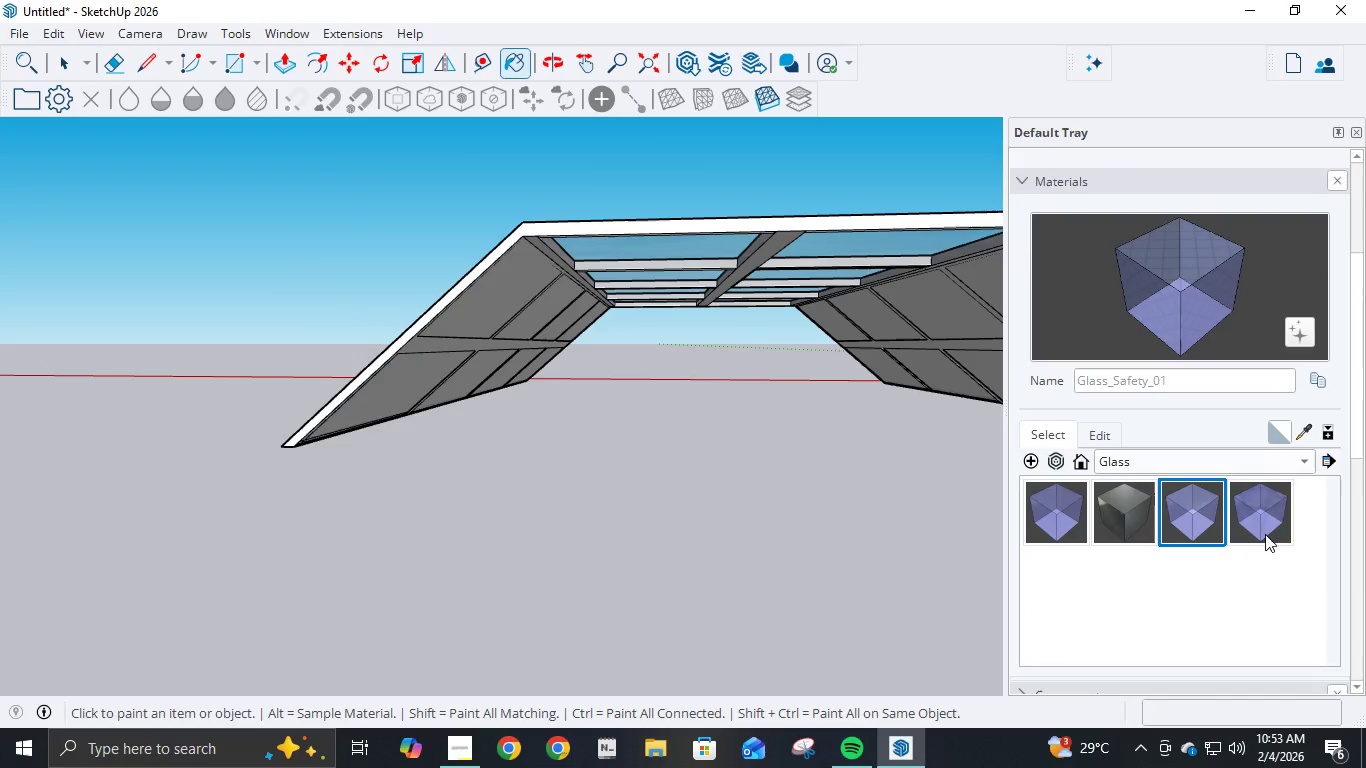 
left_click_drag(start_coordinate=[1265, 526], to_coordinate=[1265, 539])
 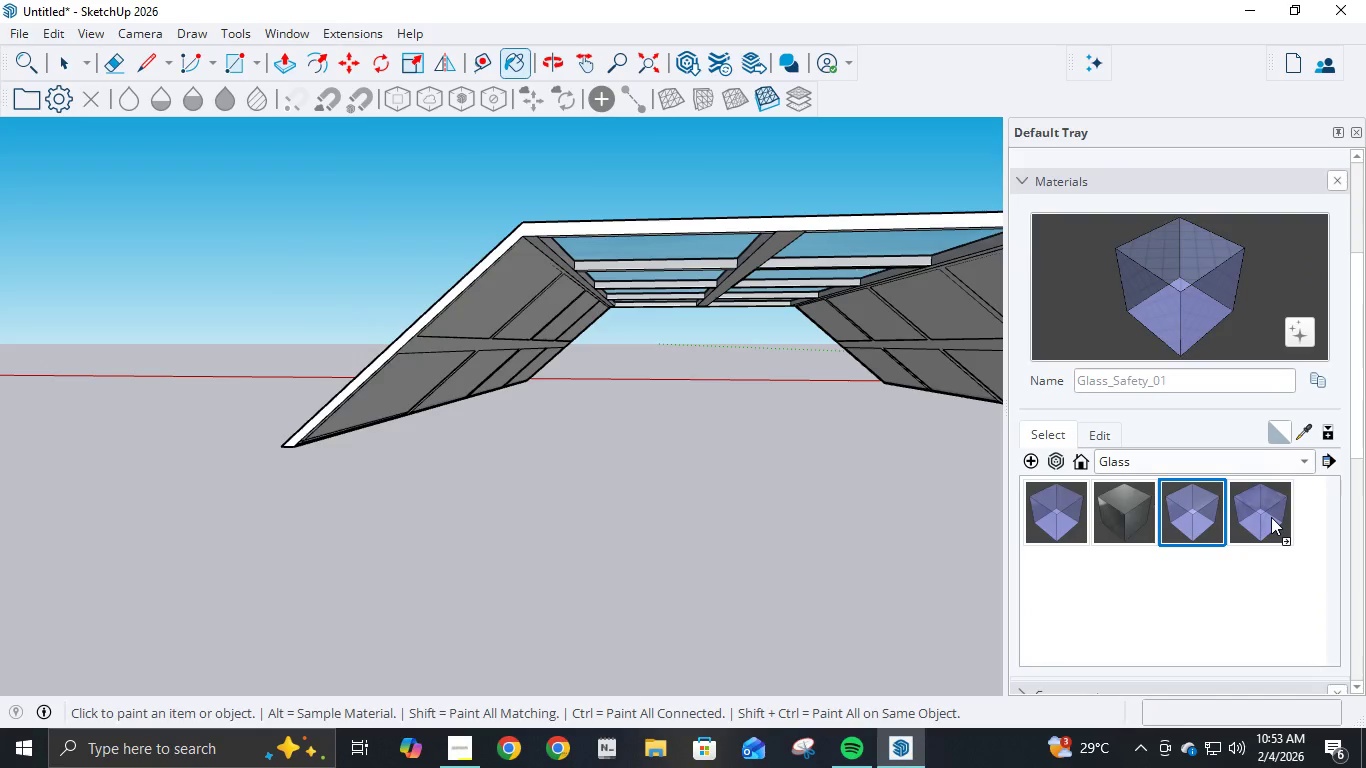 
left_click([1271, 517])
 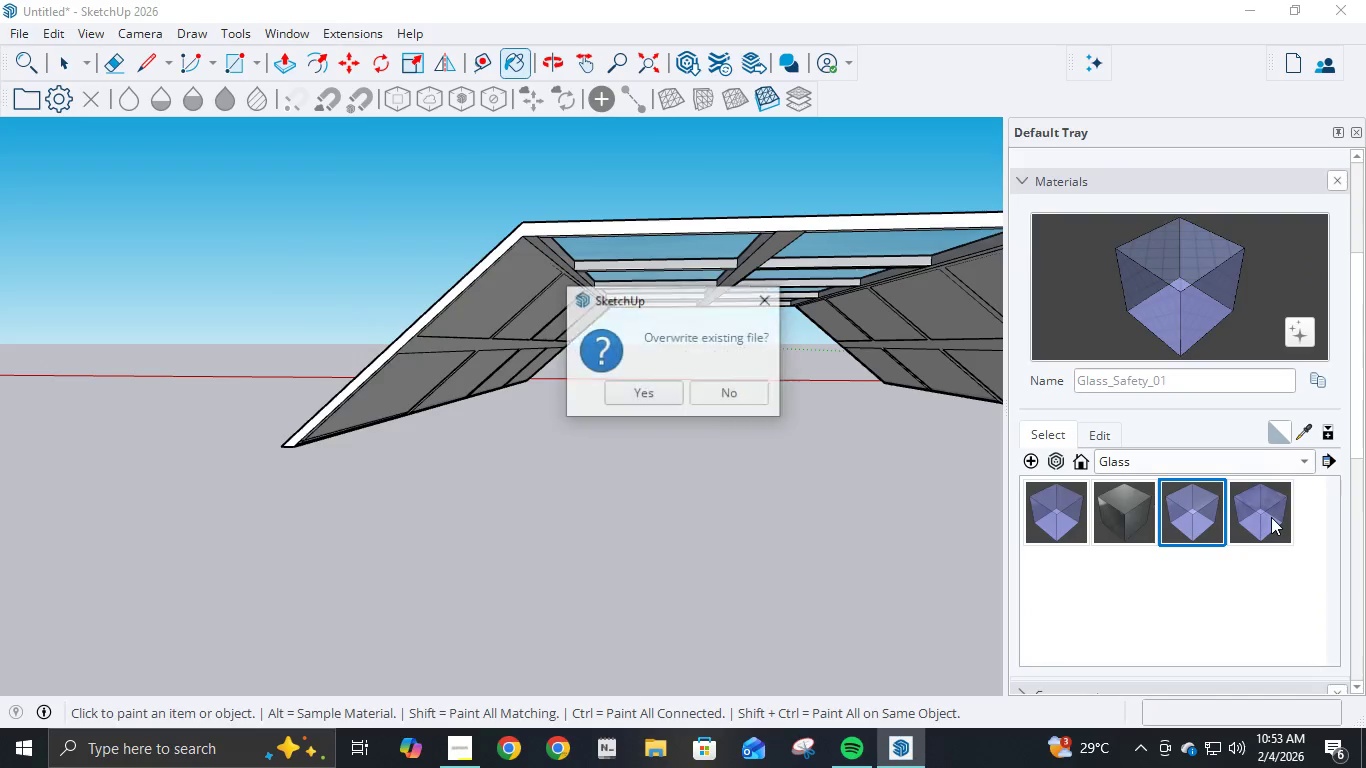 
key(Tab)
 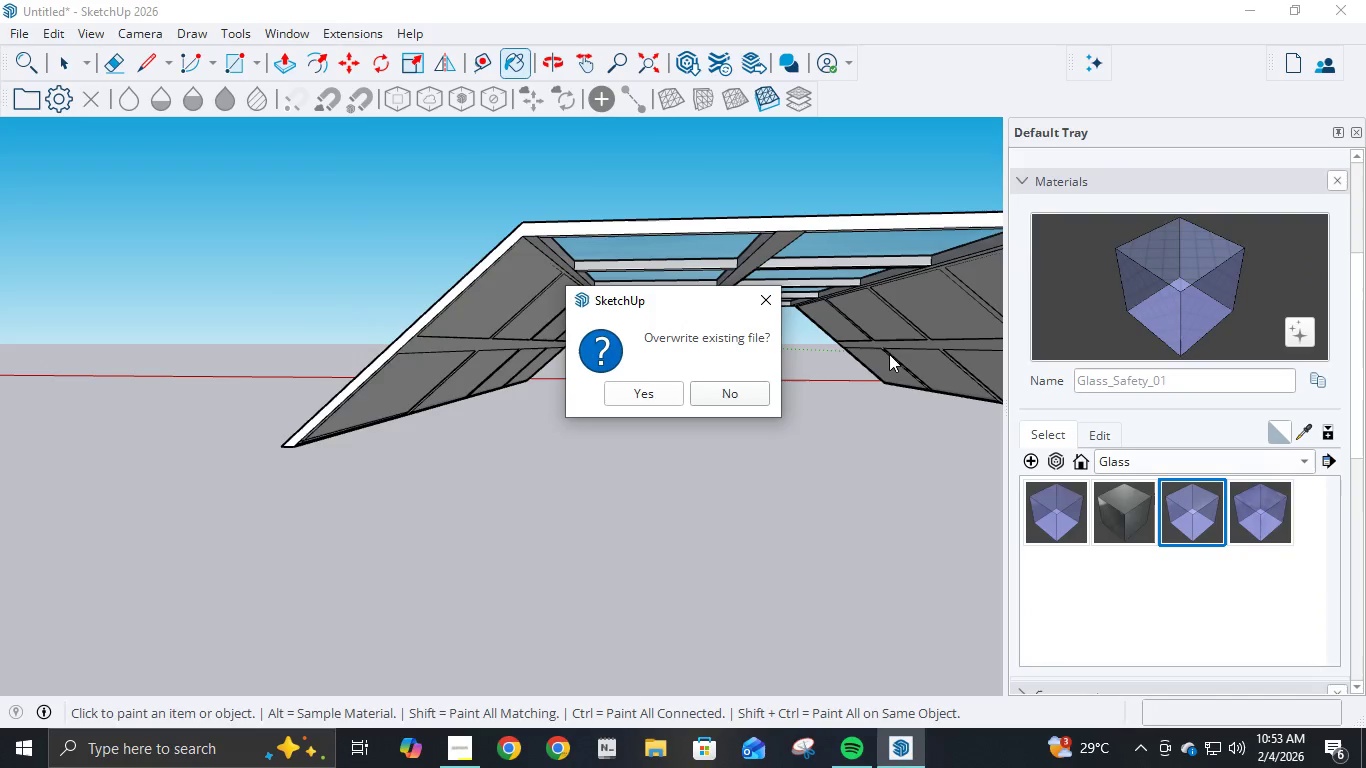 
key(Escape)
 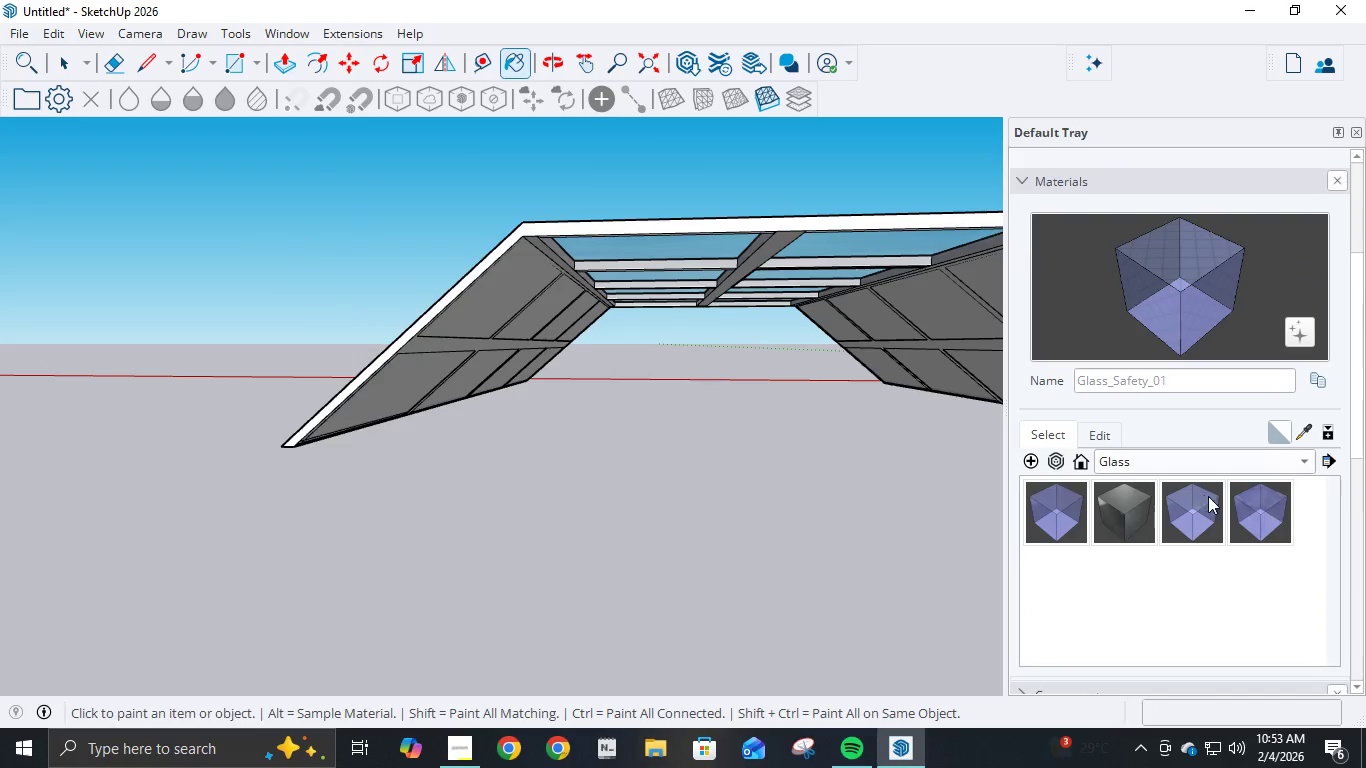 
left_click([1249, 508])
 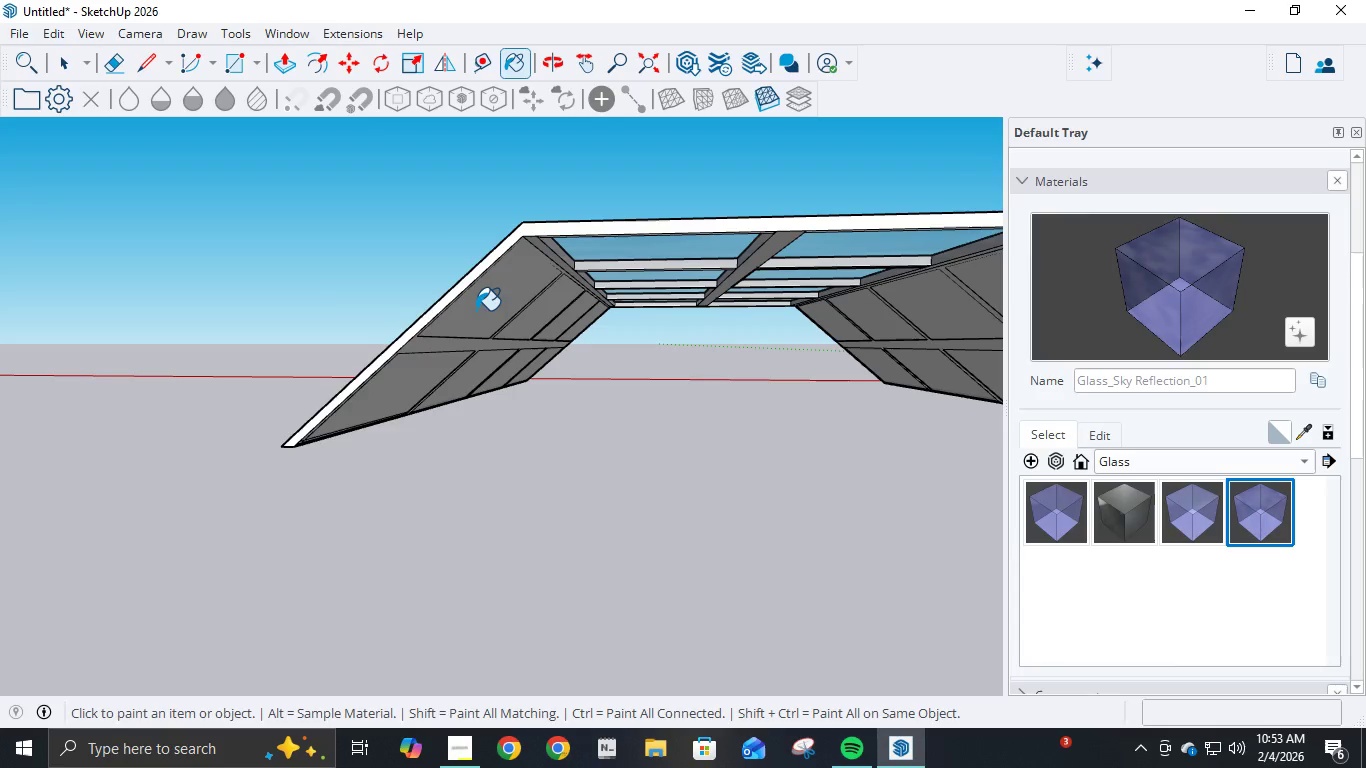 
left_click([484, 301])
 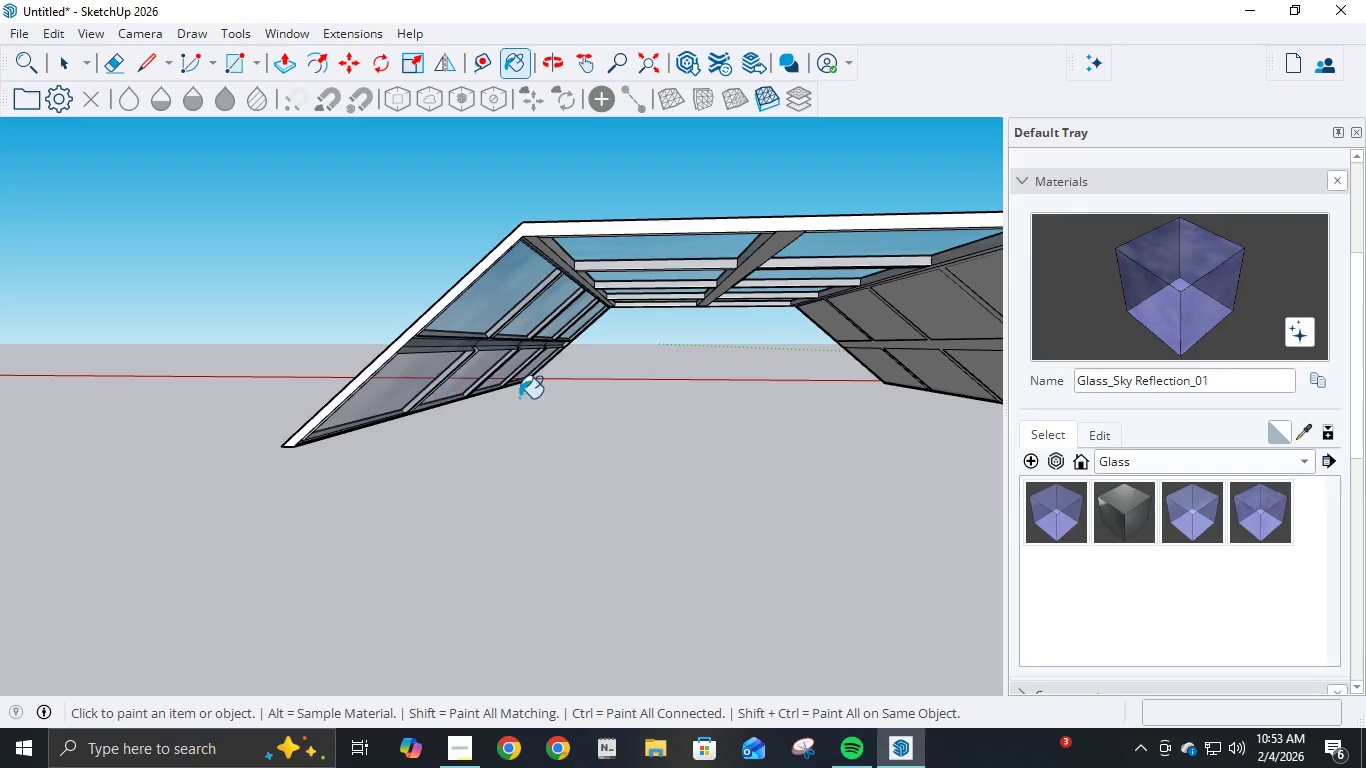 
scroll: coordinate [716, 398], scroll_direction: down, amount: 1.0
 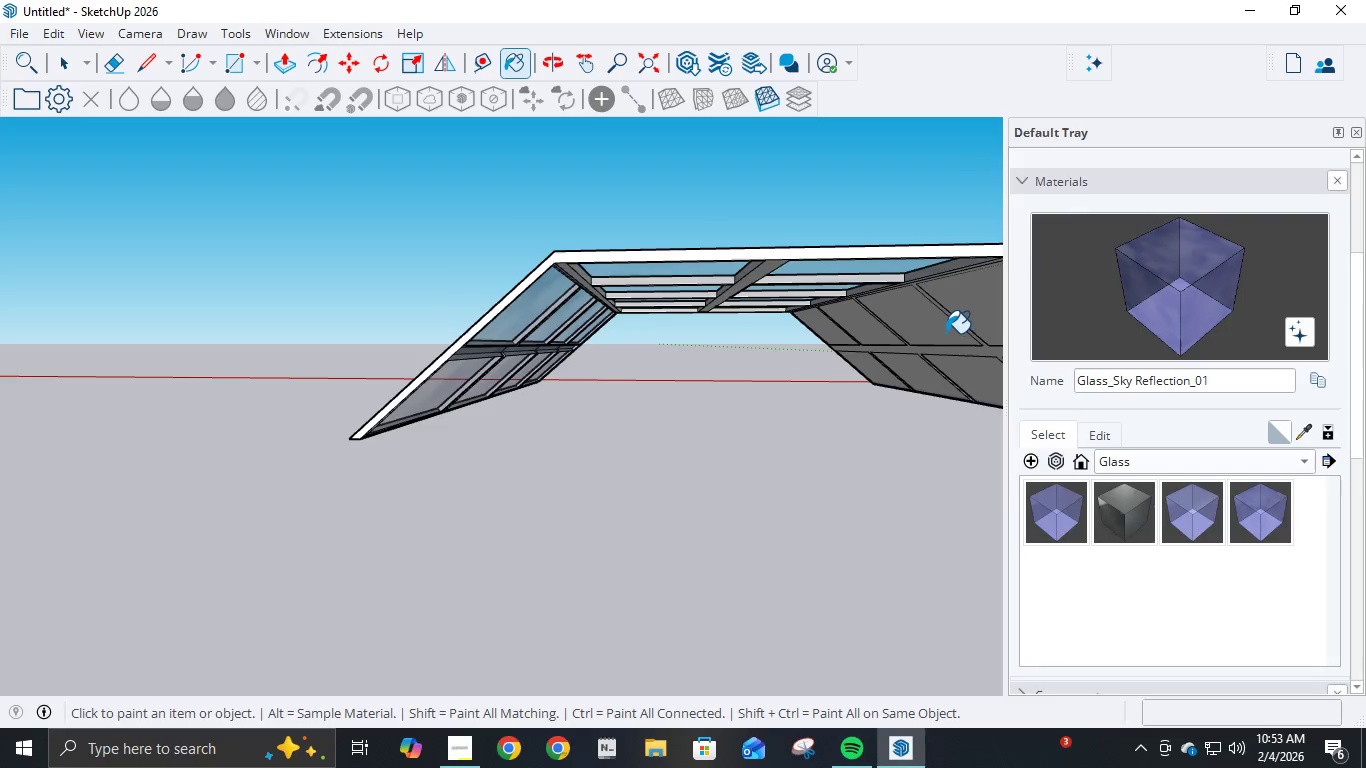 
left_click([945, 330])
 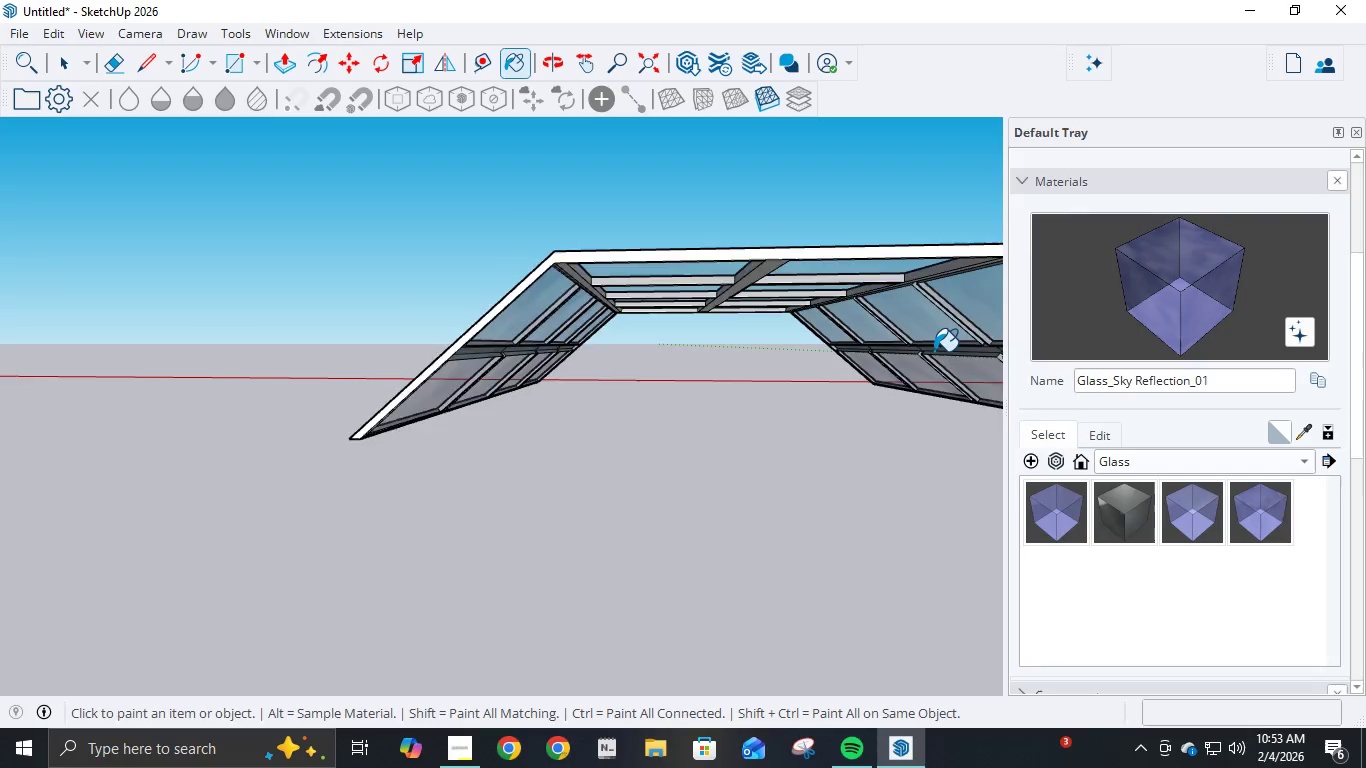 
scroll: coordinate [438, 312], scroll_direction: down, amount: 14.0
 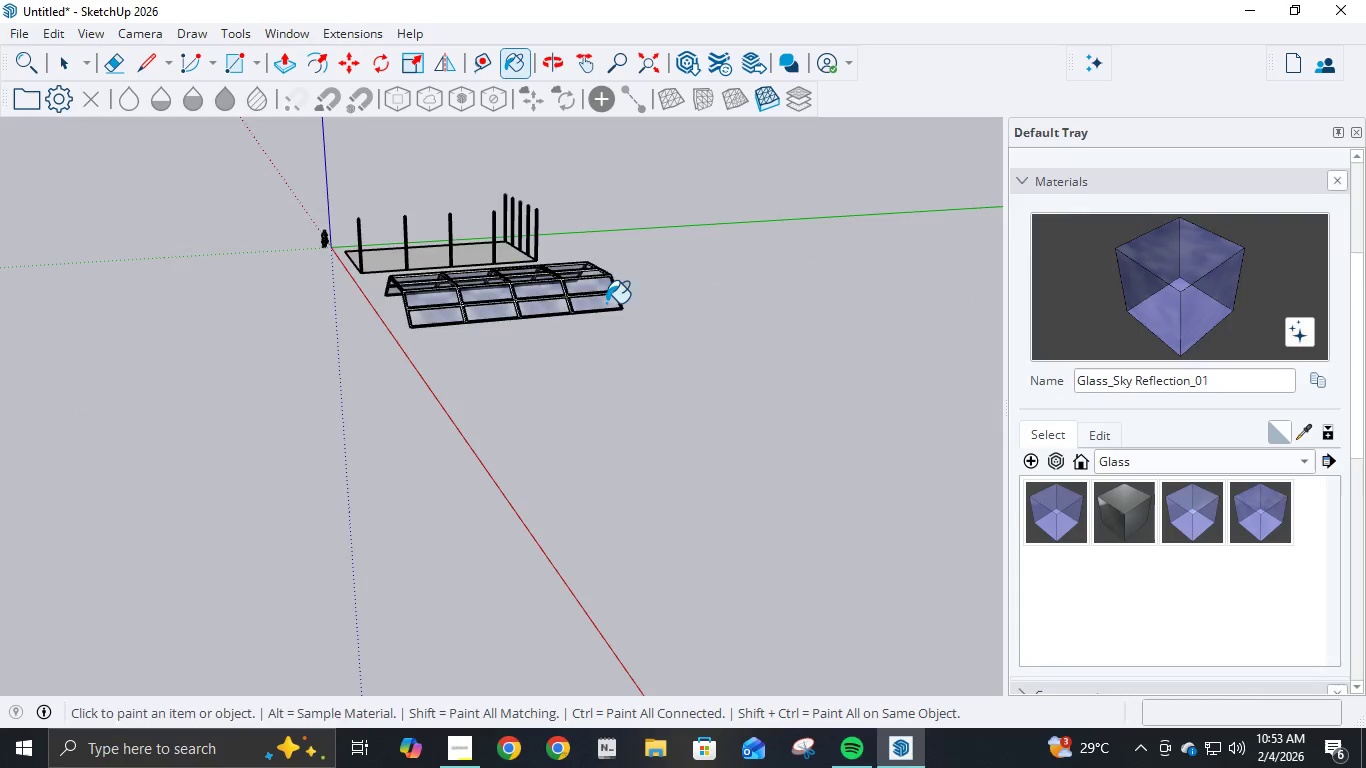 
scroll: coordinate [334, 313], scroll_direction: up, amount: 7.0
 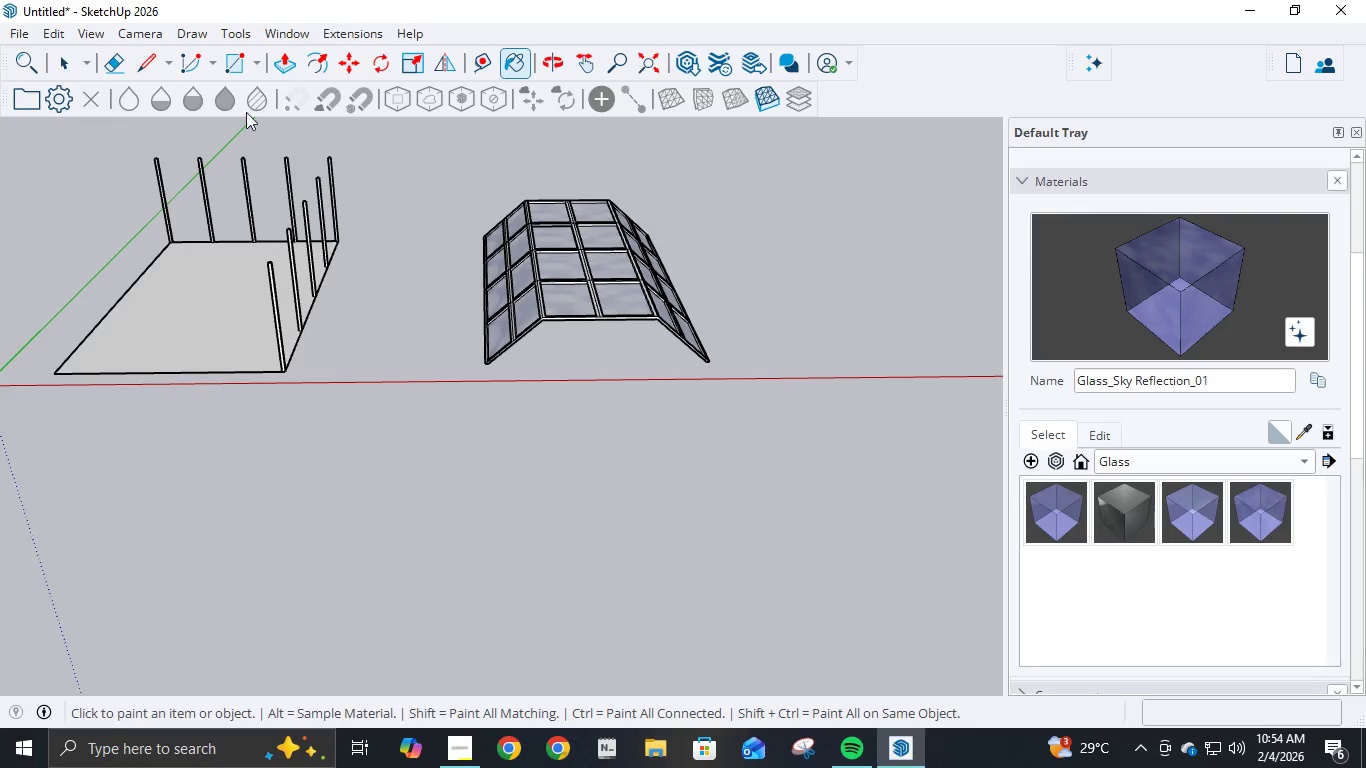 
wait(5.17)
 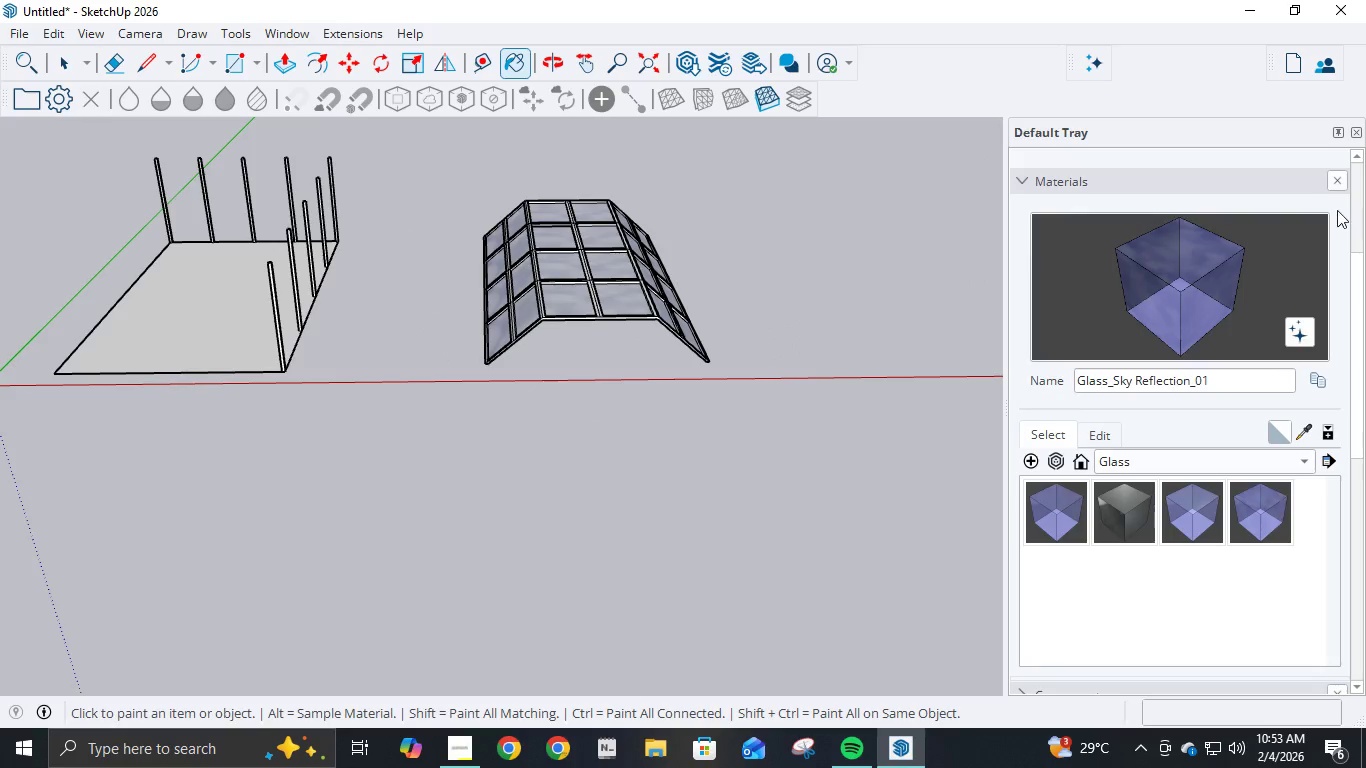 
left_click([63, 67])
 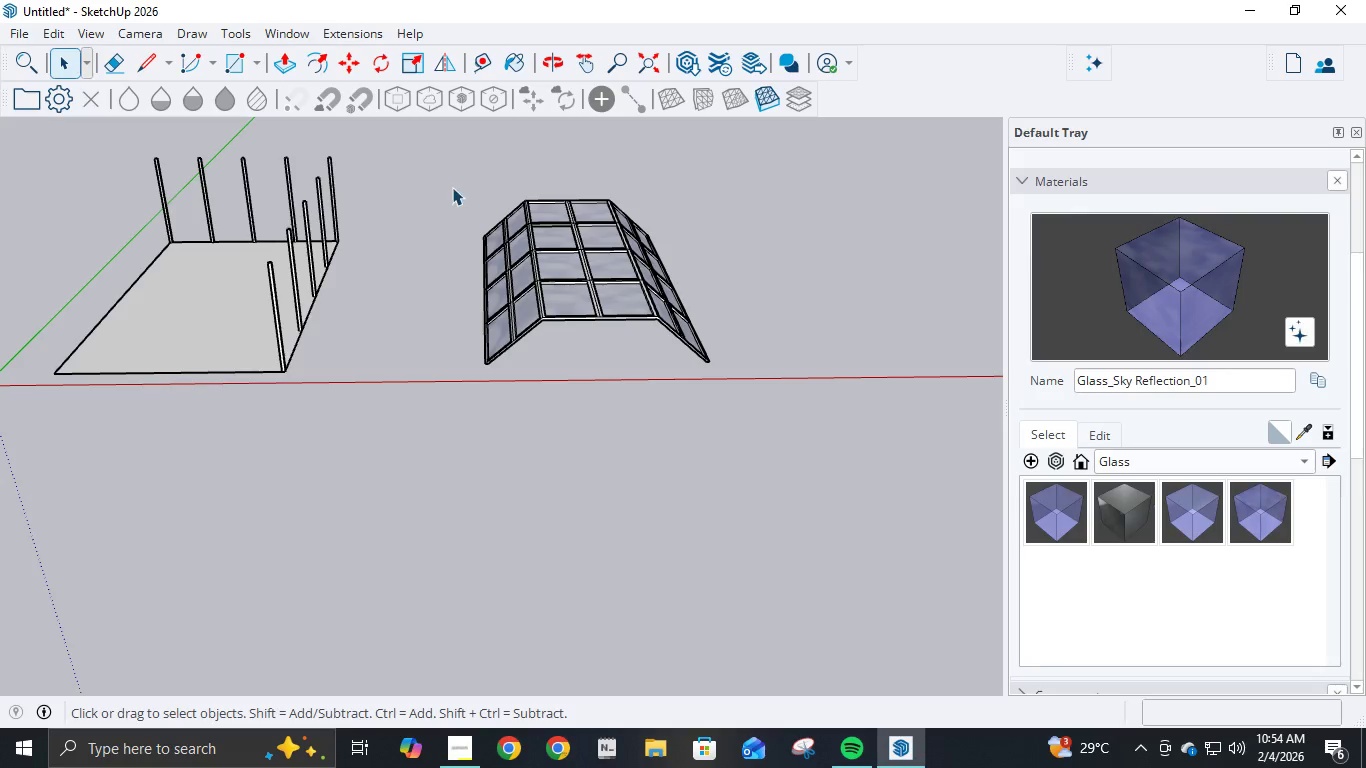 
left_click_drag(start_coordinate=[439, 179], to_coordinate=[740, 402])
 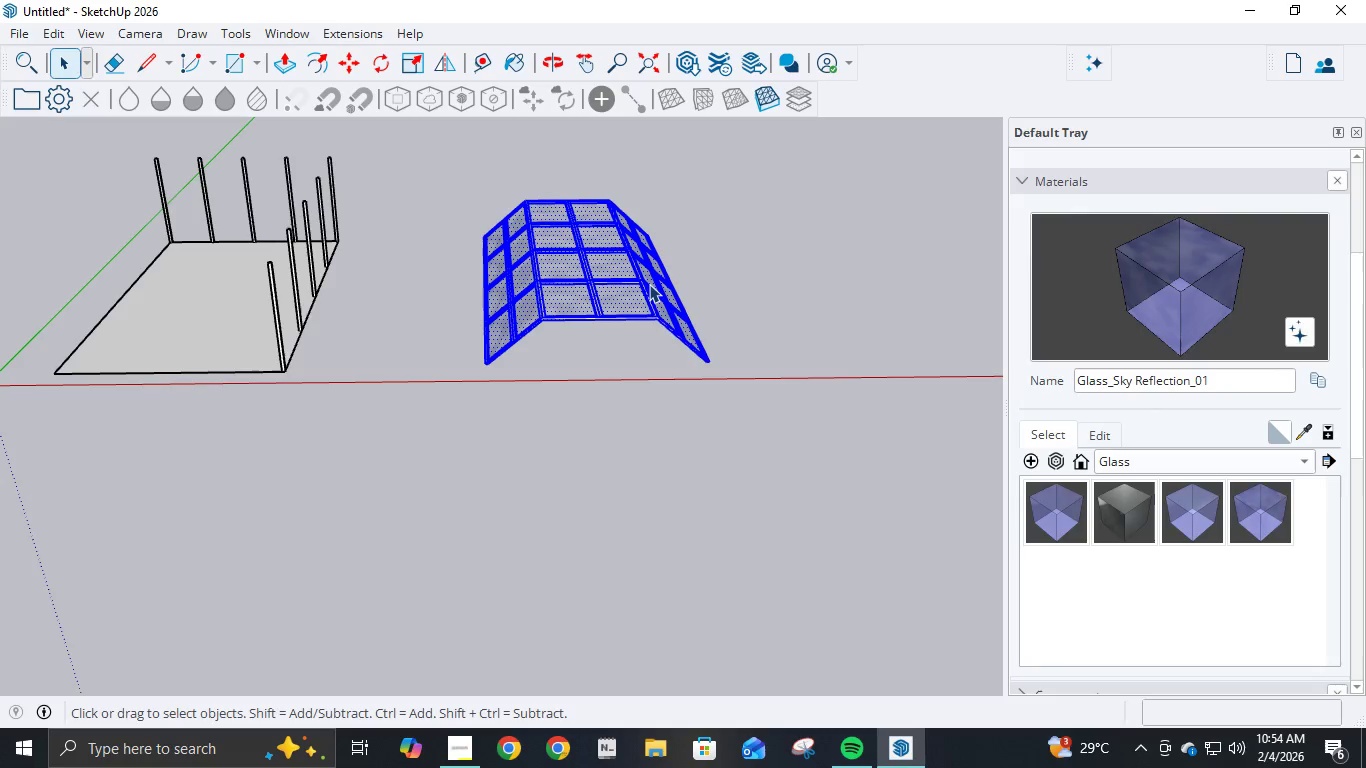 
right_click([649, 284])
 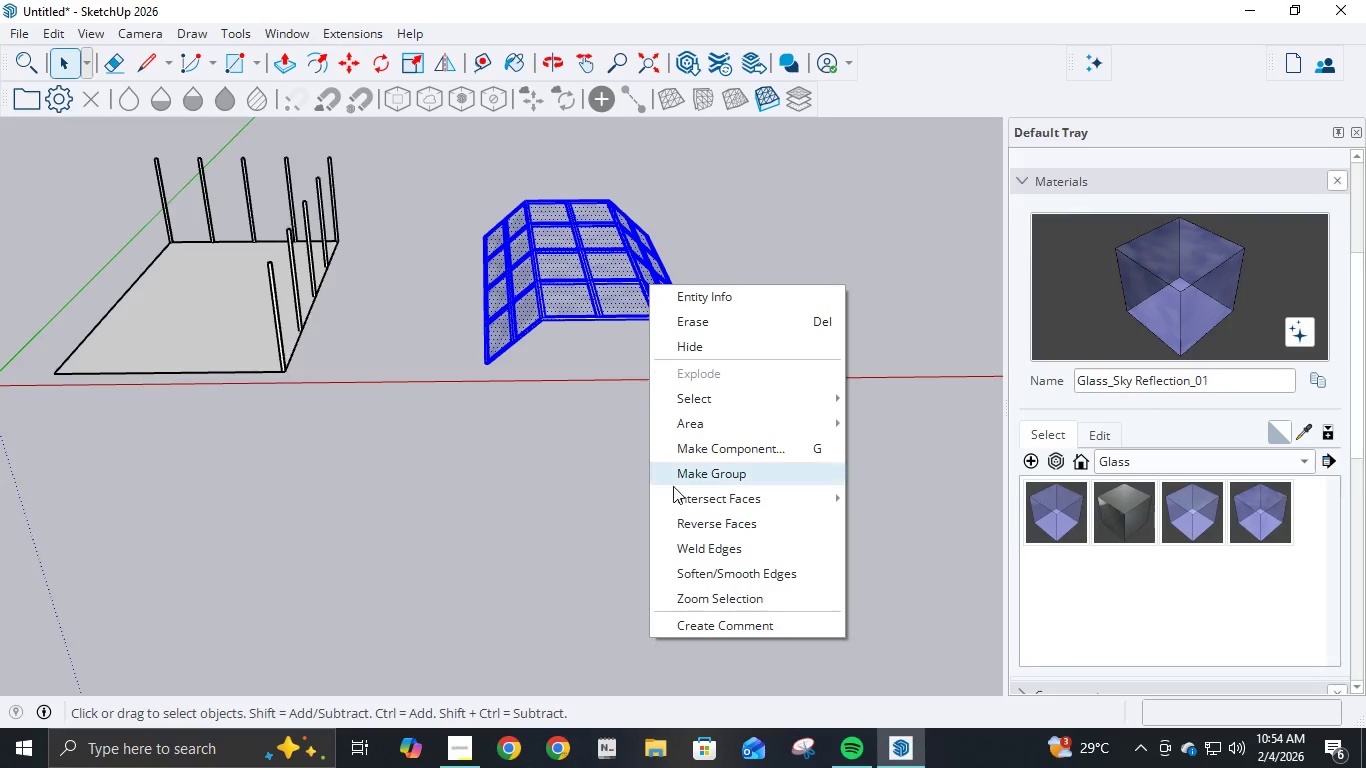 
left_click([692, 485])
 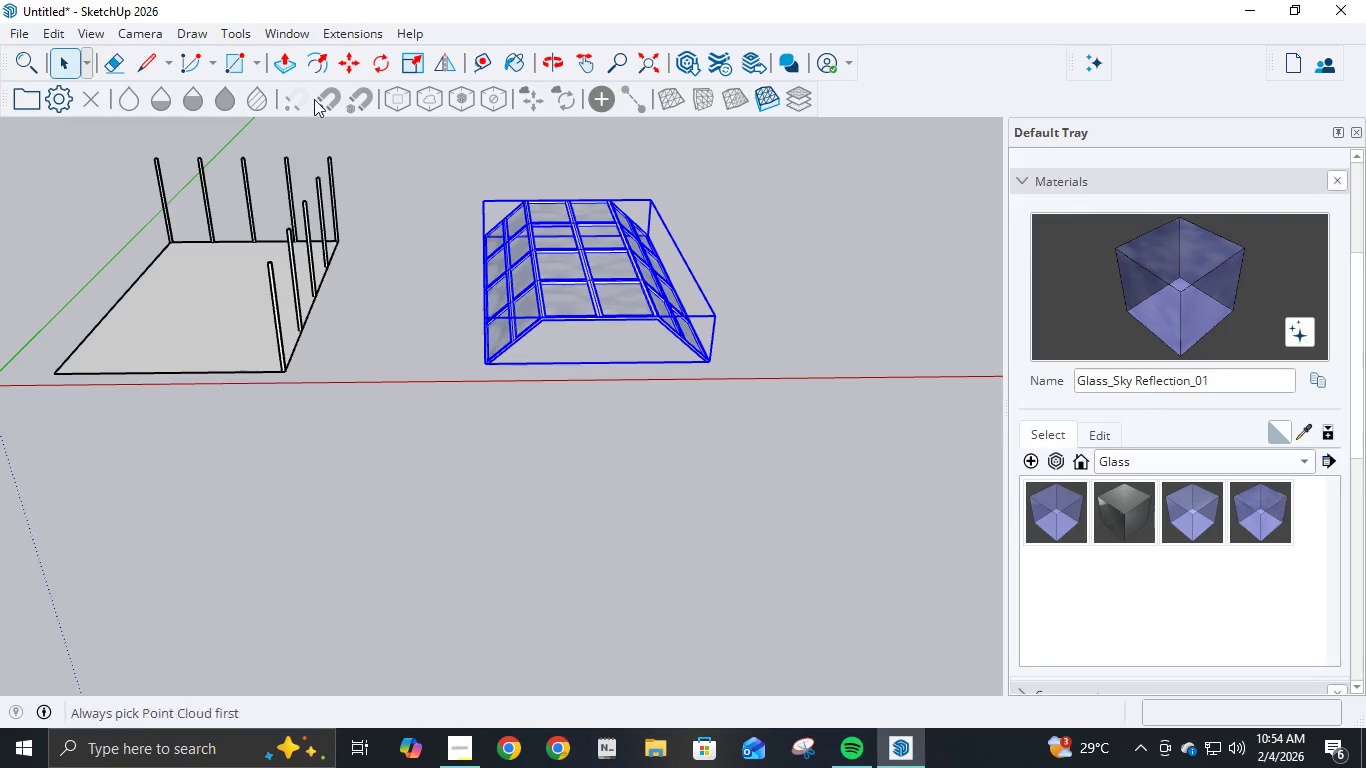 
scroll: coordinate [495, 149], scroll_direction: up, amount: 3.0
 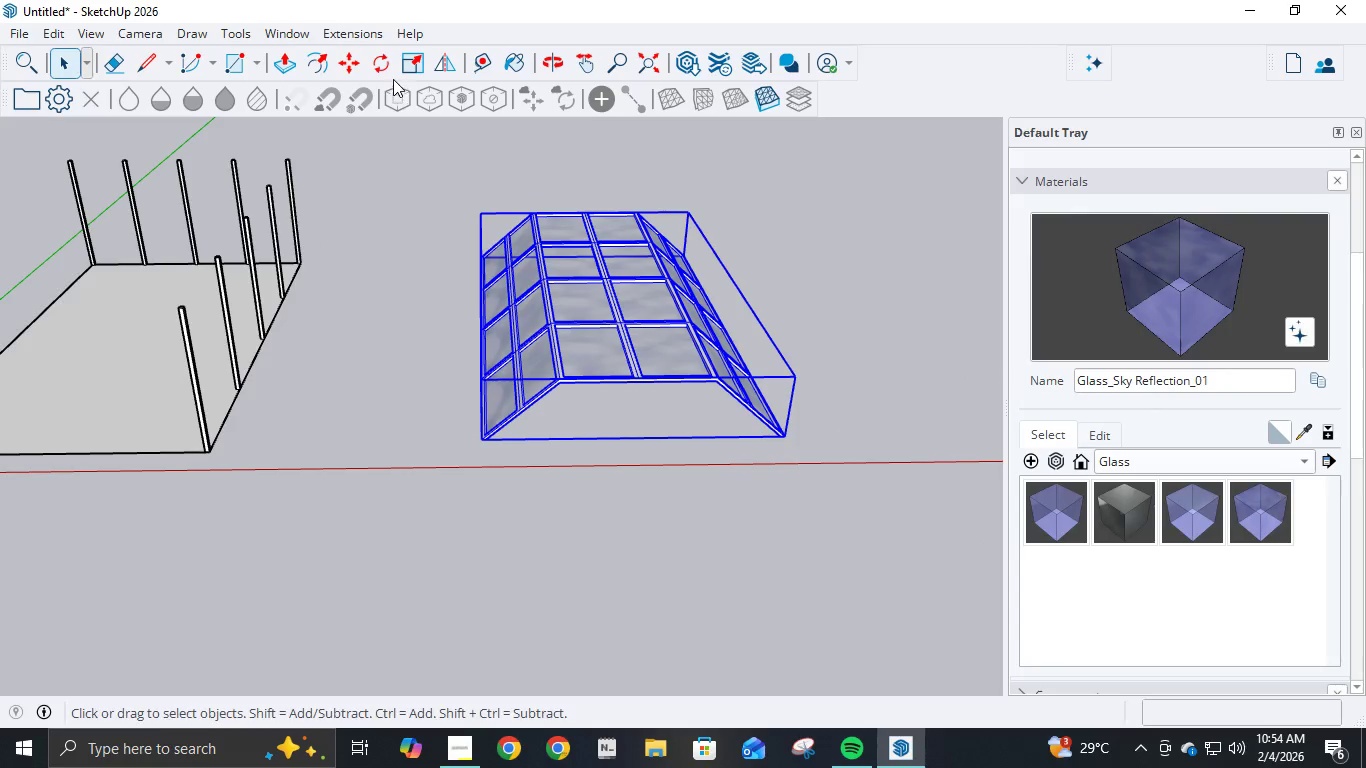 
left_click([360, 71])
 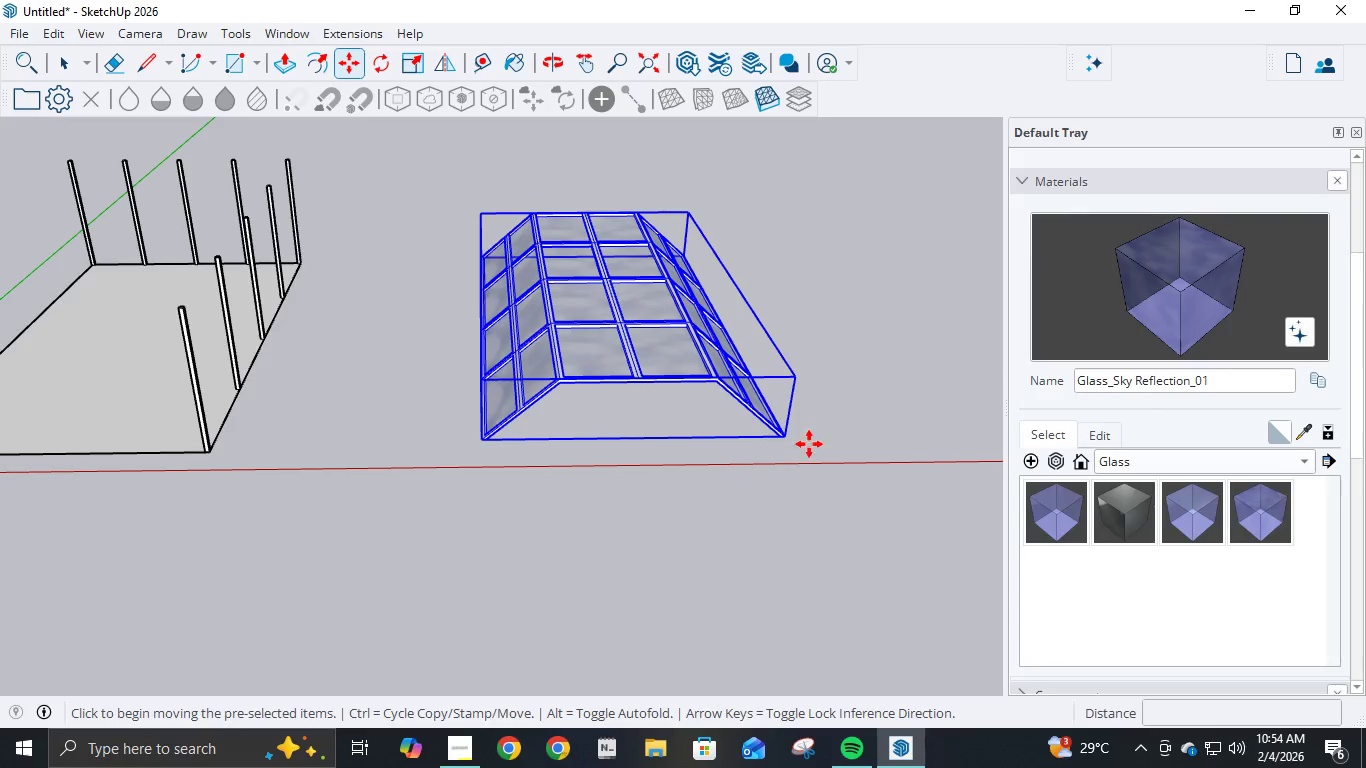 
scroll: coordinate [798, 452], scroll_direction: up, amount: 7.0
 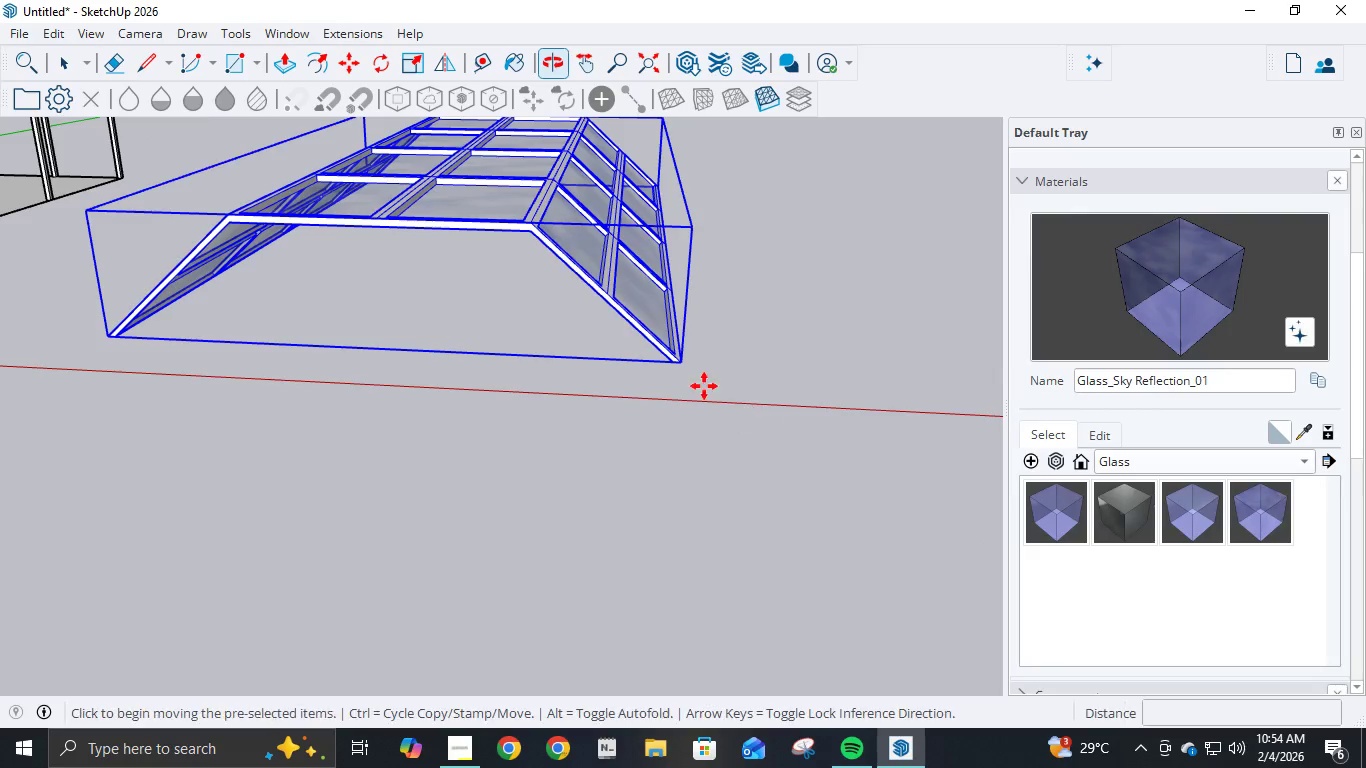 
left_click([685, 364])
 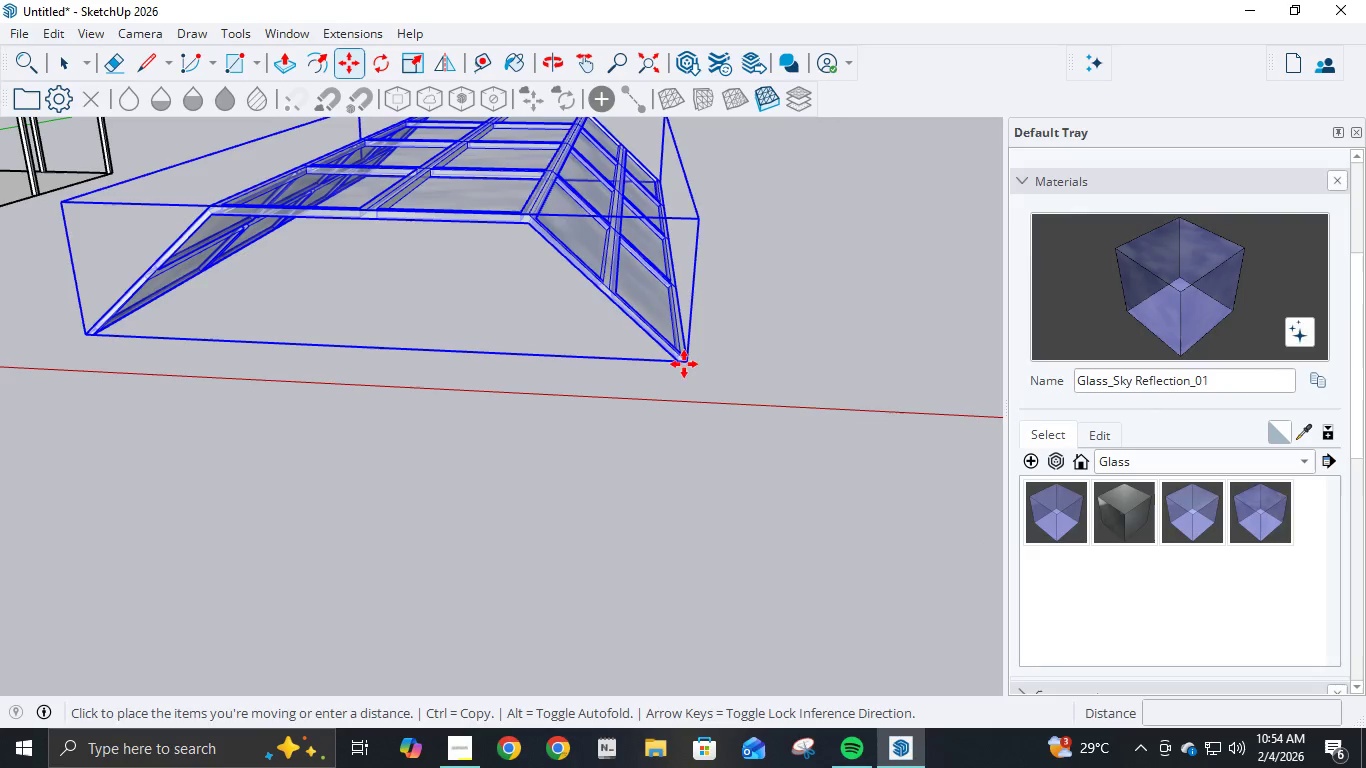 
scroll: coordinate [671, 370], scroll_direction: up, amount: 5.0
 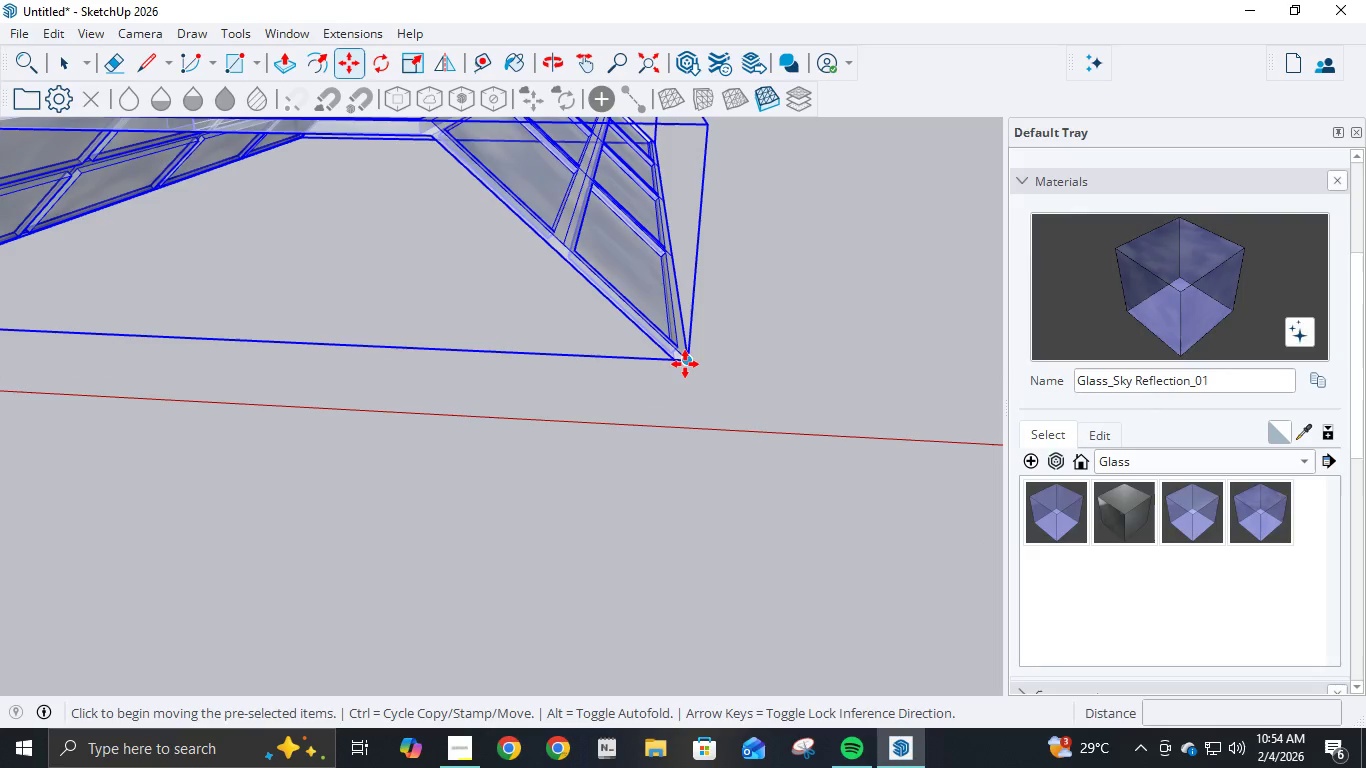 
scroll: coordinate [679, 367], scroll_direction: down, amount: 20.0
 